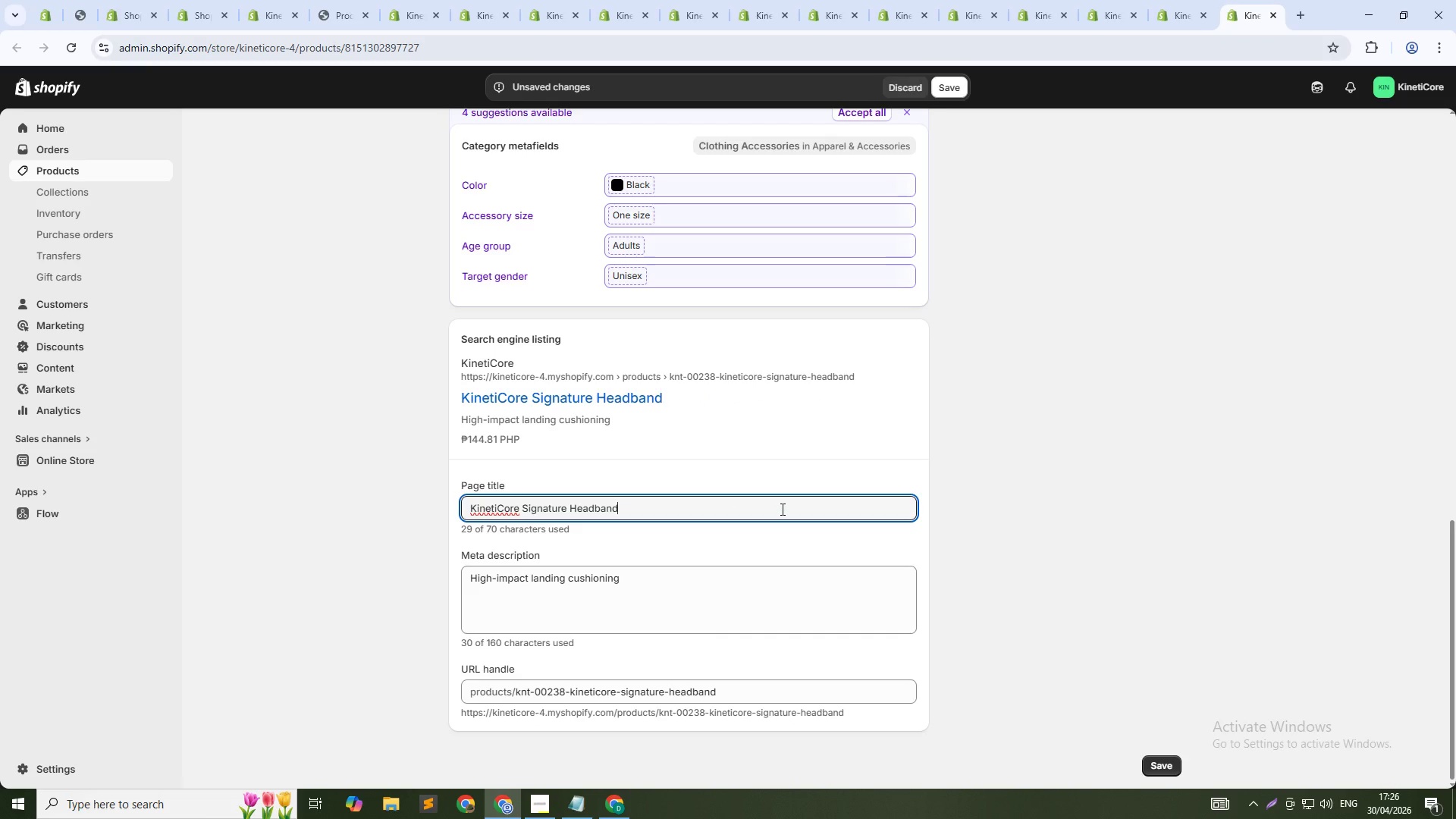 
key(Tab)
 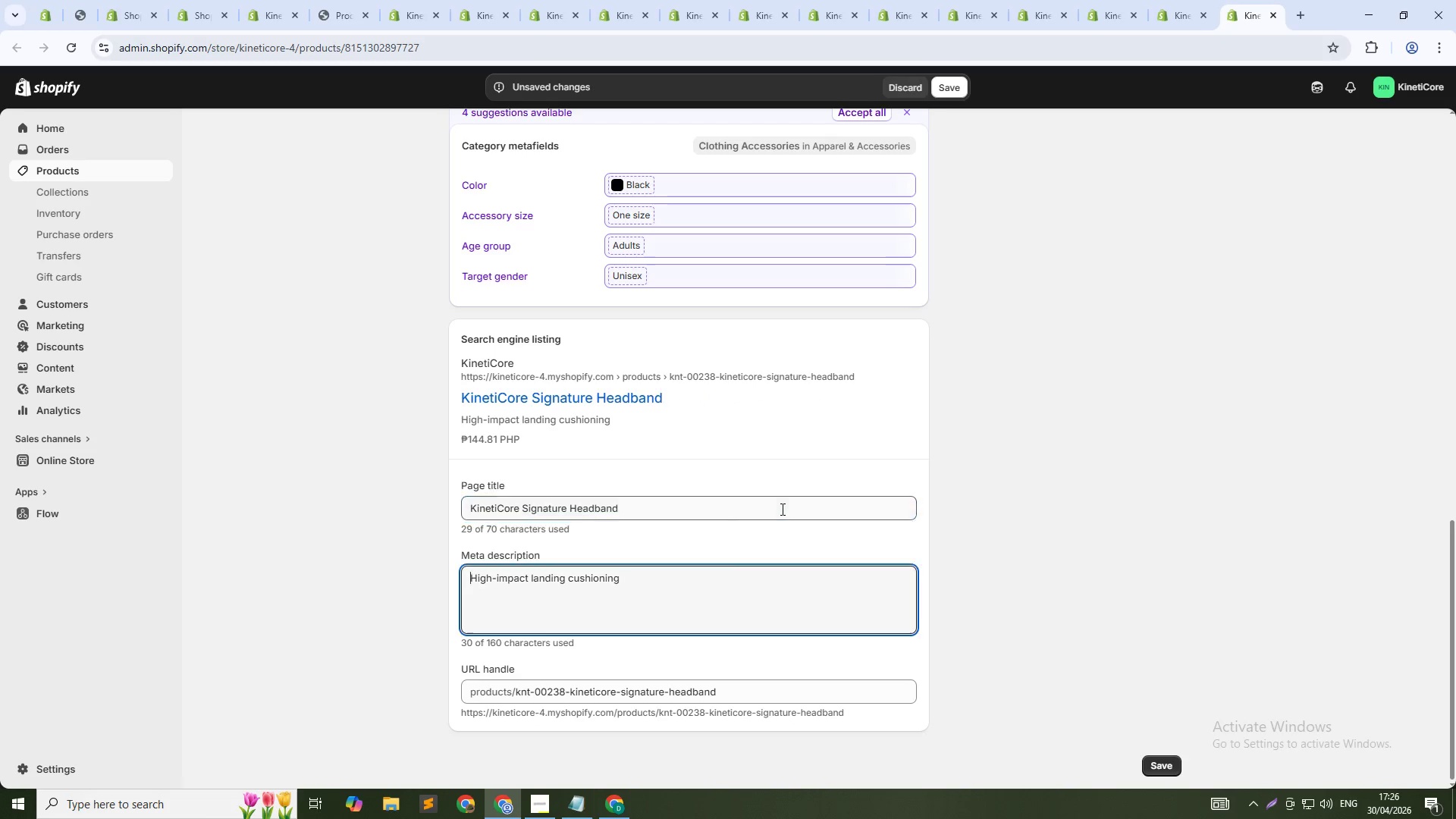 
key(Tab)
 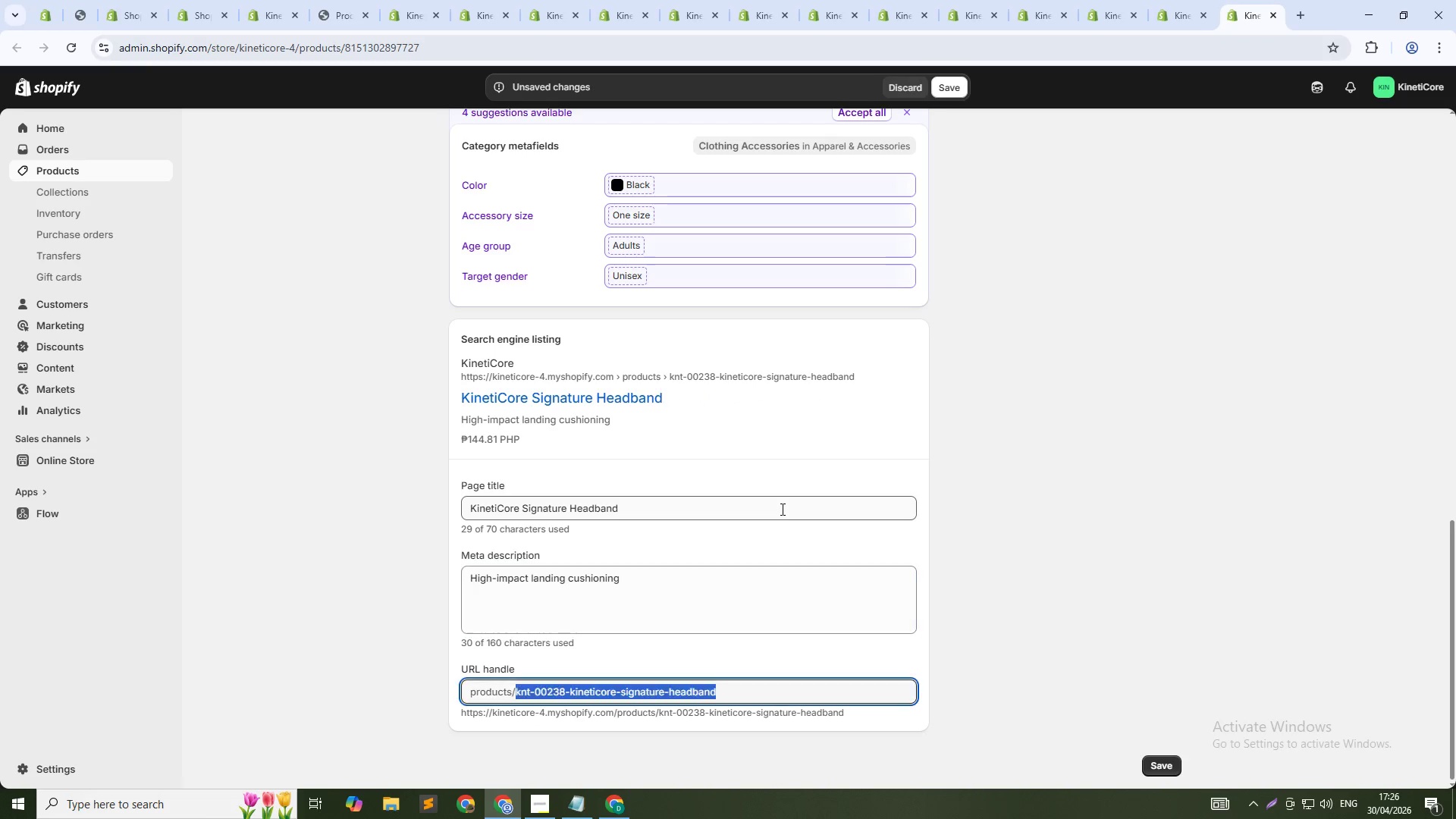 
key(ArrowDown)
 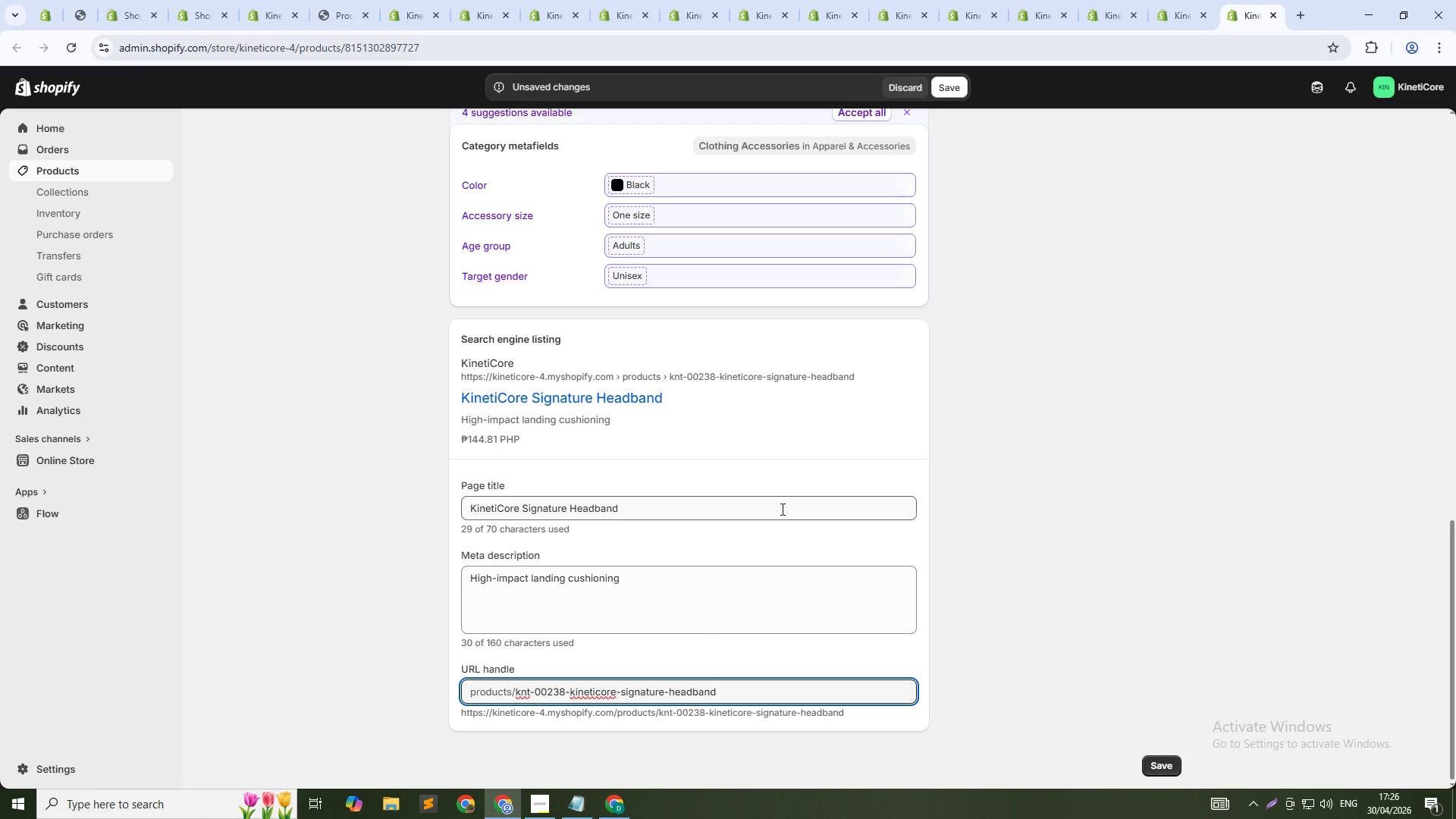 
key(NumpadSubtract)
 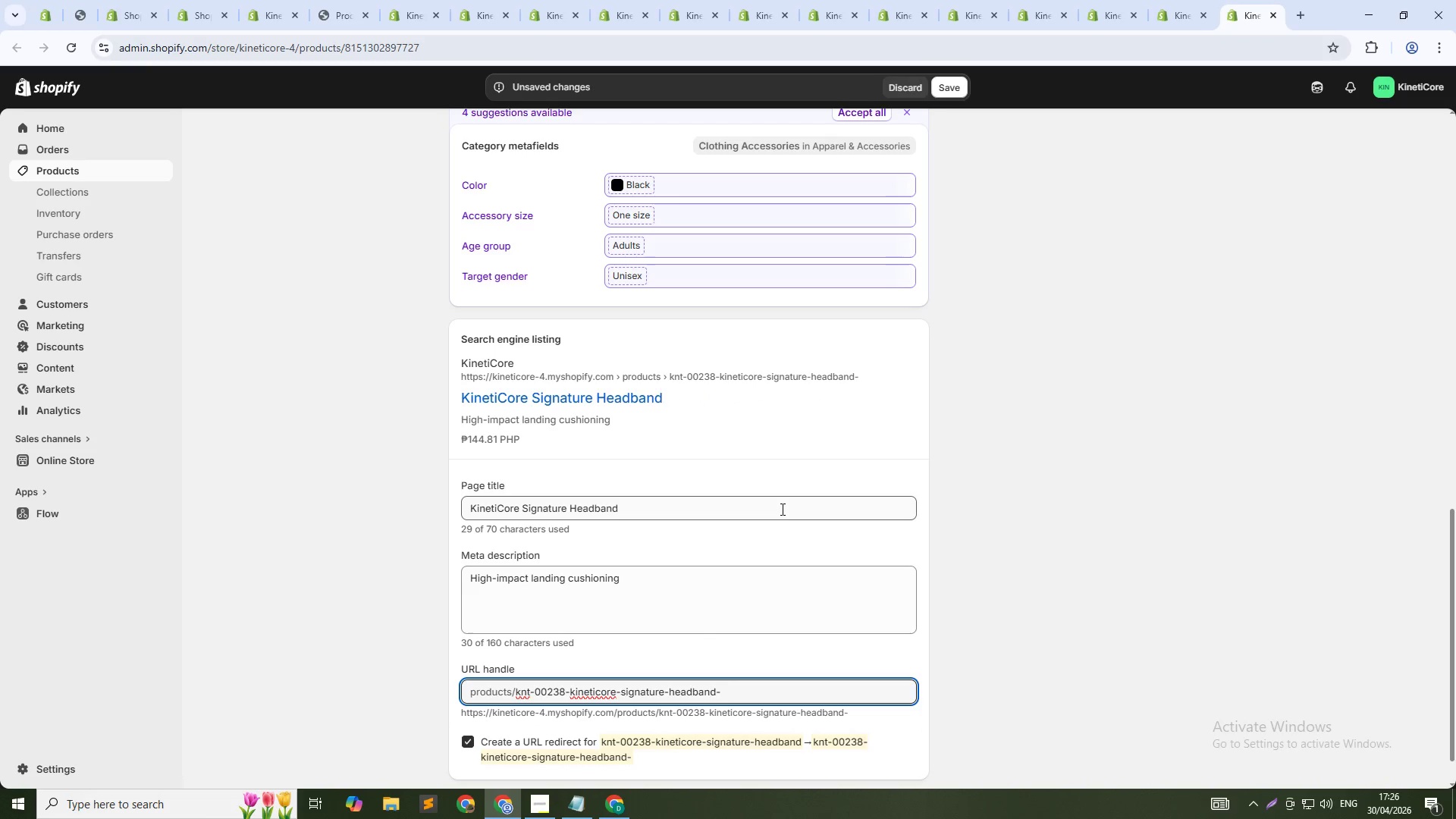 
key(Numpad2)
 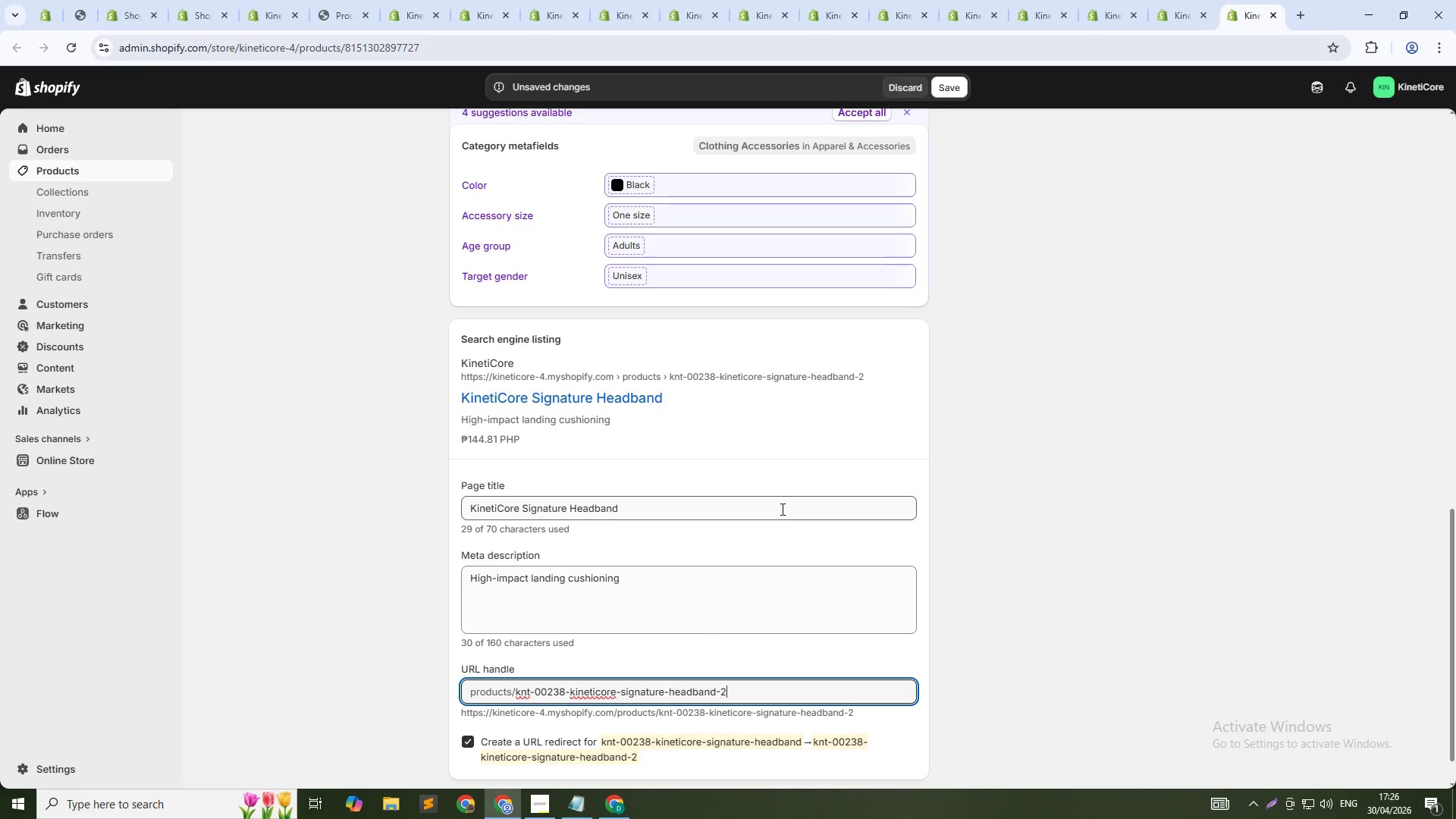 
key(Numpad3)
 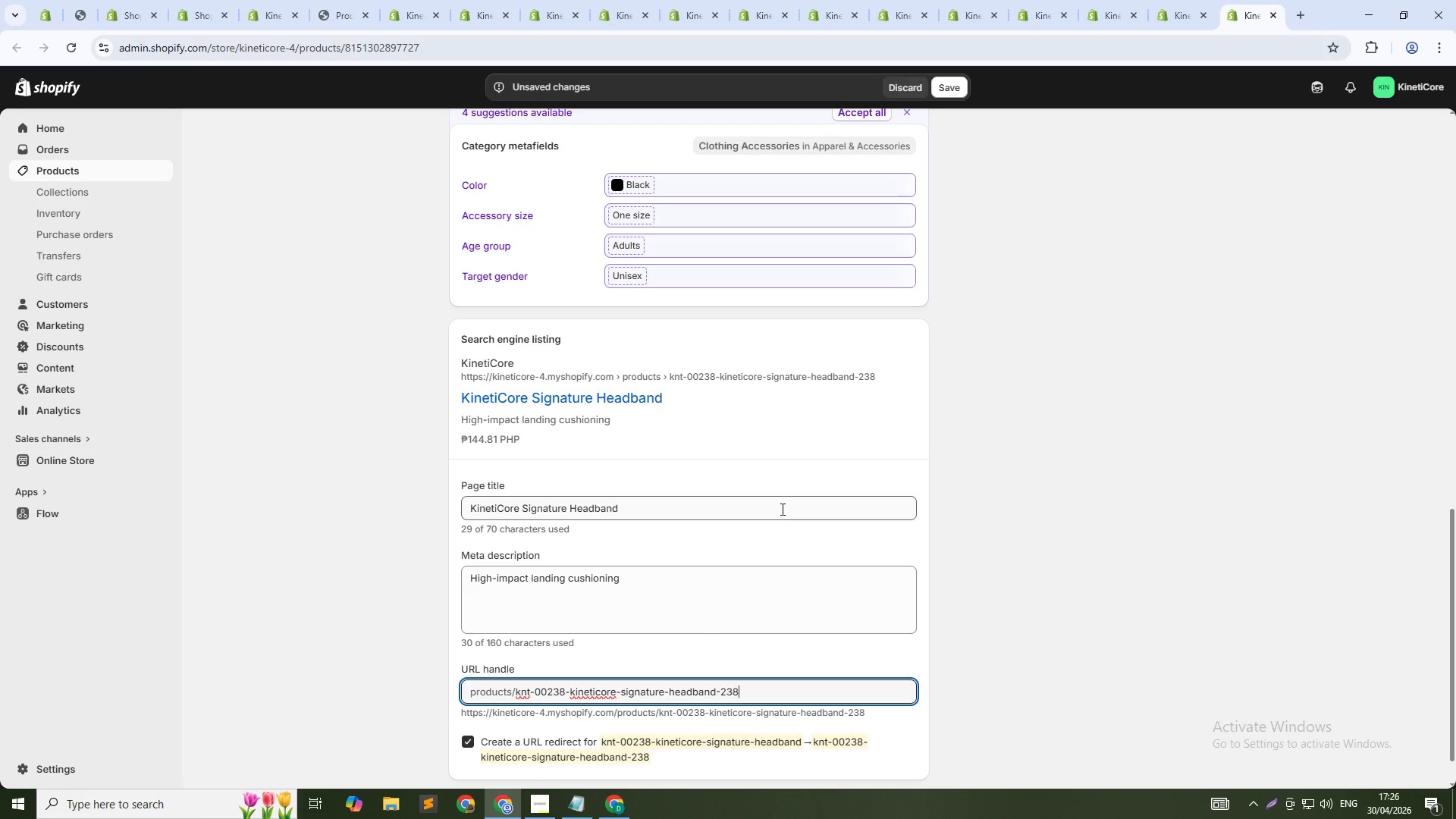 
key(Numpad8)
 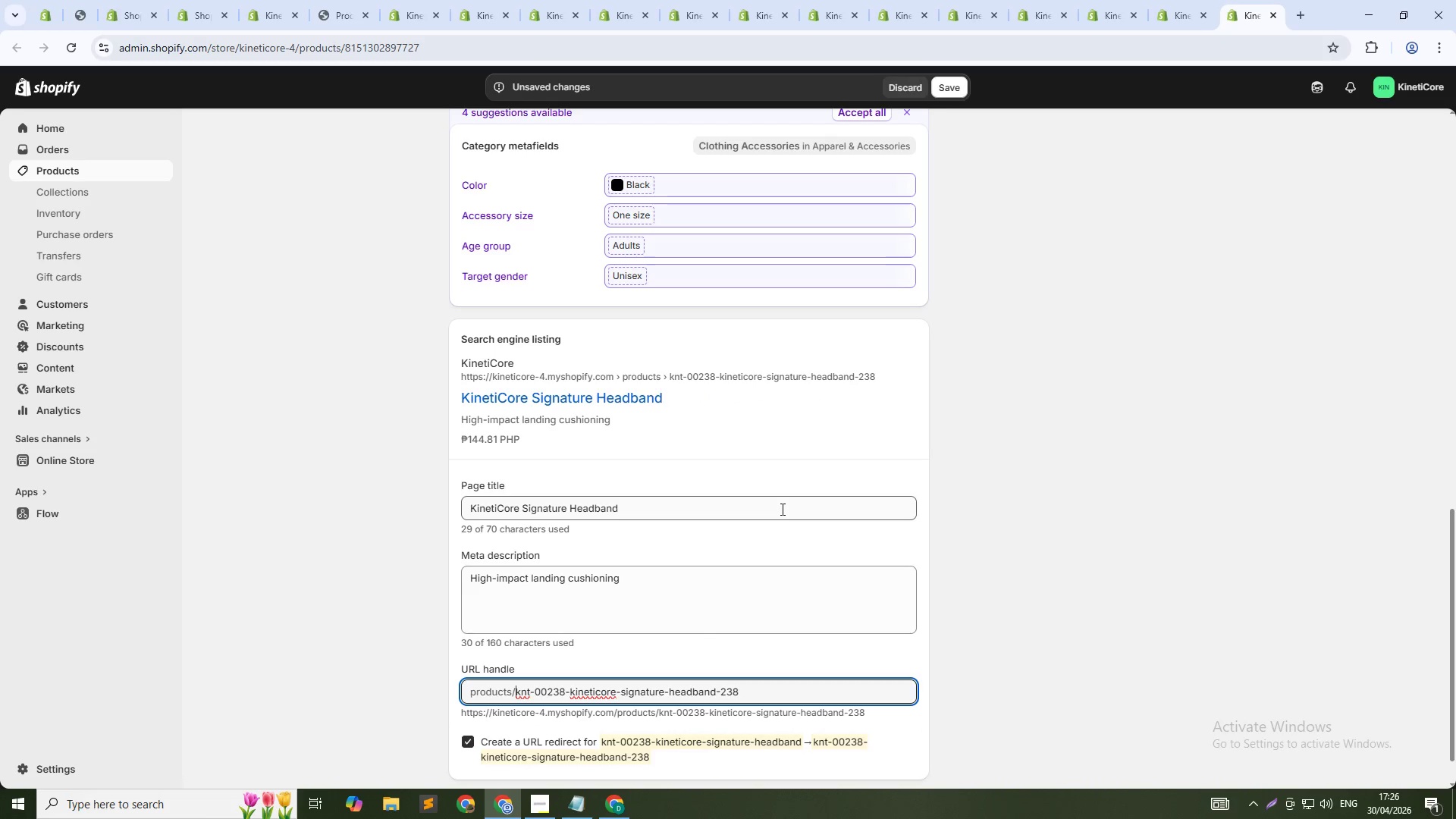 
key(ArrowUp)
 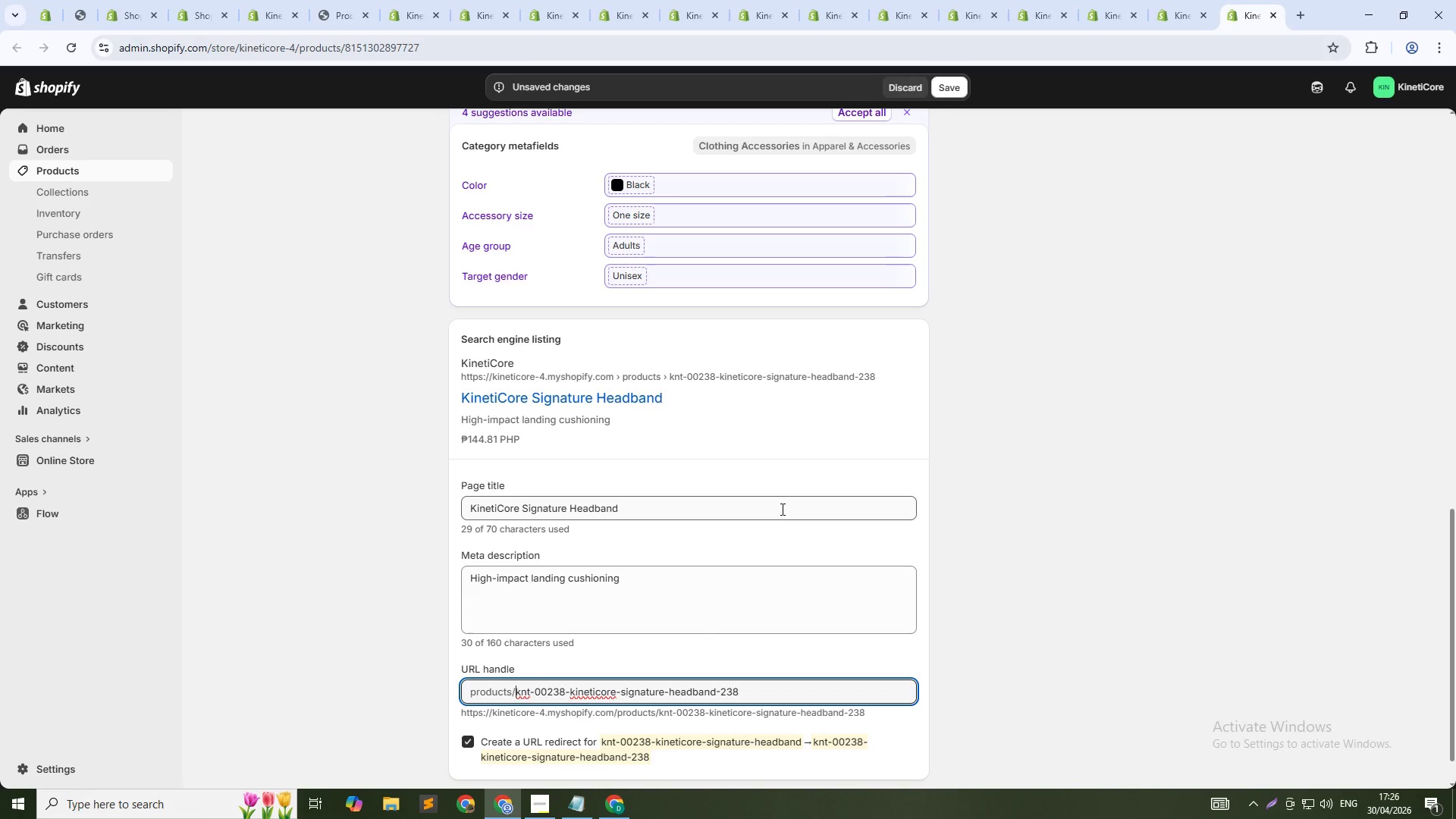 
key(Control+Shift+ArrowRight)
 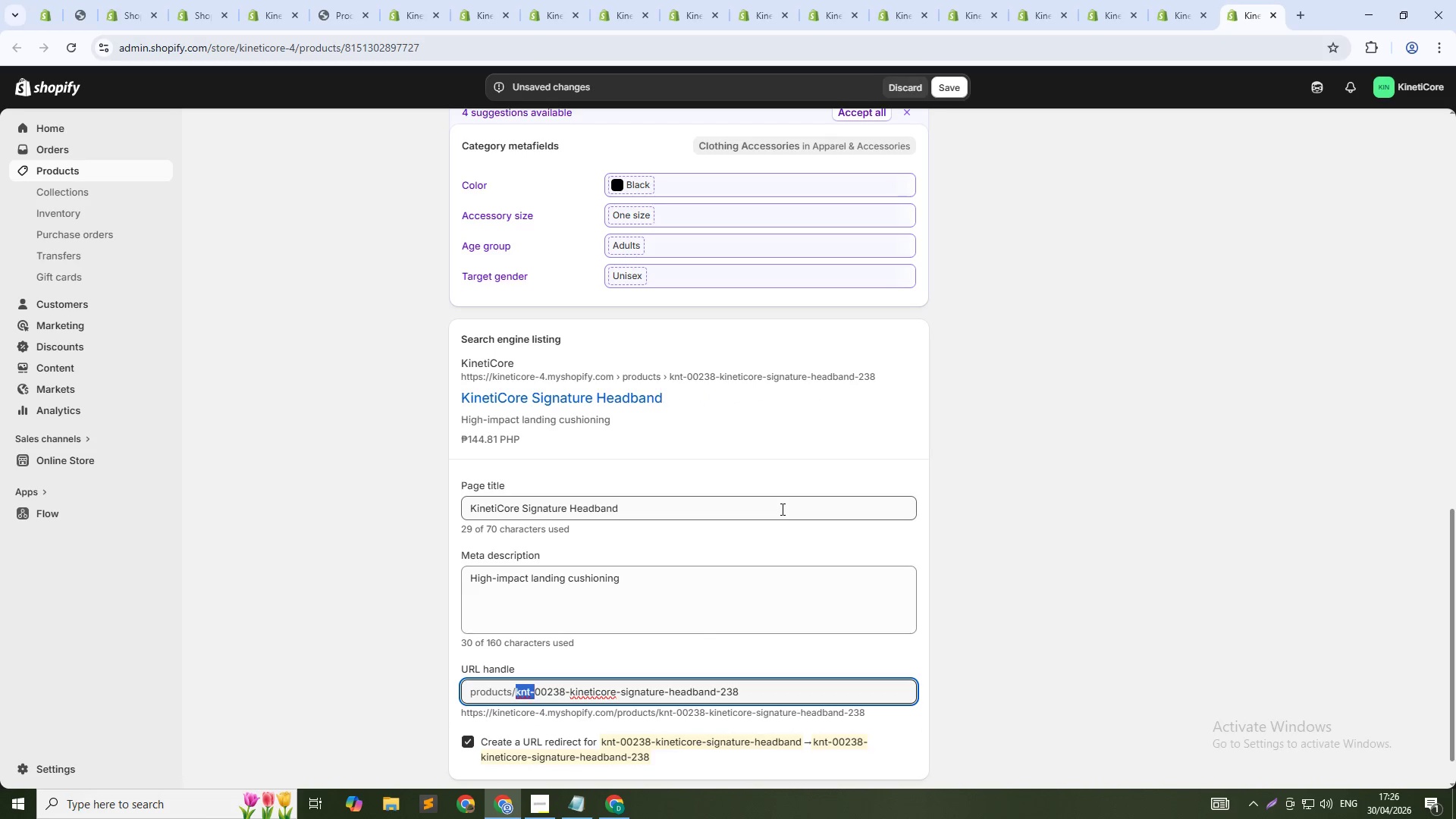 
key(Control+Shift+ArrowRight)
 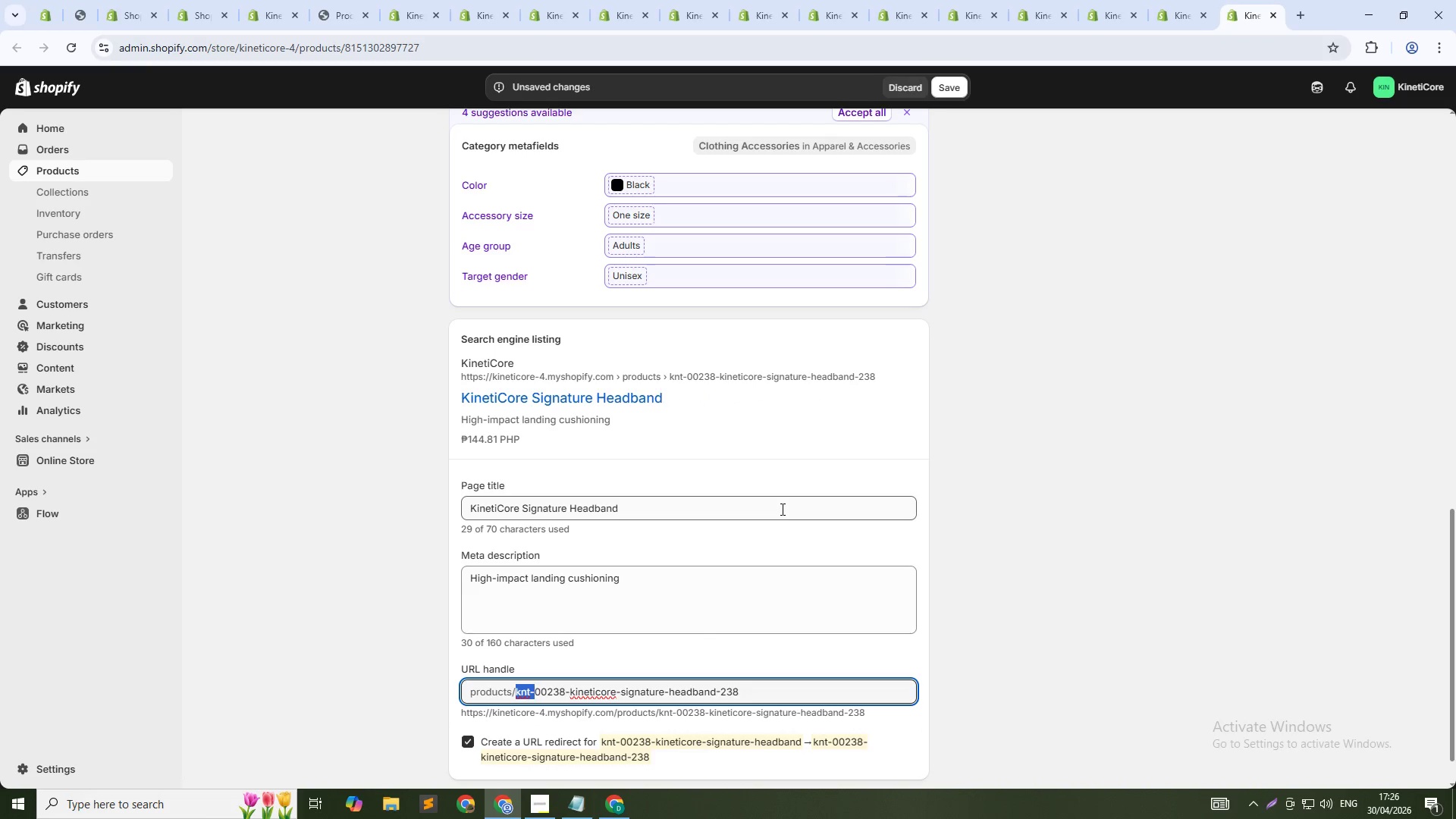 
key(Control+Shift+ArrowRight)
 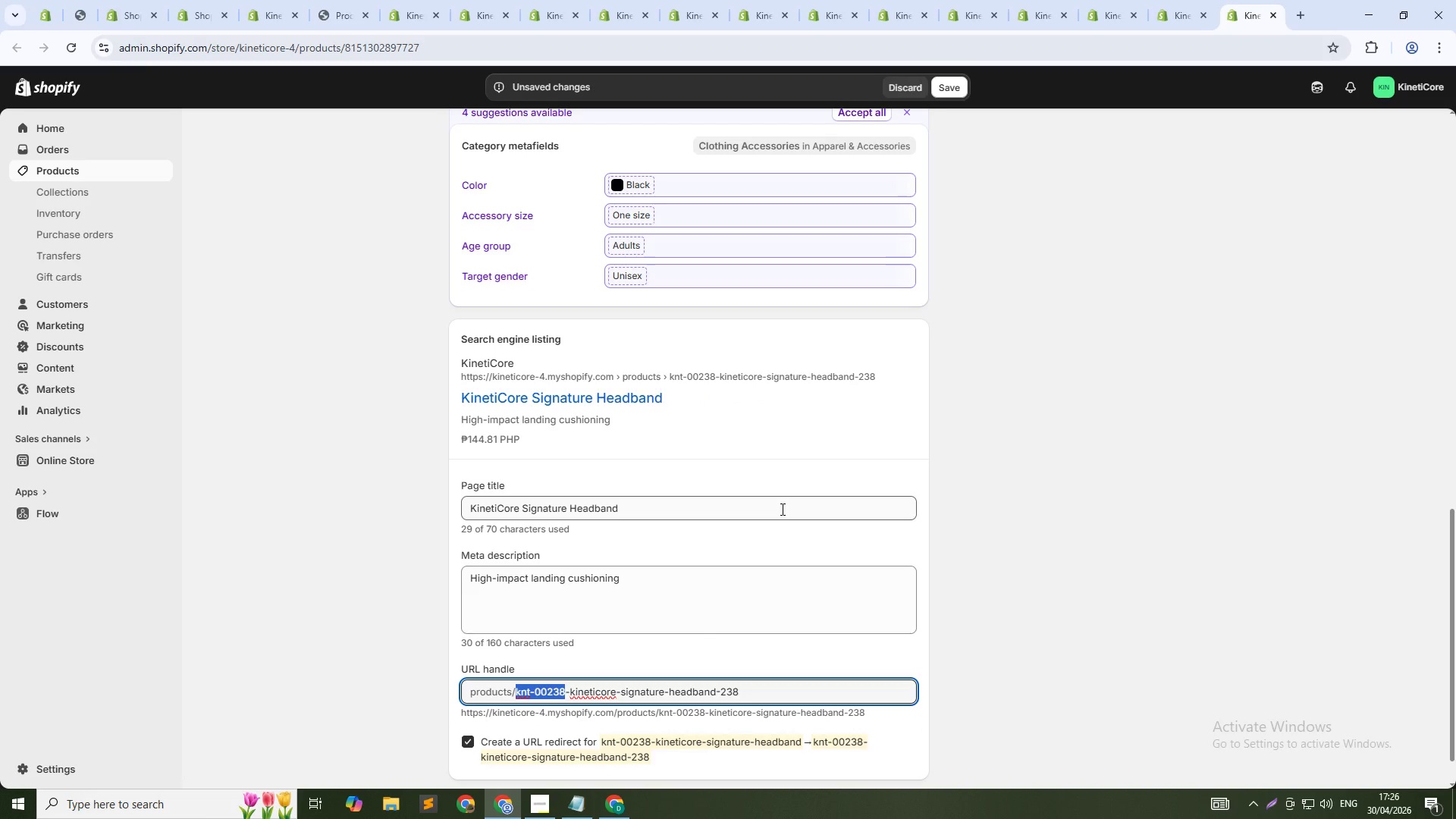 
key(Shift+ArrowRight)
 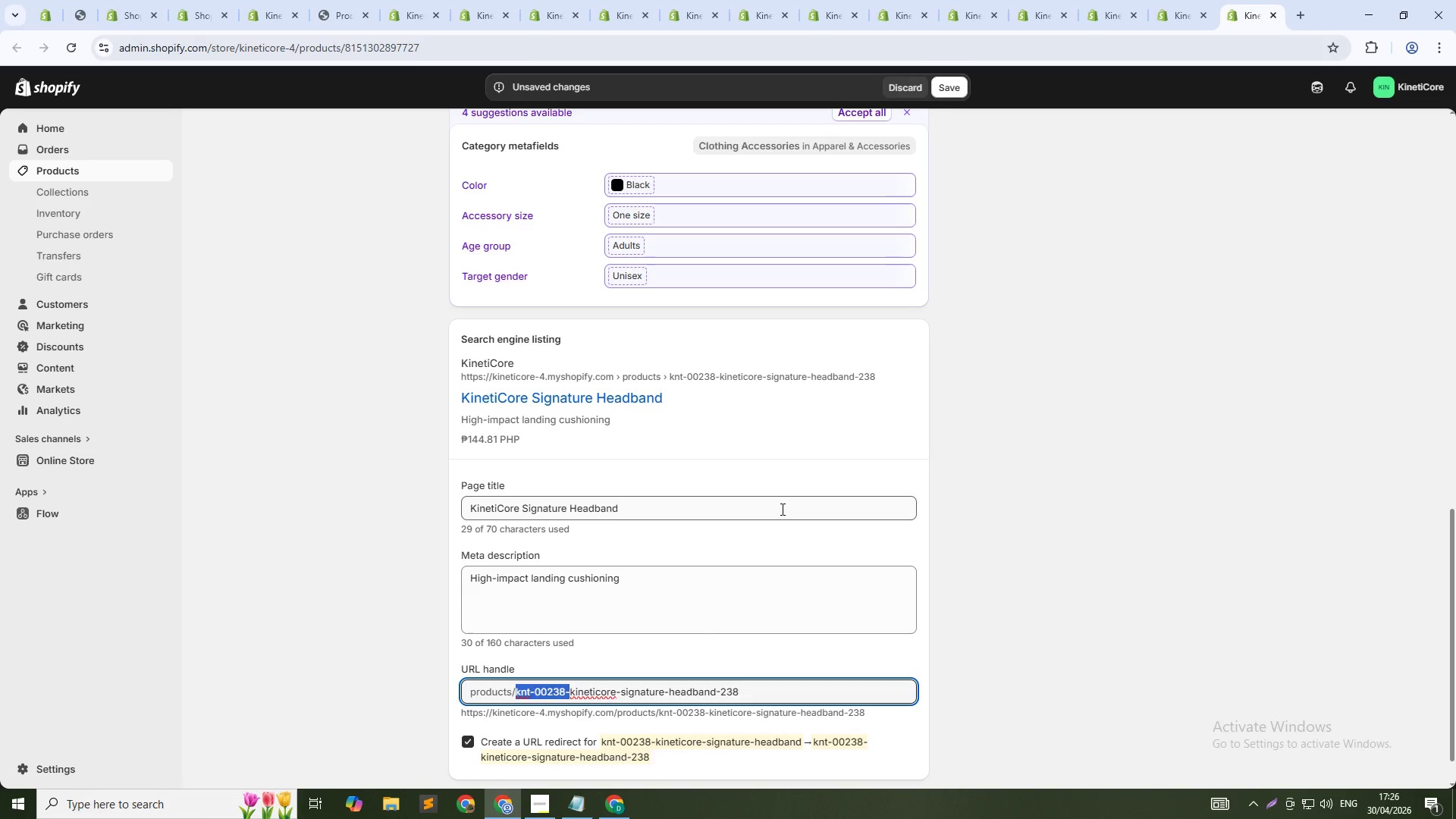 
key(Backspace)
 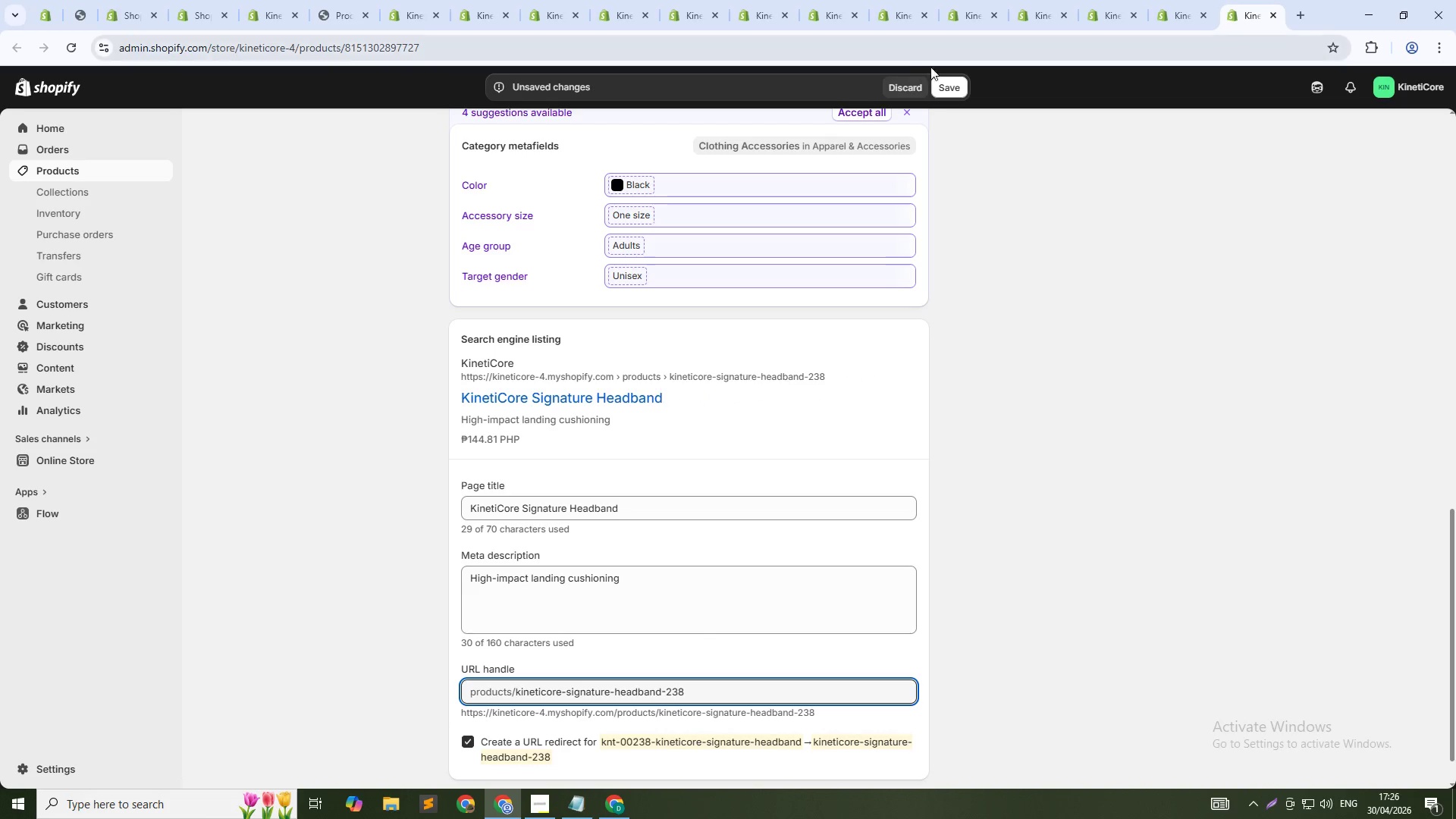 
left_click([941, 85])
 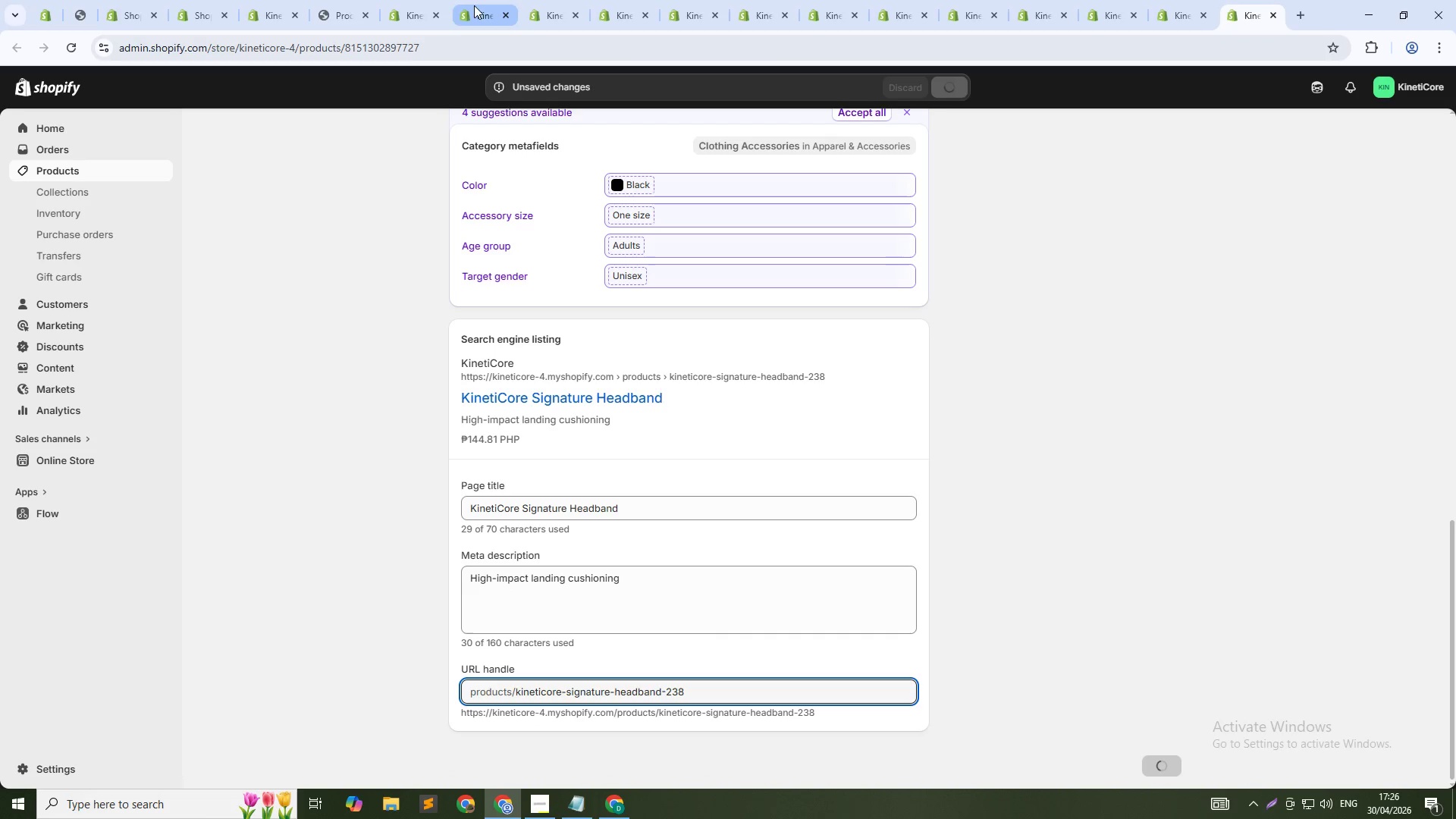 
wait(5.2)
 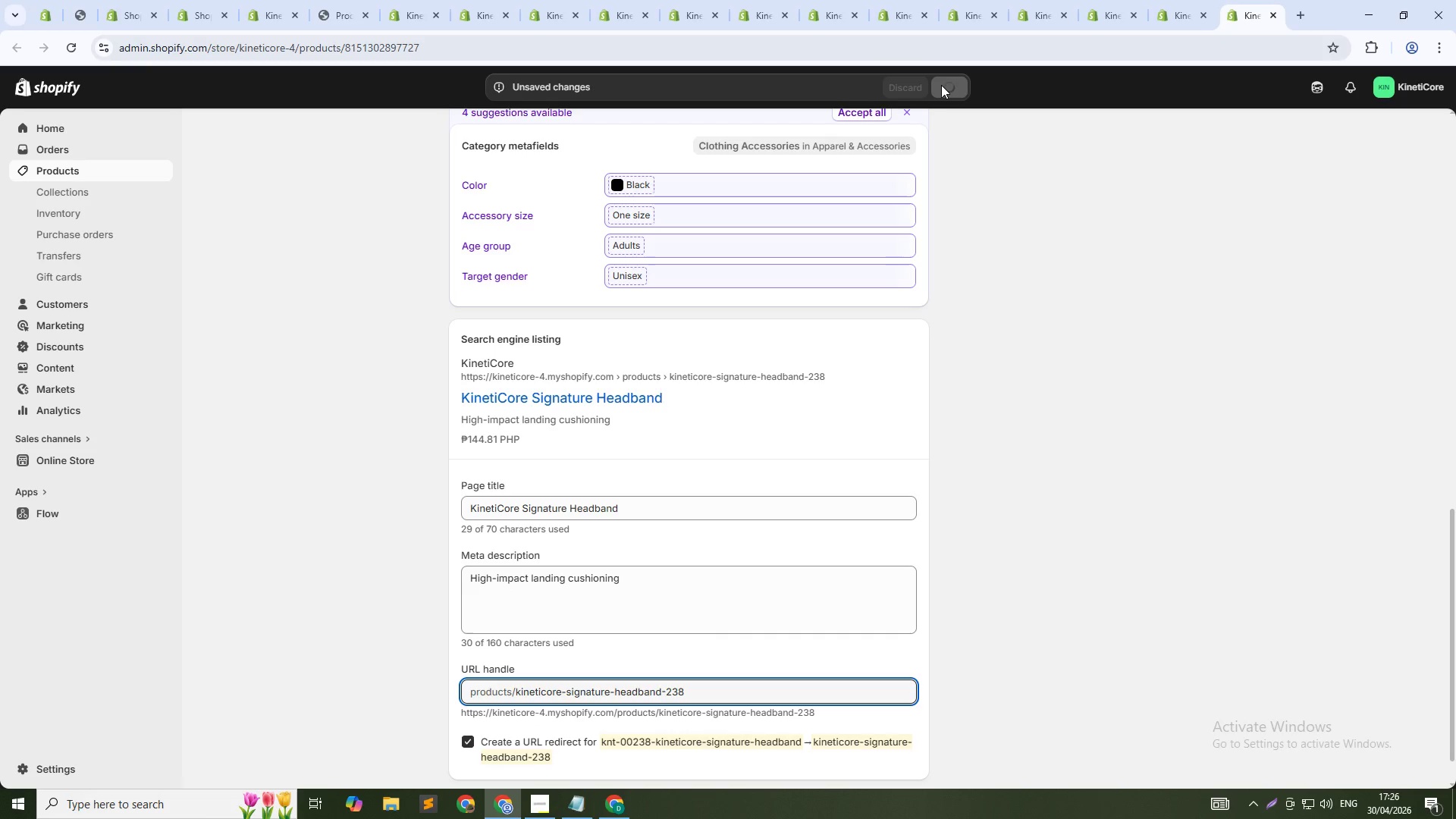 
middle_click([466, 5])
 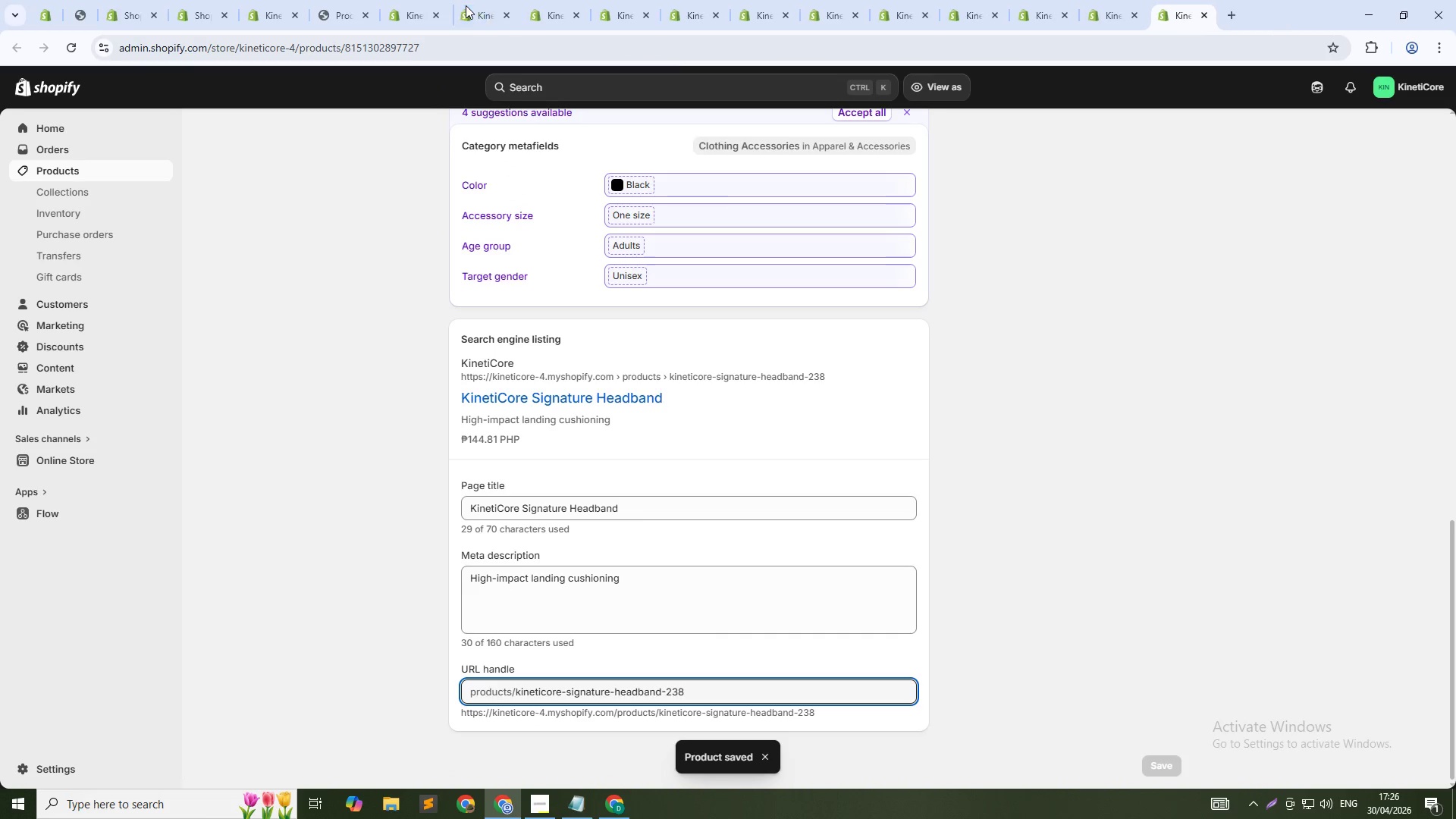 
middle_click([466, 5])
 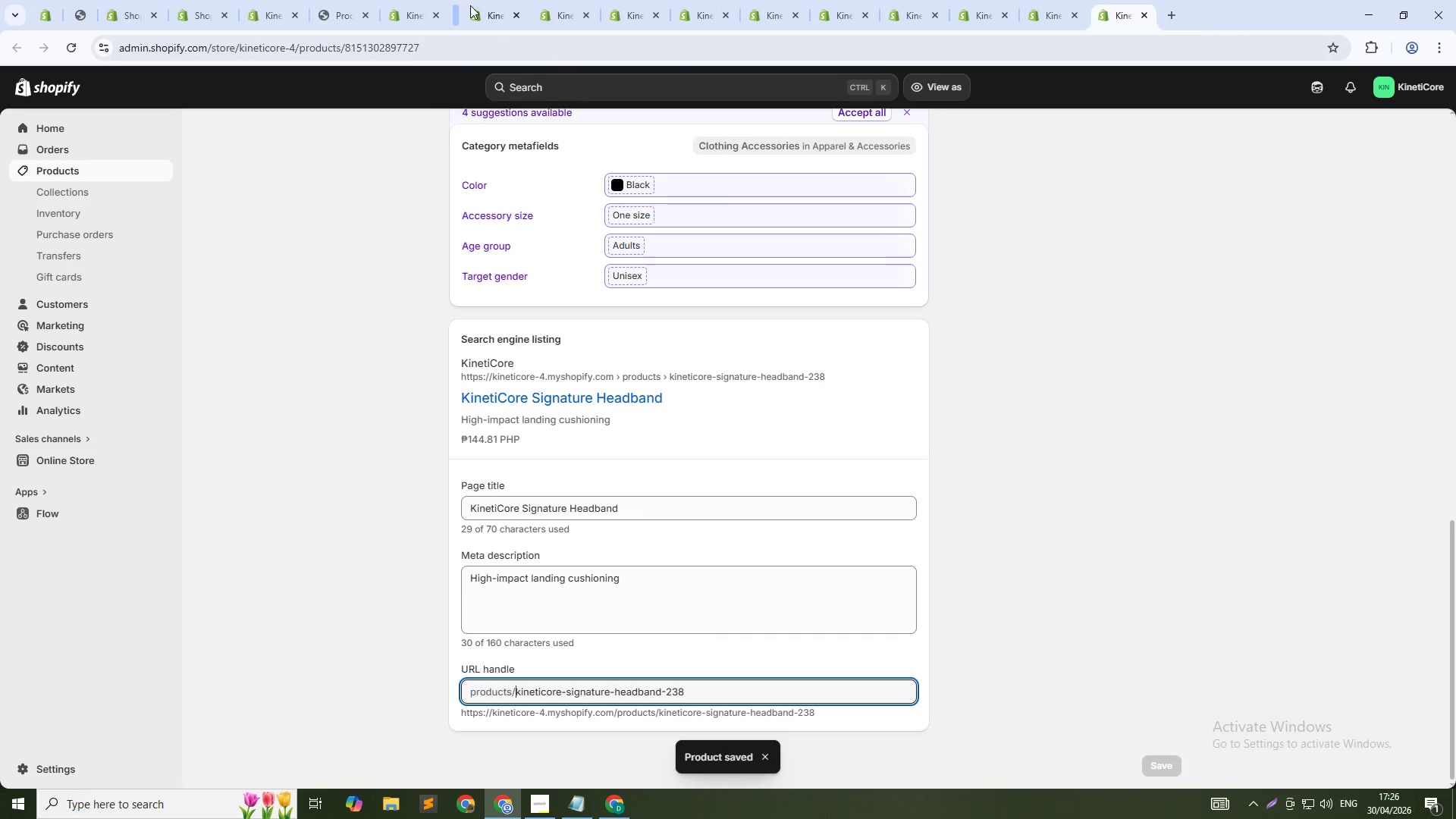 
middle_click([471, 5])
 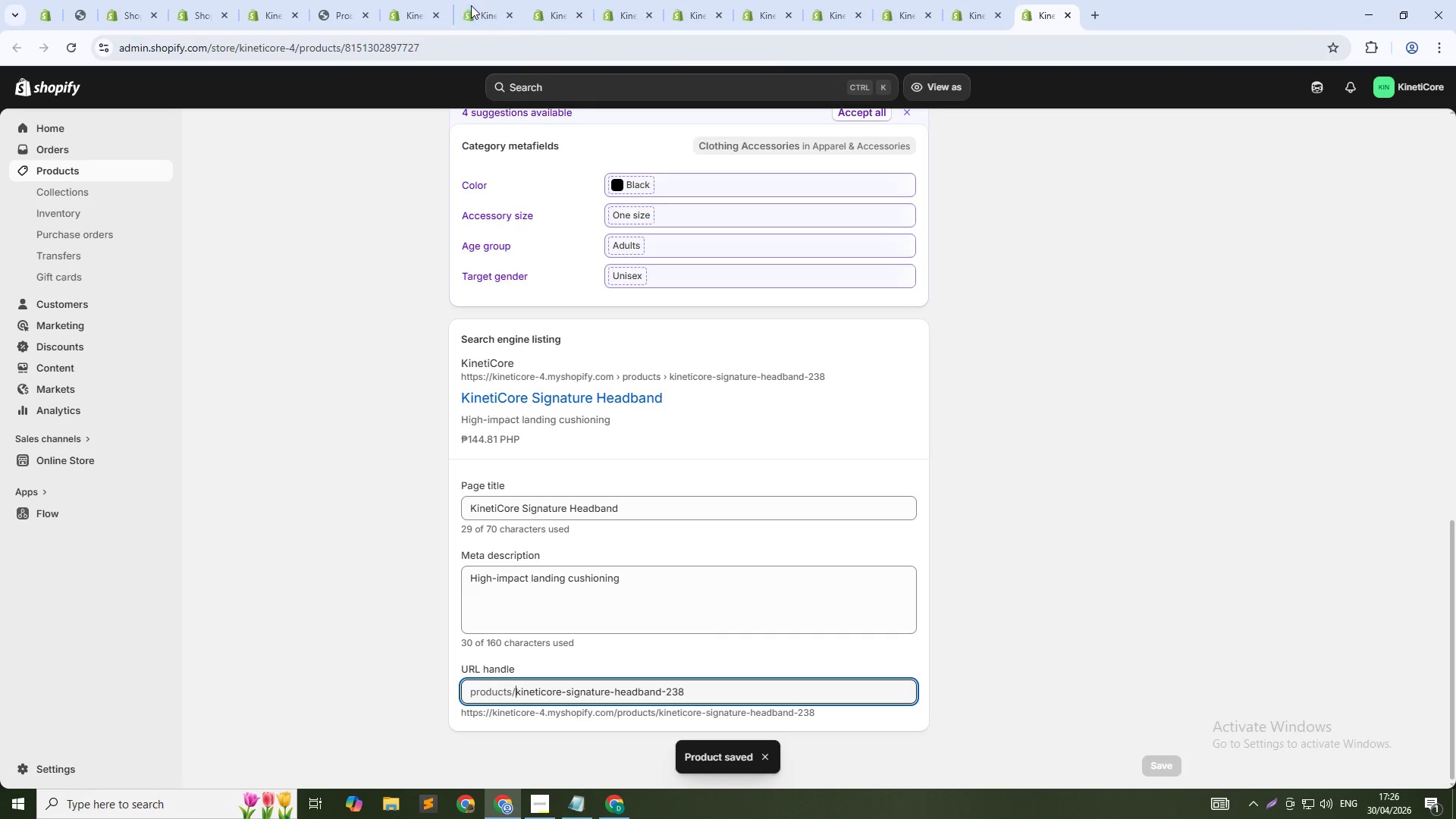 
middle_click([471, 5])
 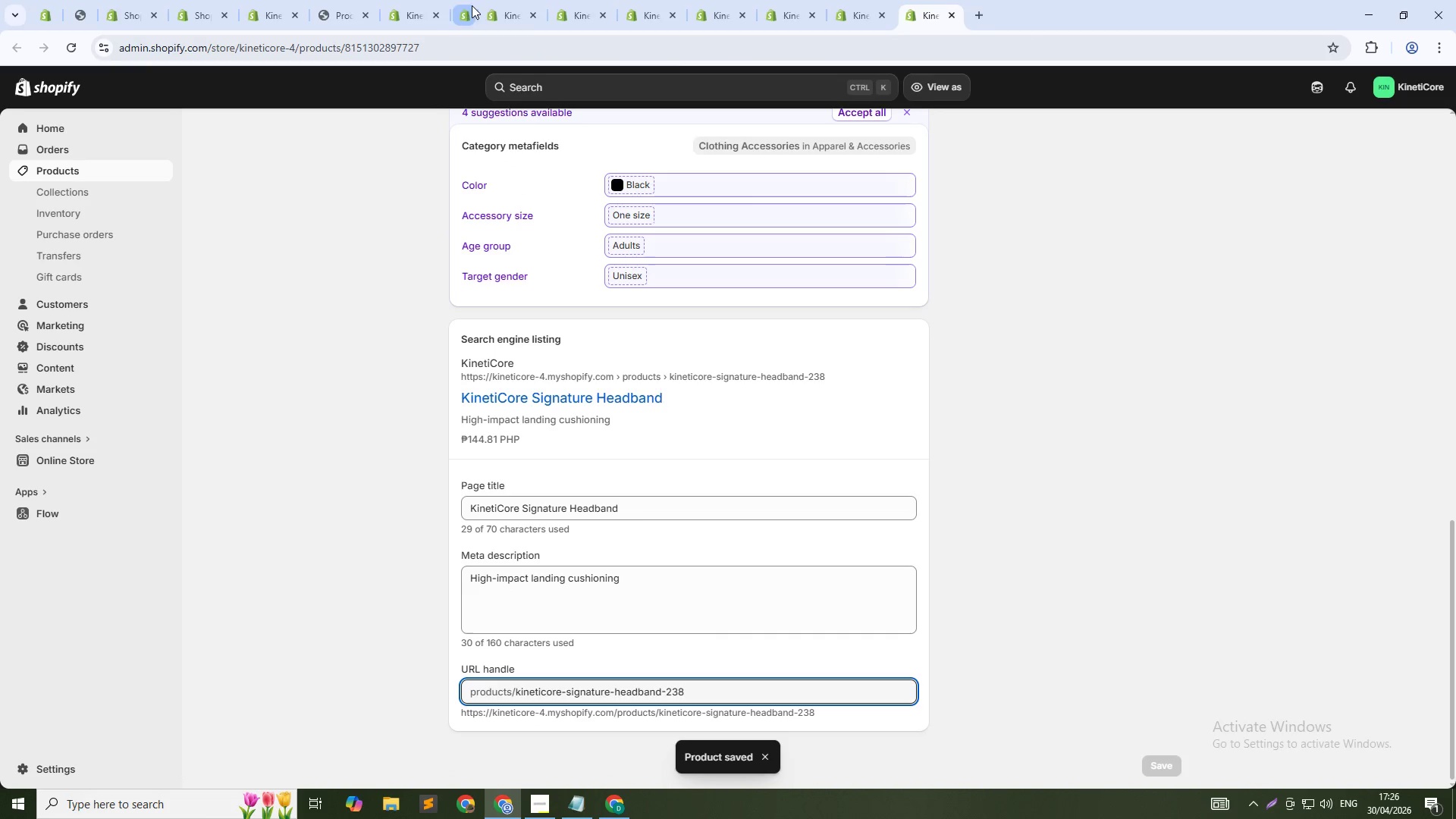 
middle_click([472, 5])
 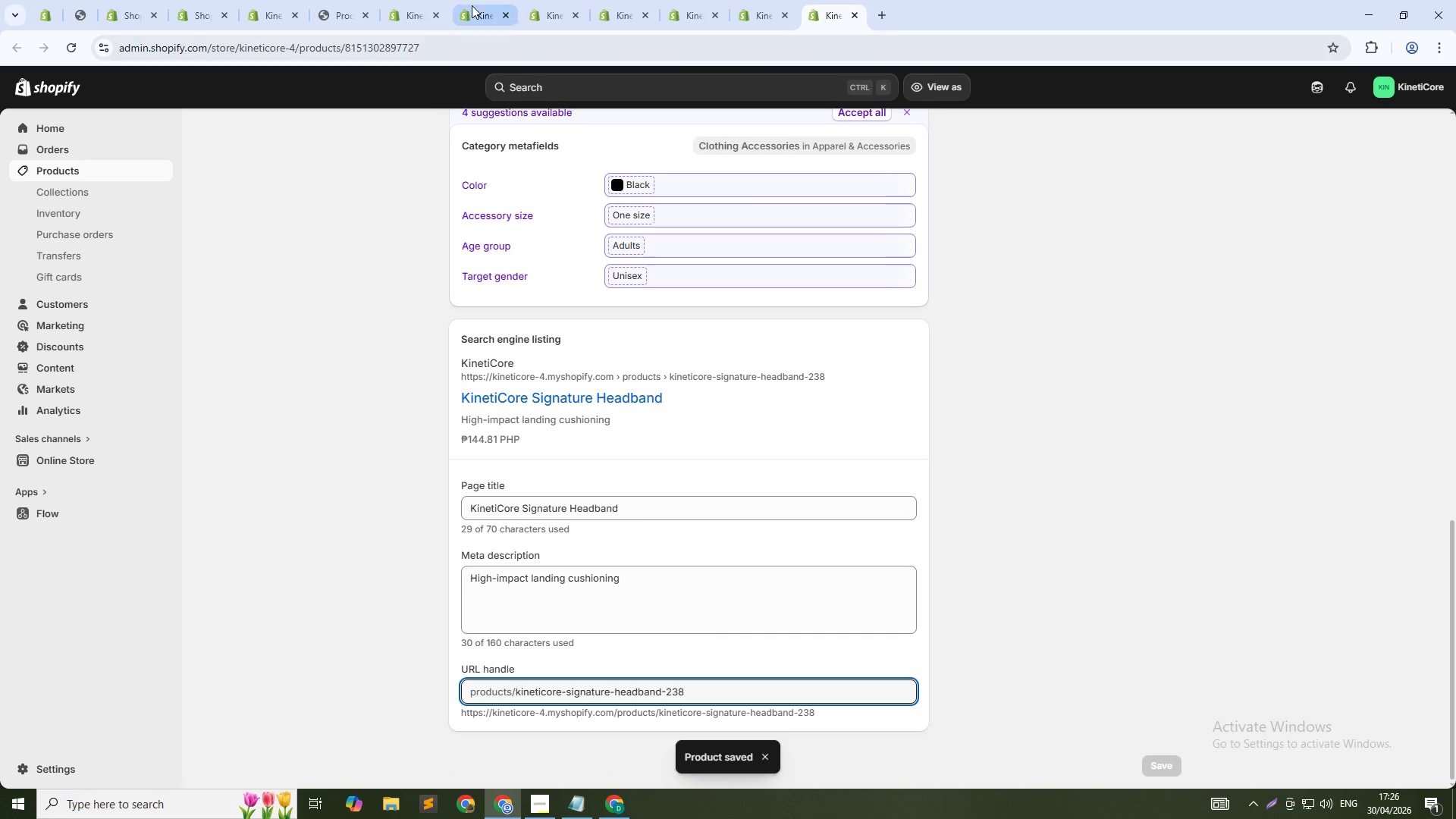 
middle_click([472, 5])
 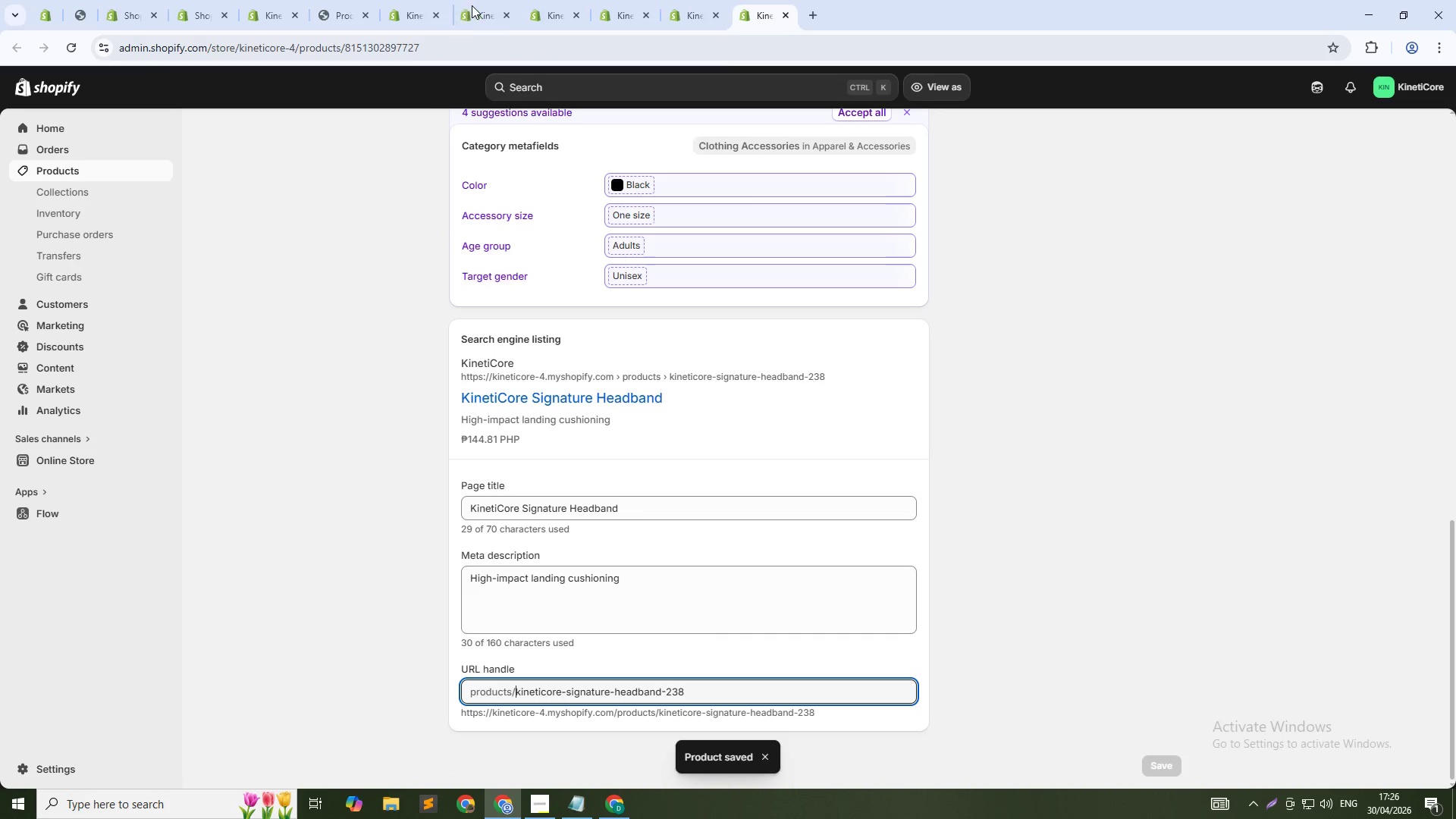 
middle_click([472, 5])
 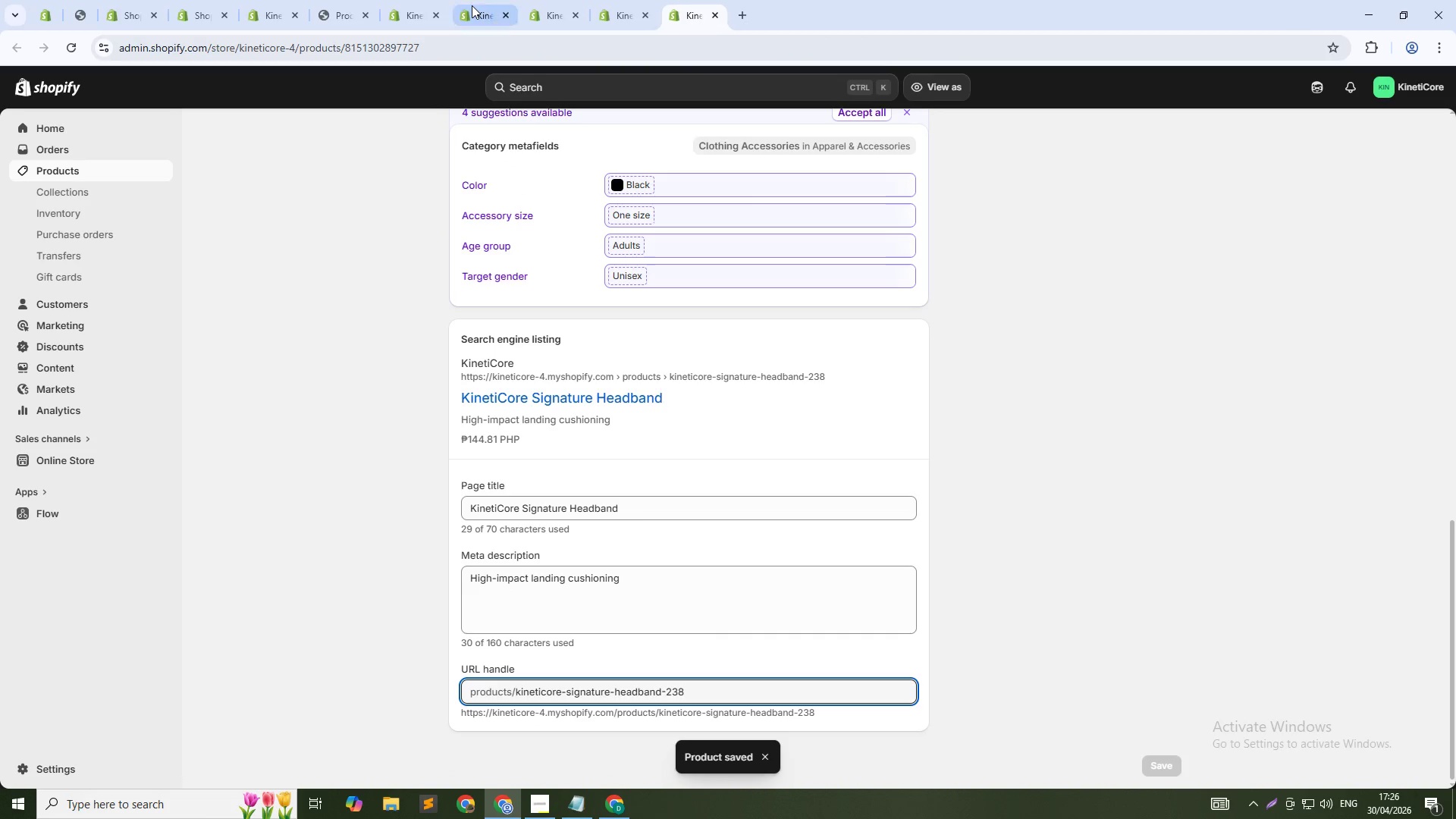 
middle_click([472, 5])
 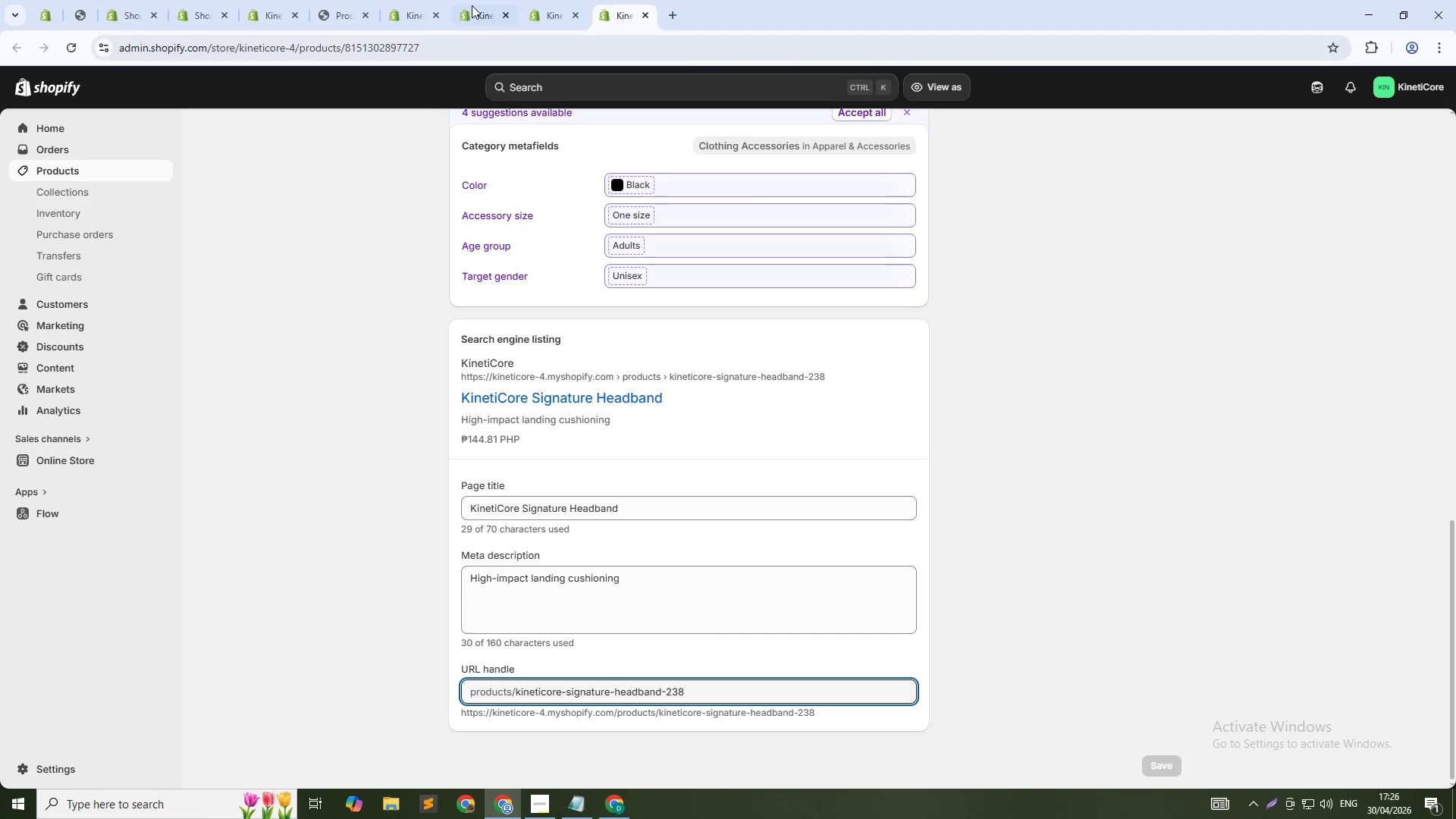 
middle_click([472, 5])
 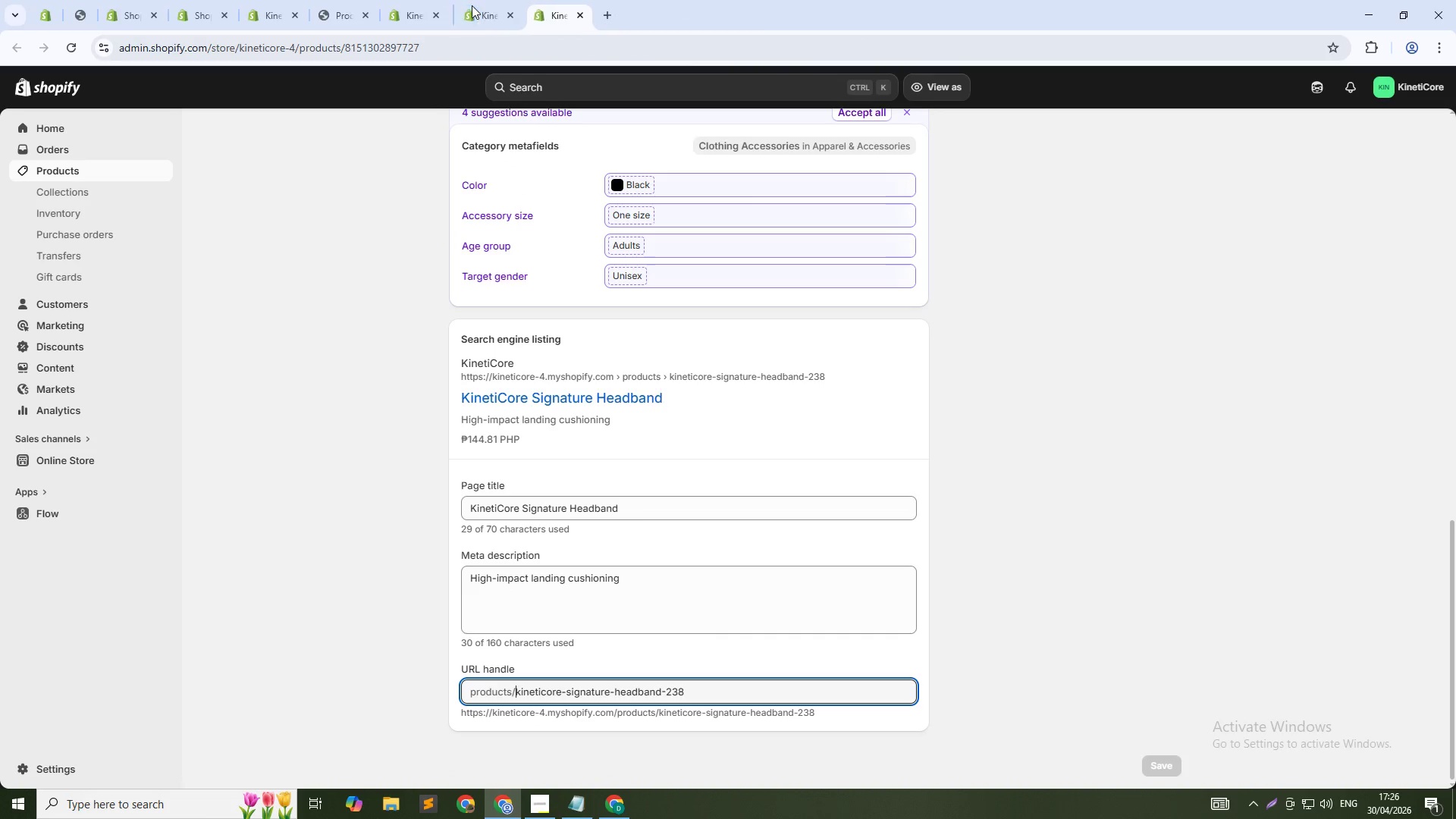 
middle_click([472, 5])
 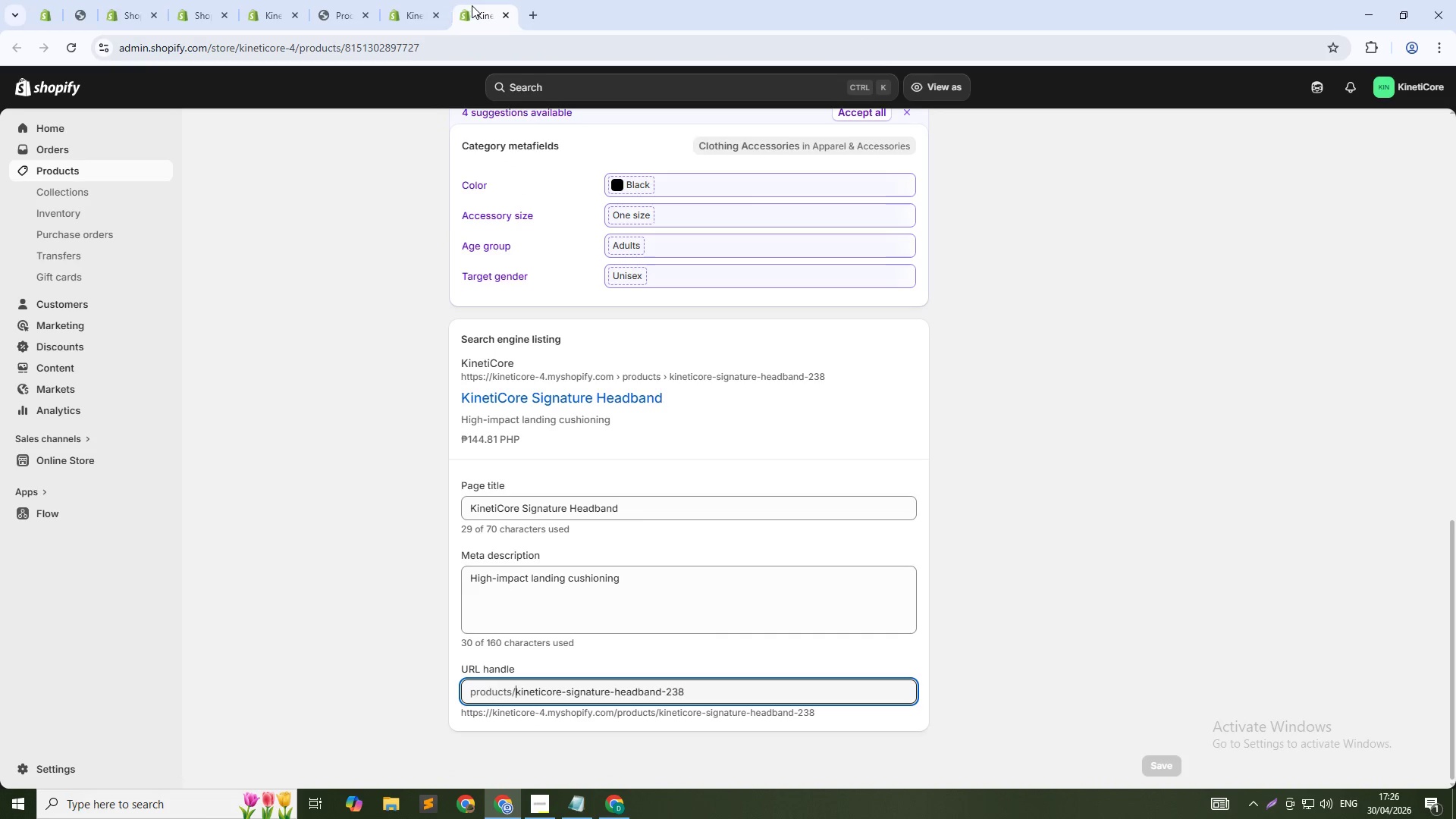 
middle_click([472, 5])
 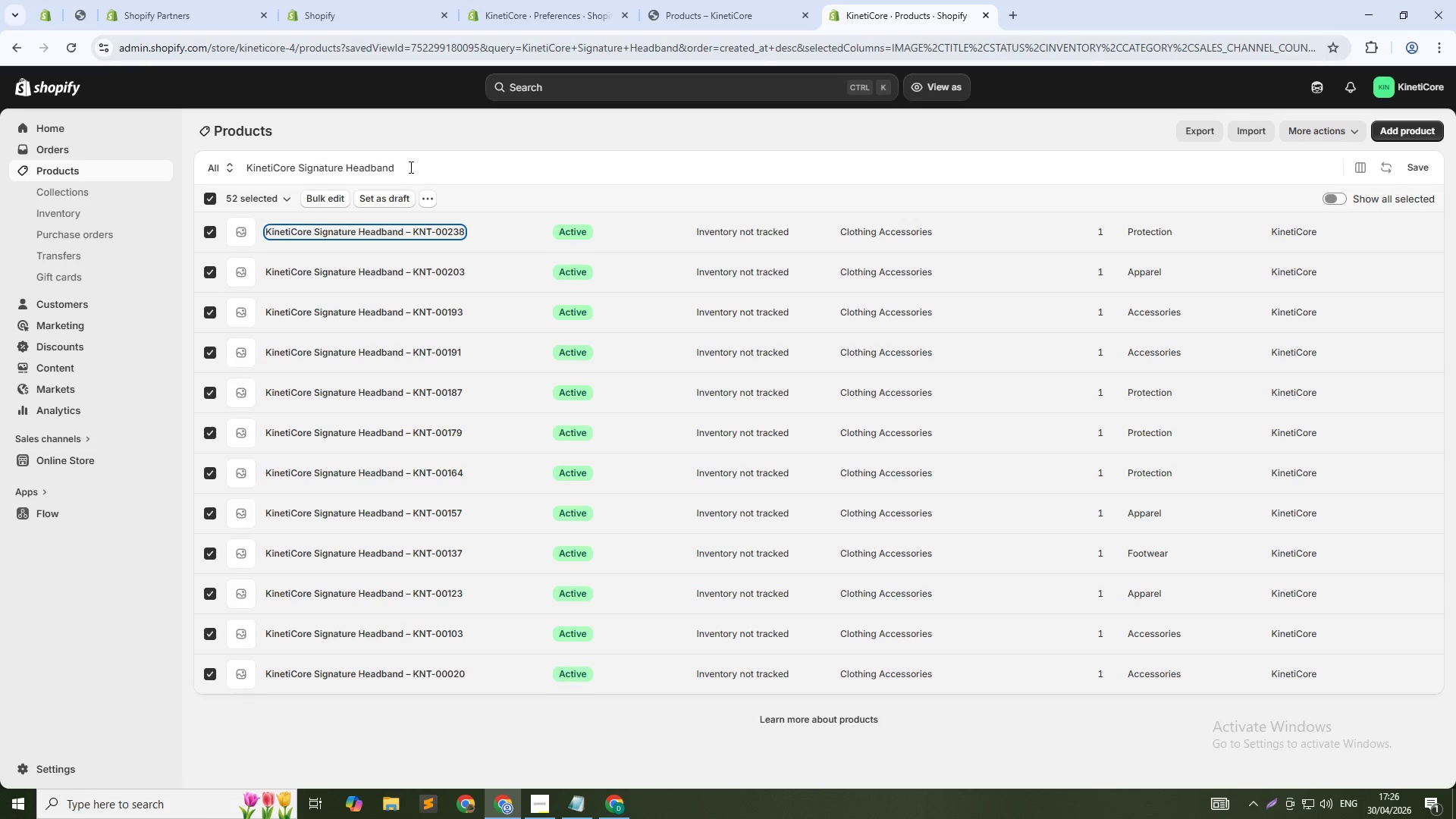 
key(Control+A)
 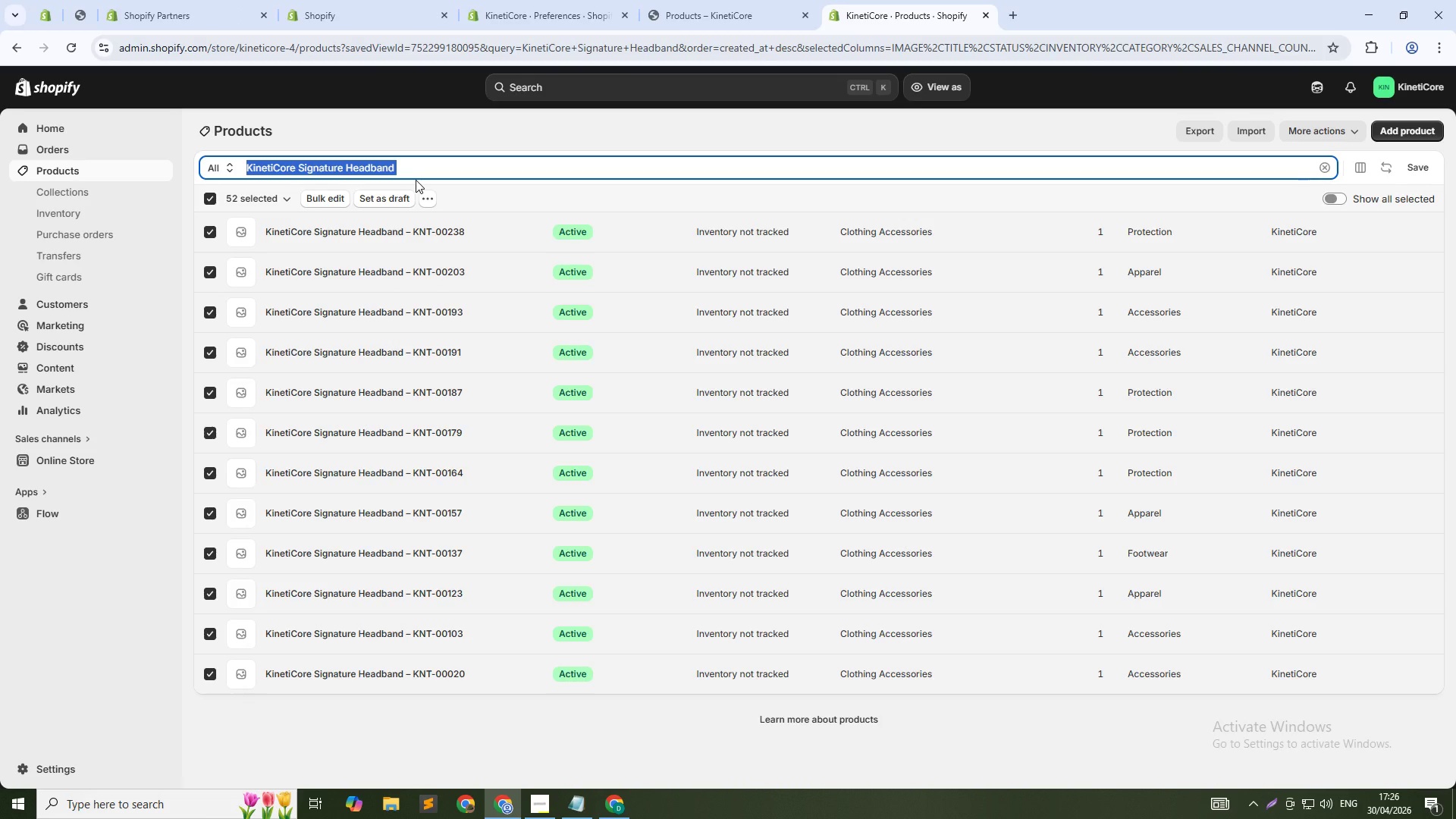 
type(Apex)
 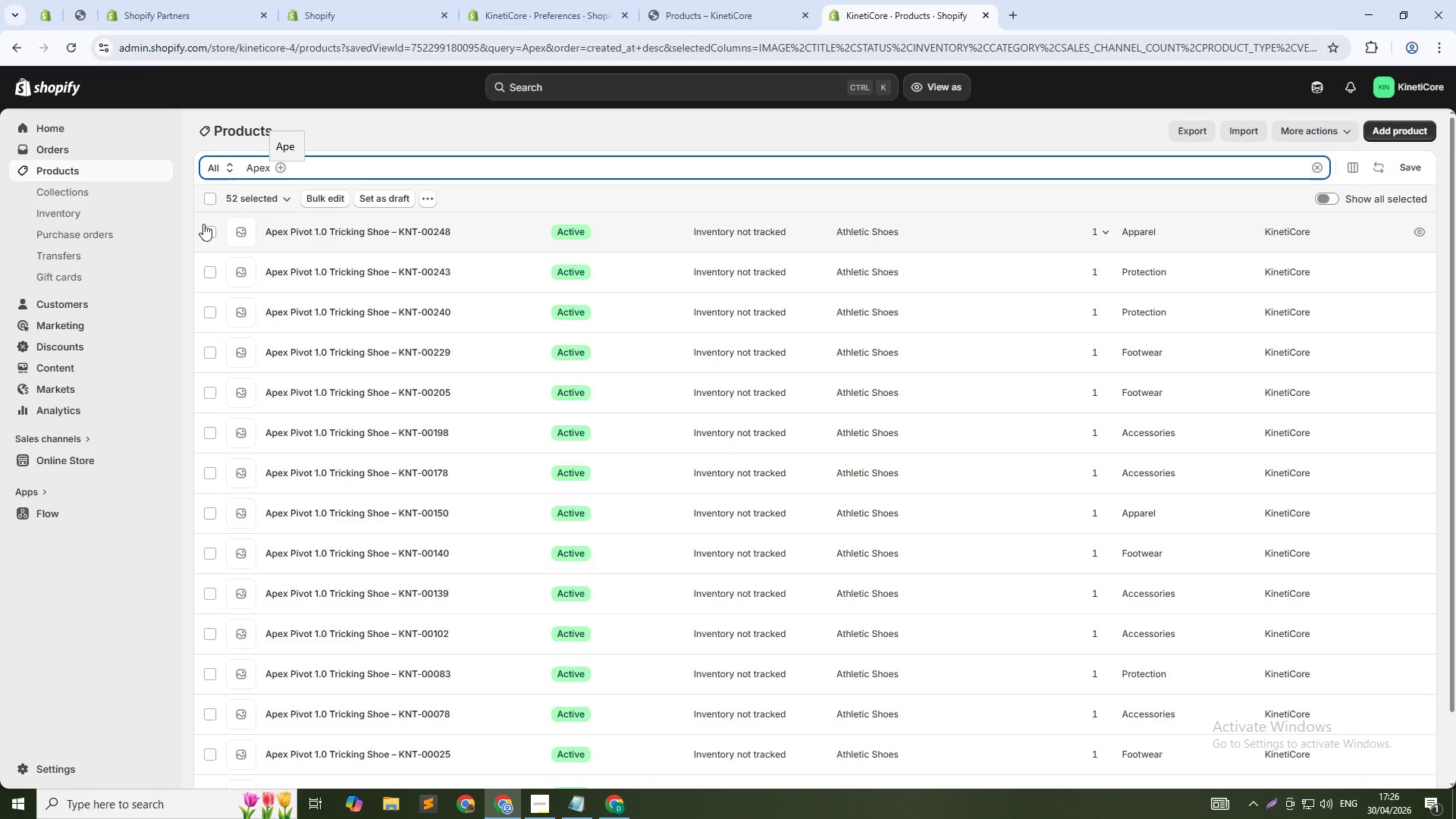 
left_click([212, 198])
 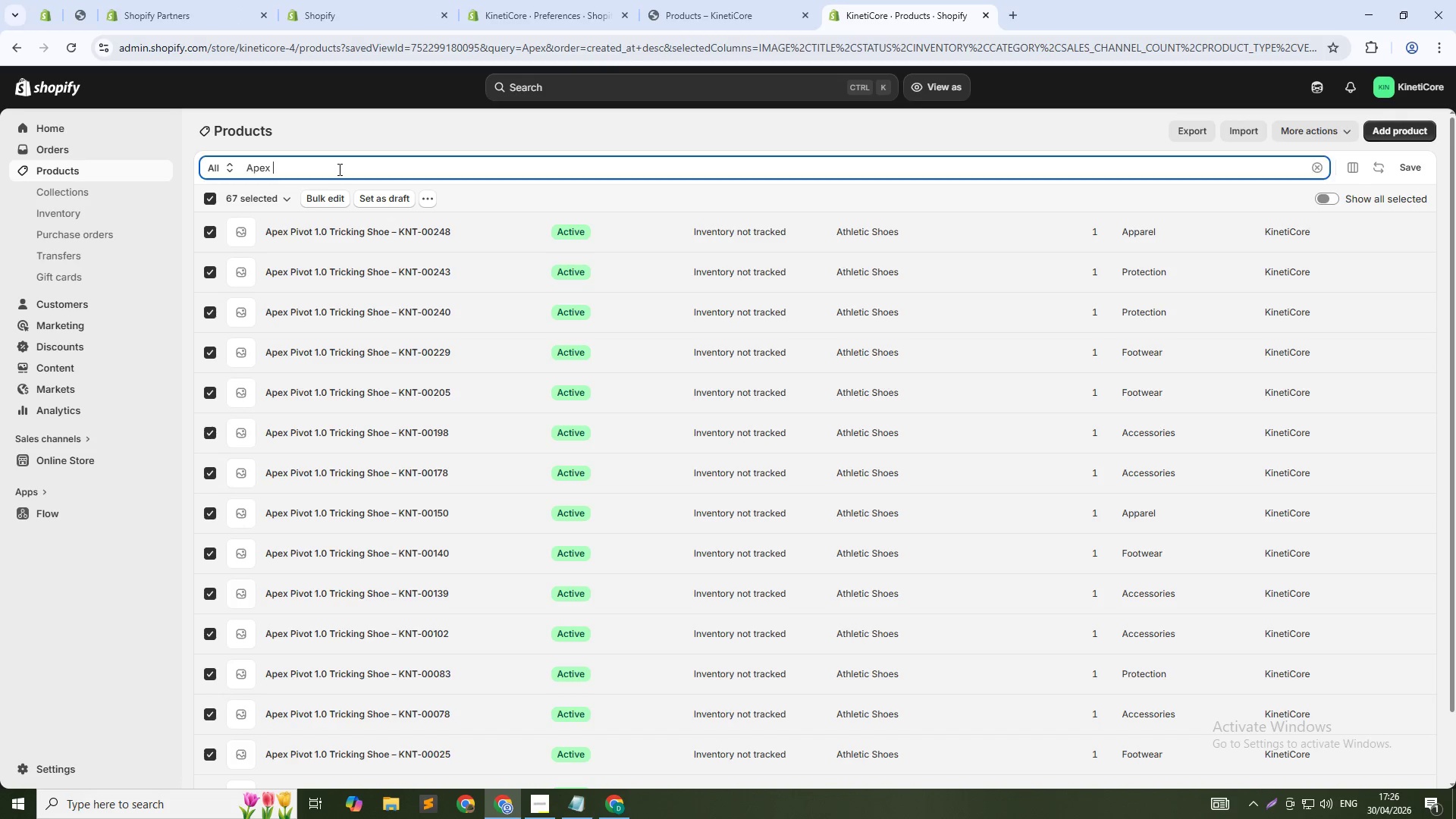 
double_click([338, 169])
 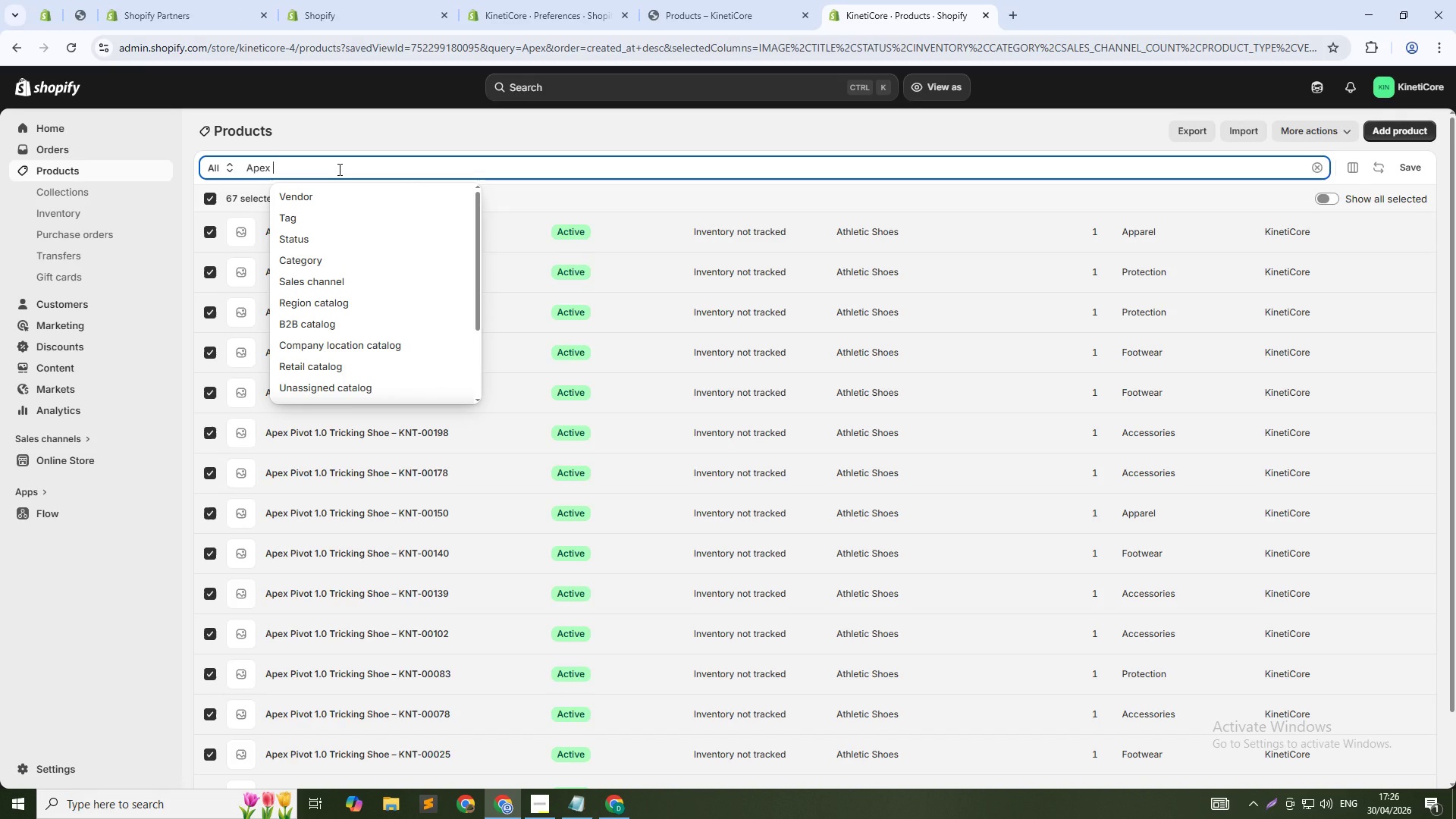 
key(Backspace)
key(Backspace)
key(Backspace)
key(Backspace)
key(Backspace)
type(Gravity)
 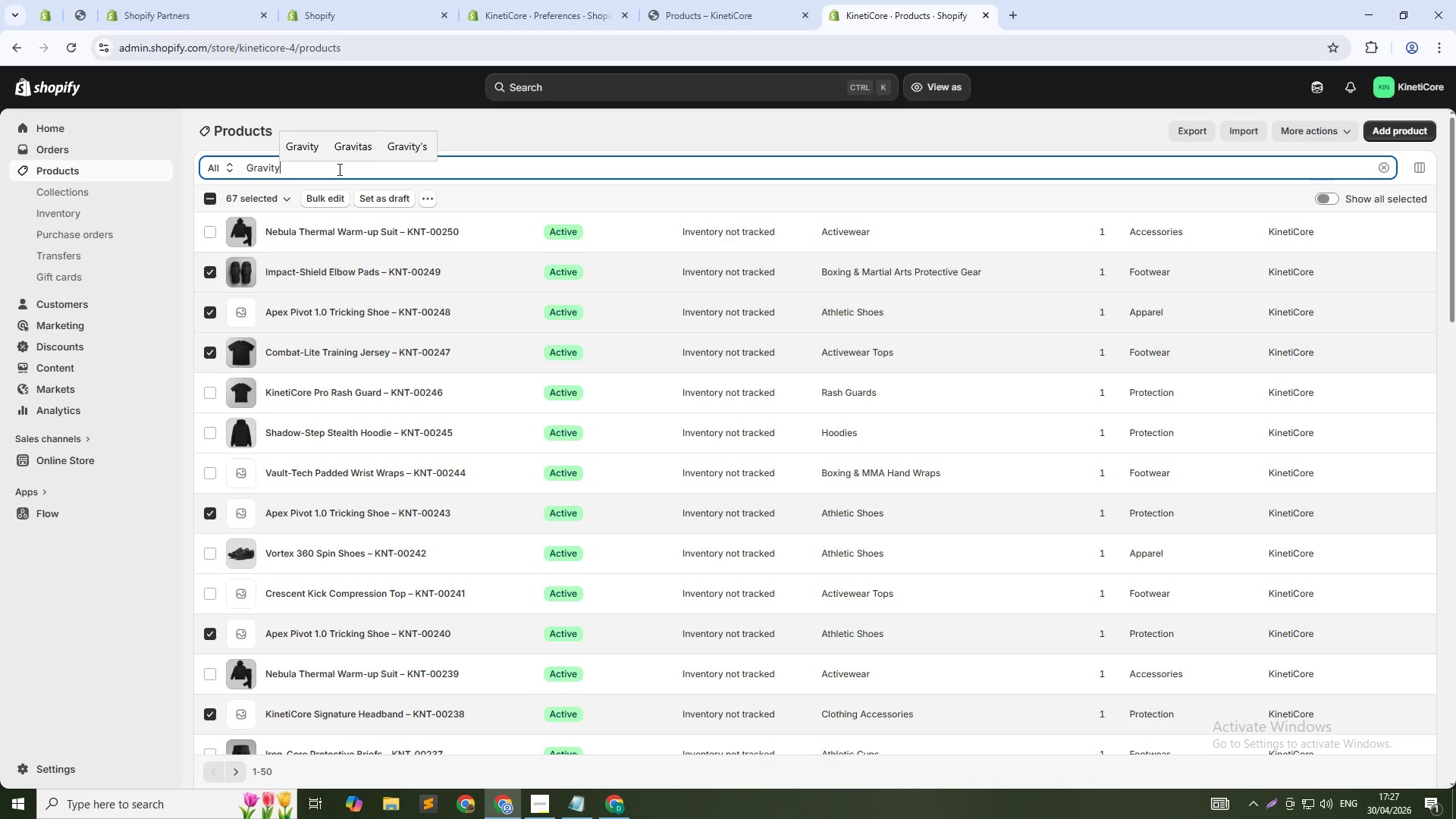 
key(NumpadEnter)
 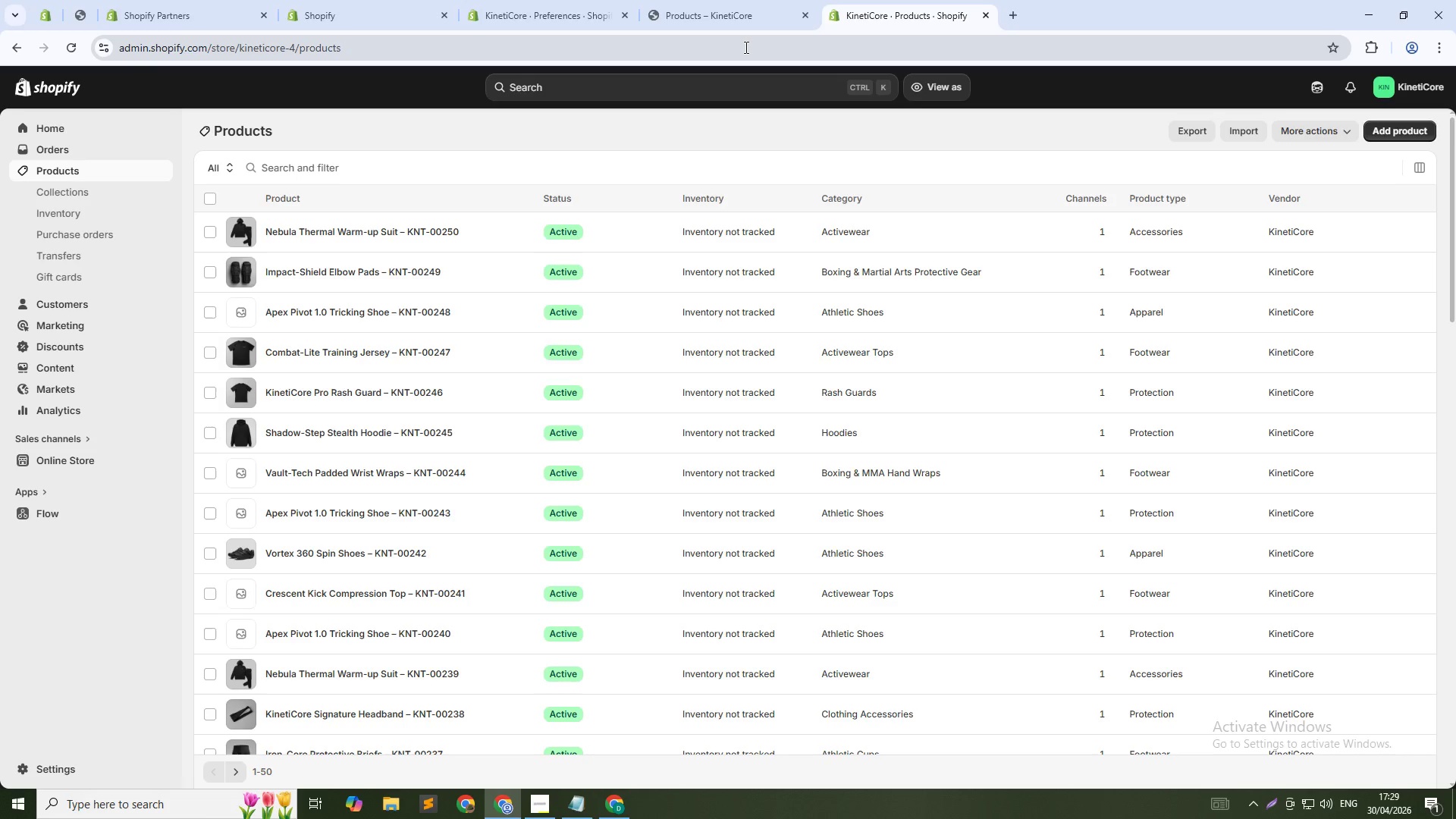 
wait(143.67)
 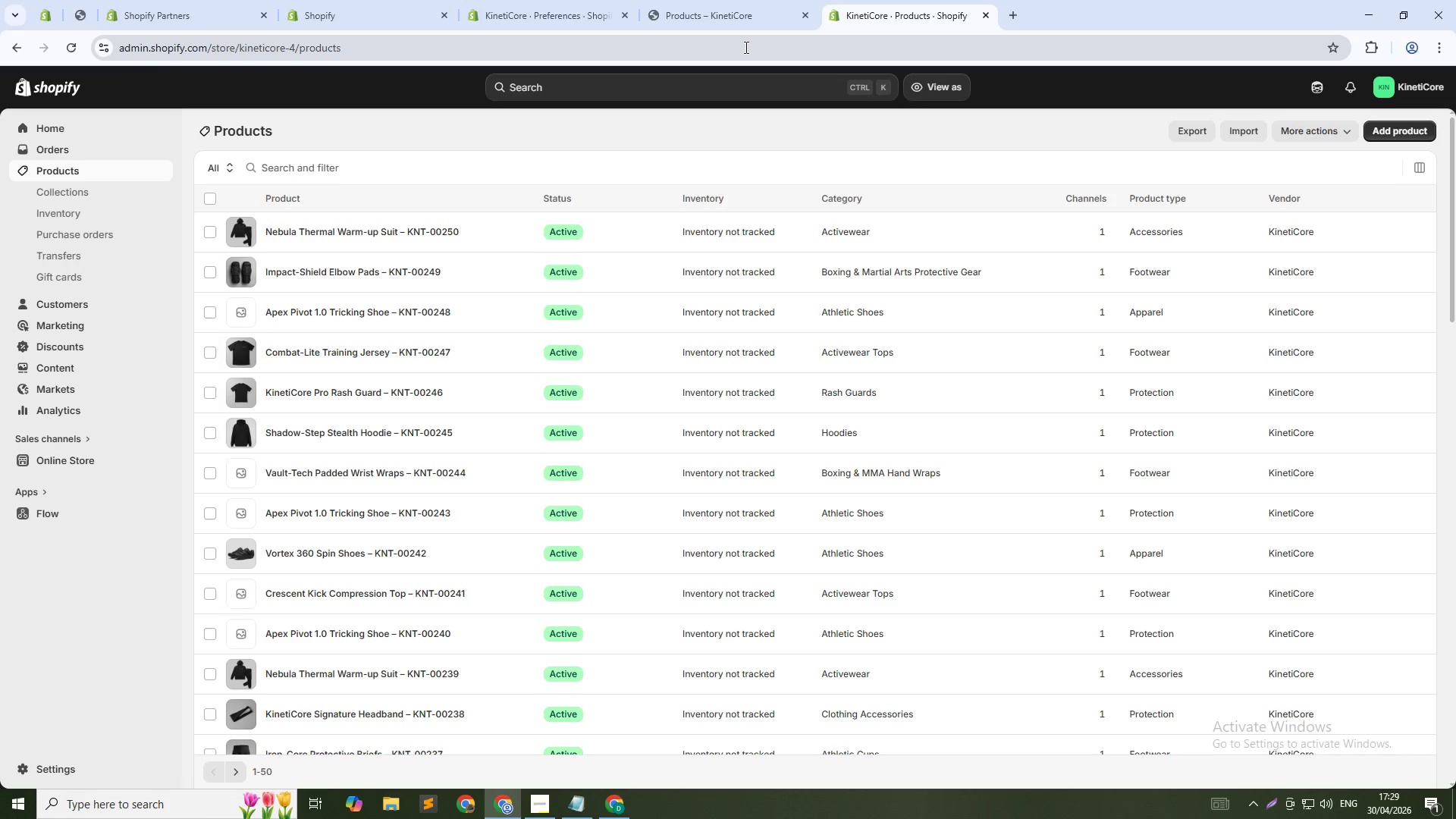 
hold_key(key=ControlLeft, duration=1.28)
left_click([70, 197])
 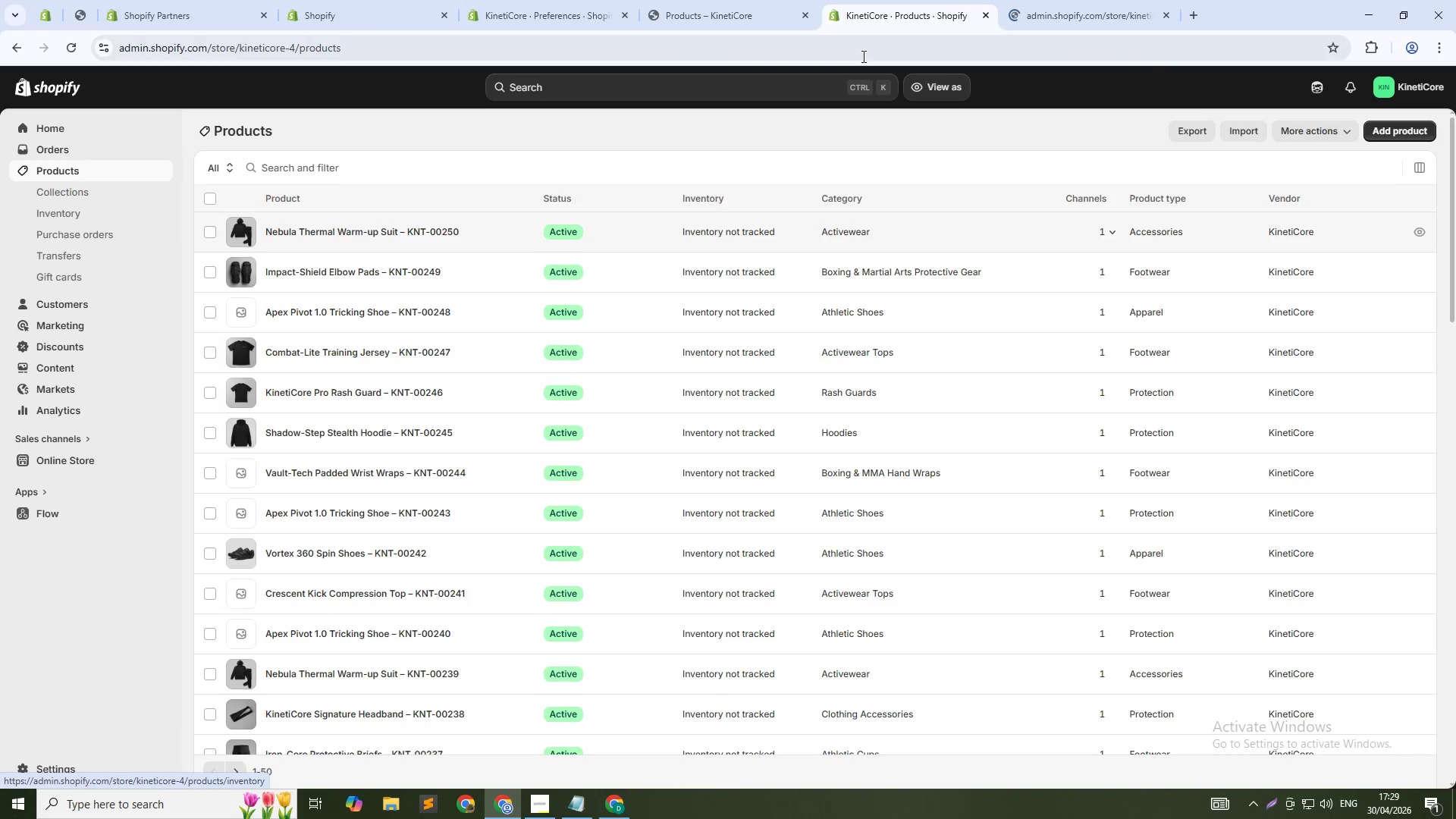 
left_click([1057, 0])
 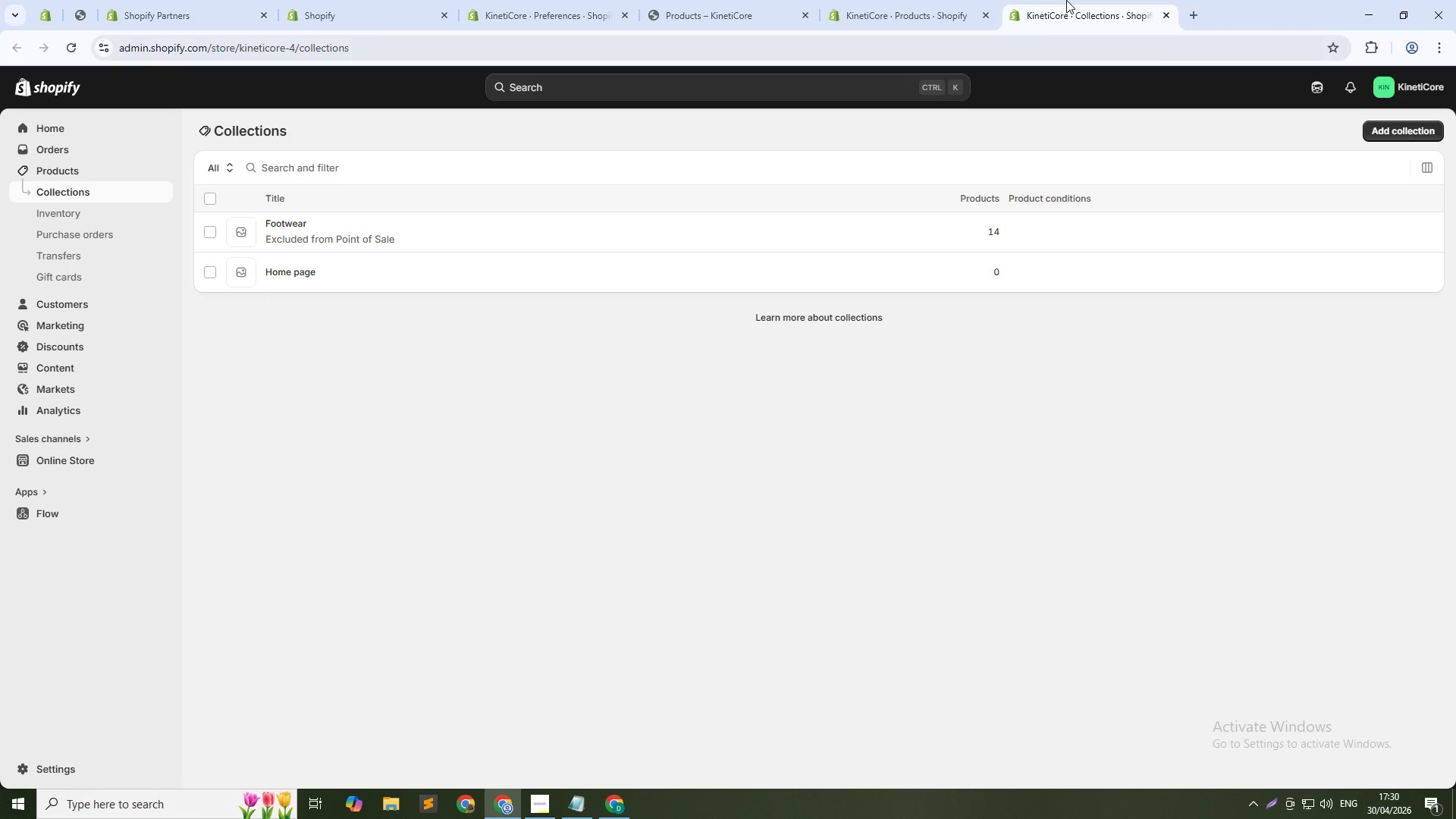 
wait(64.81)
 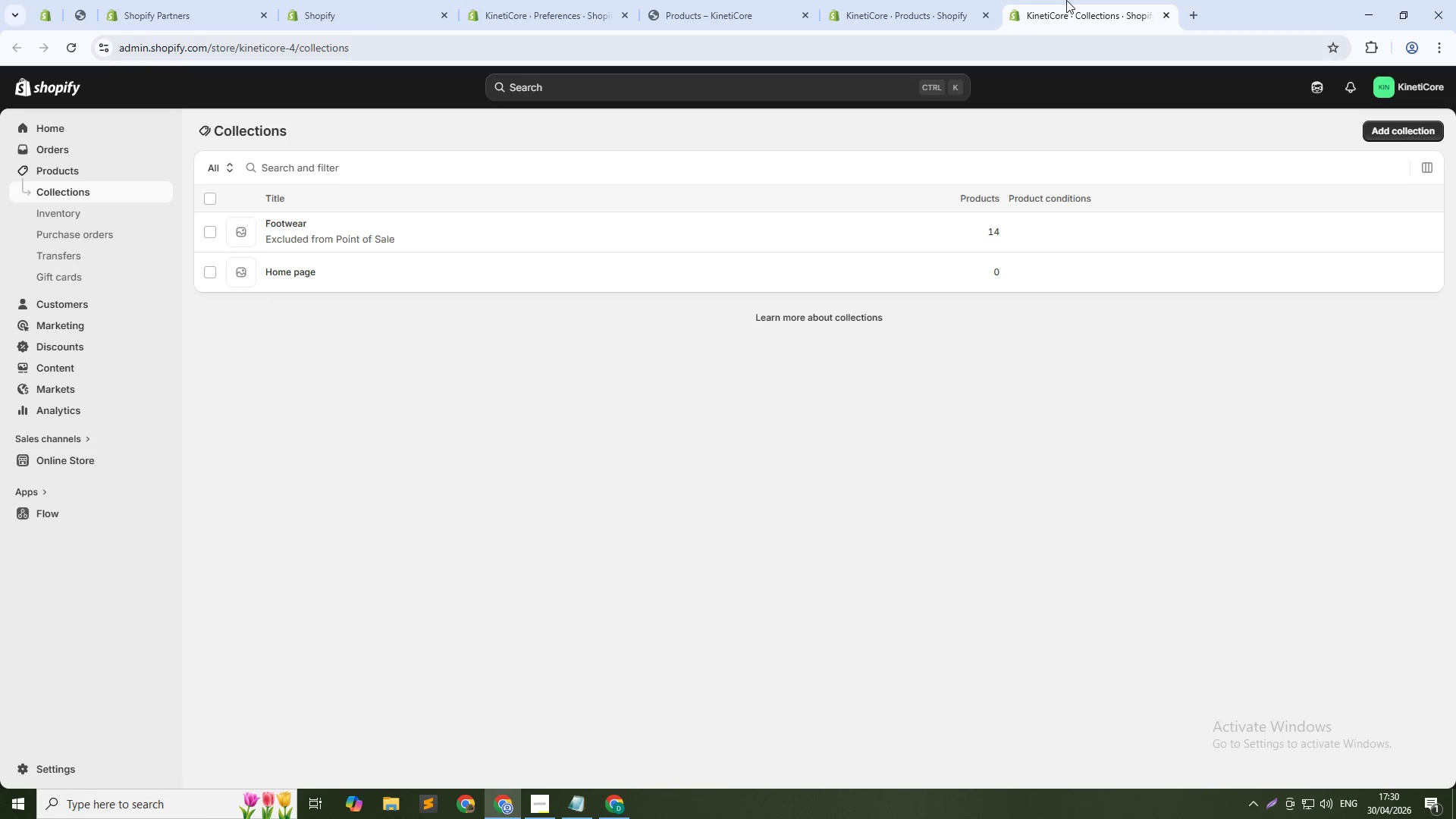 
left_click([1404, 133])
 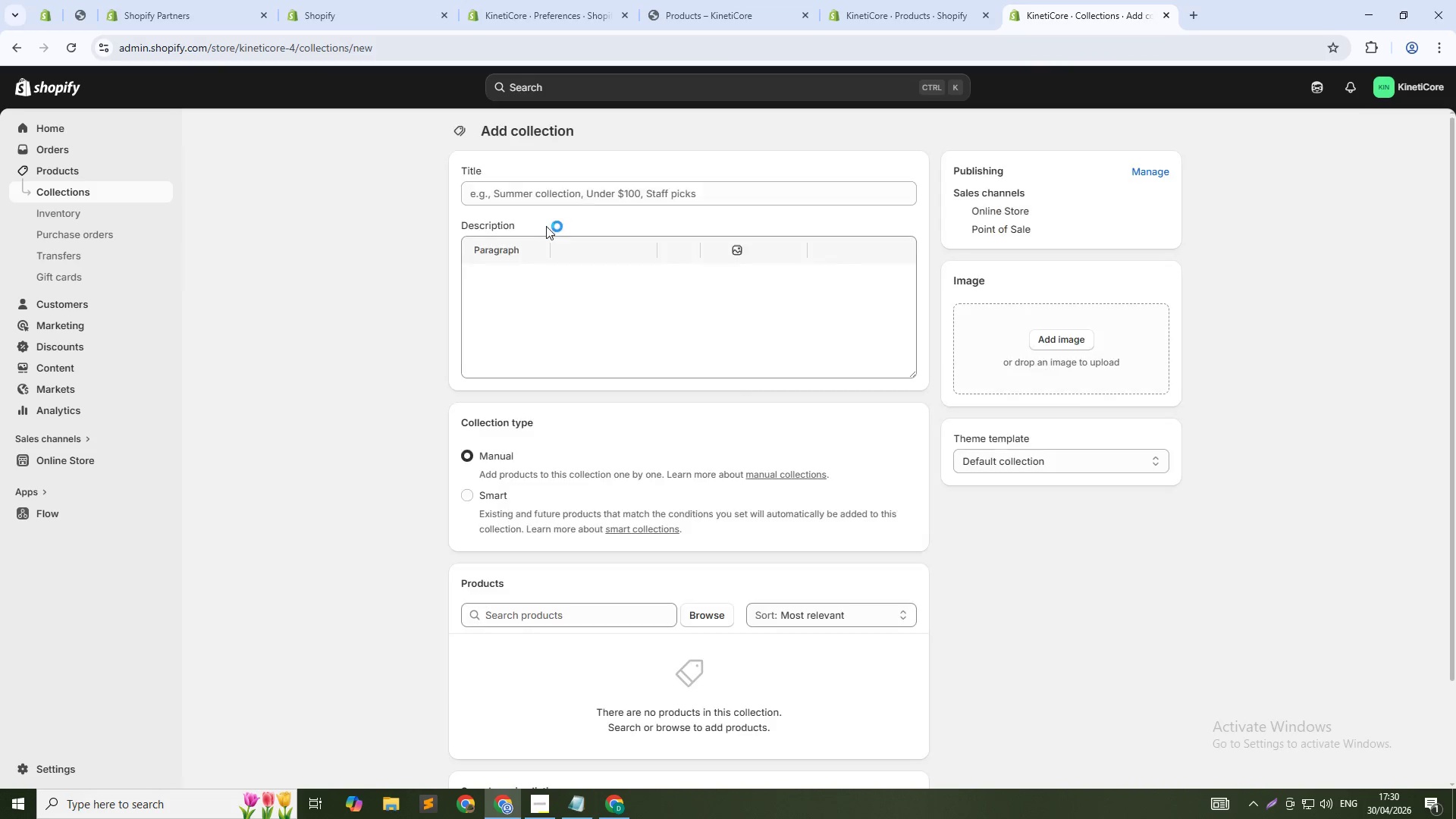 
left_click([568, 196])
 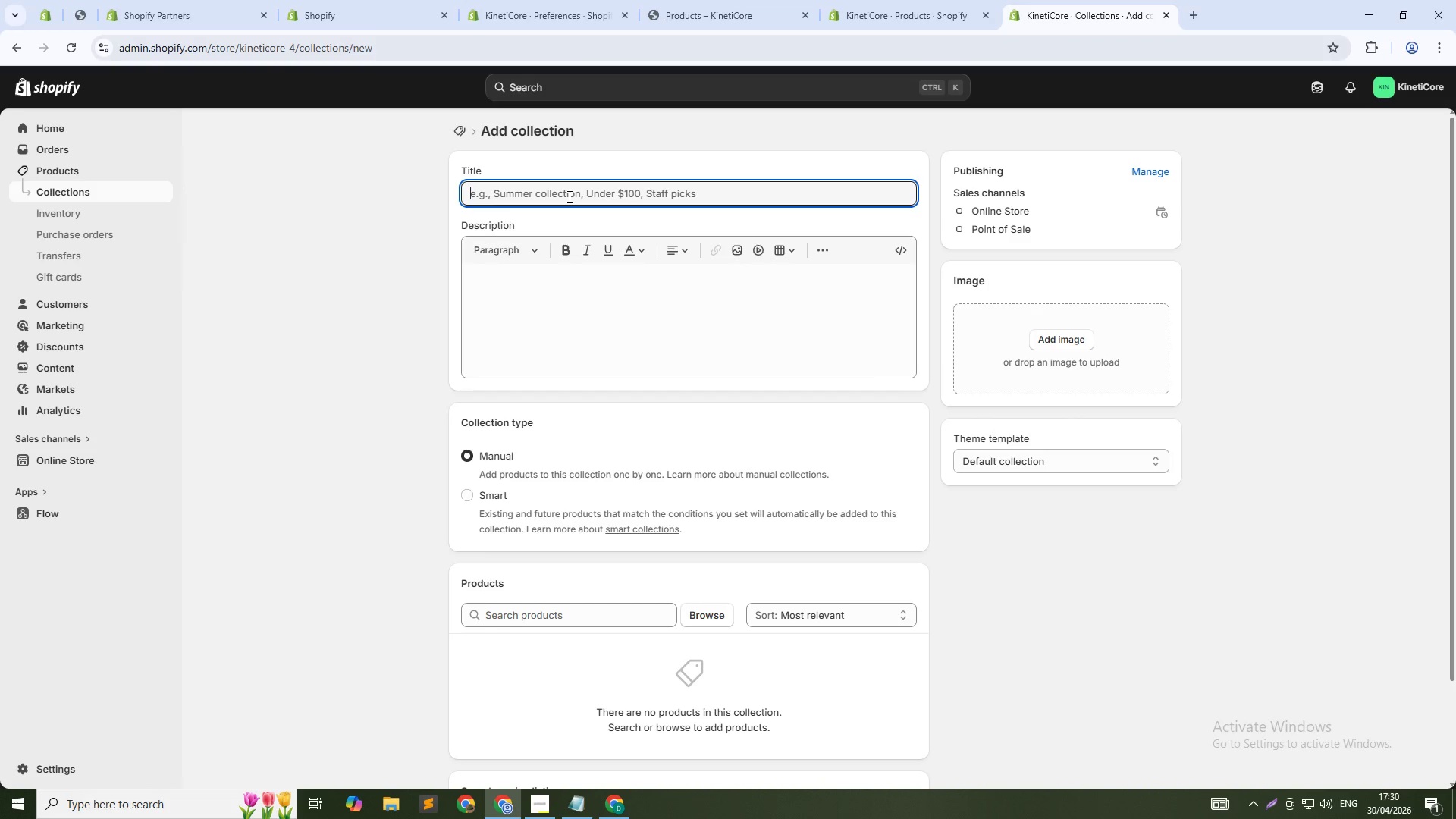 
type(Hybrid Flow Footwear)
 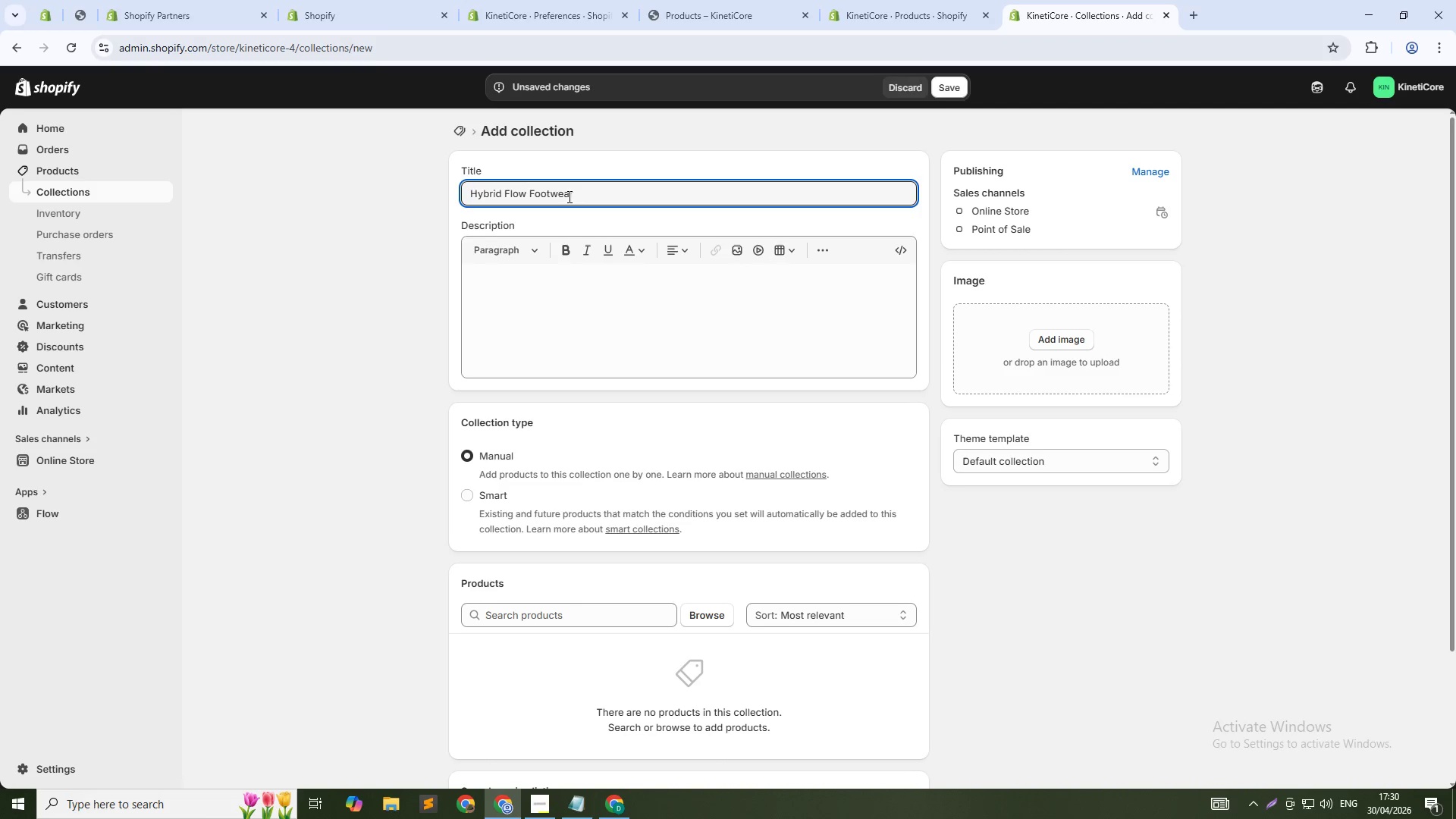 
left_click([468, 497])
 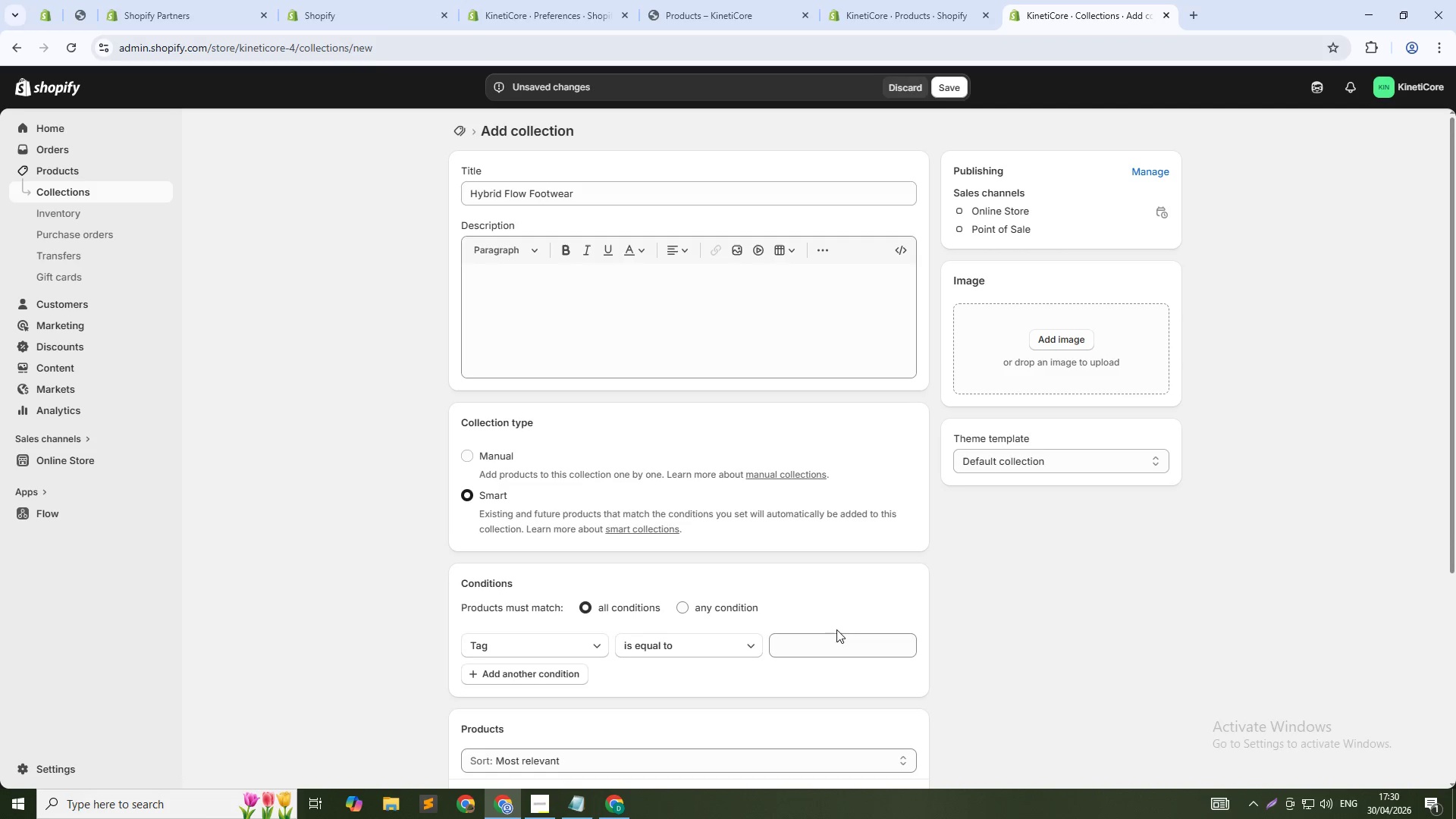 
left_click([836, 650])
 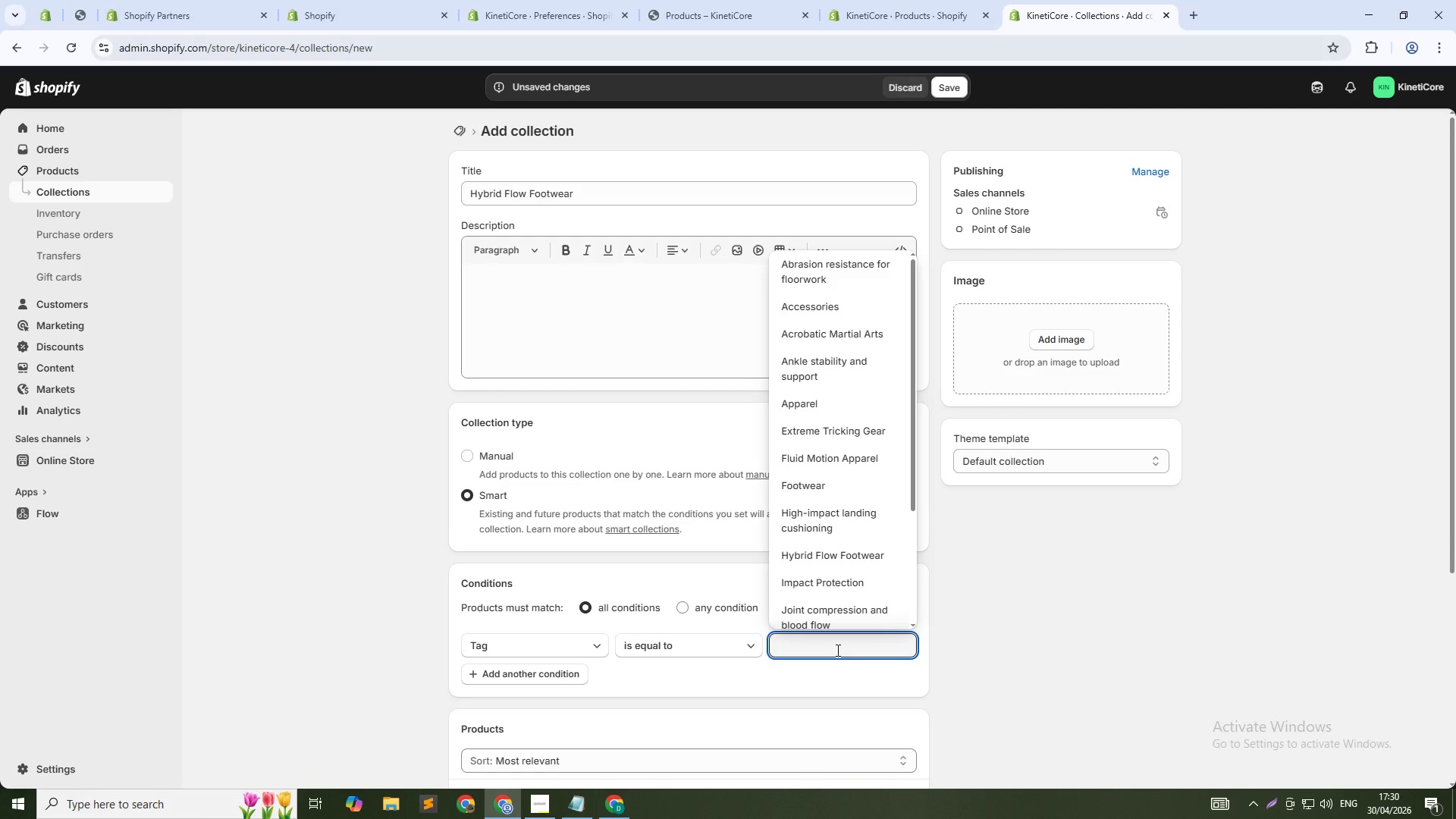 
type(hybrid)
 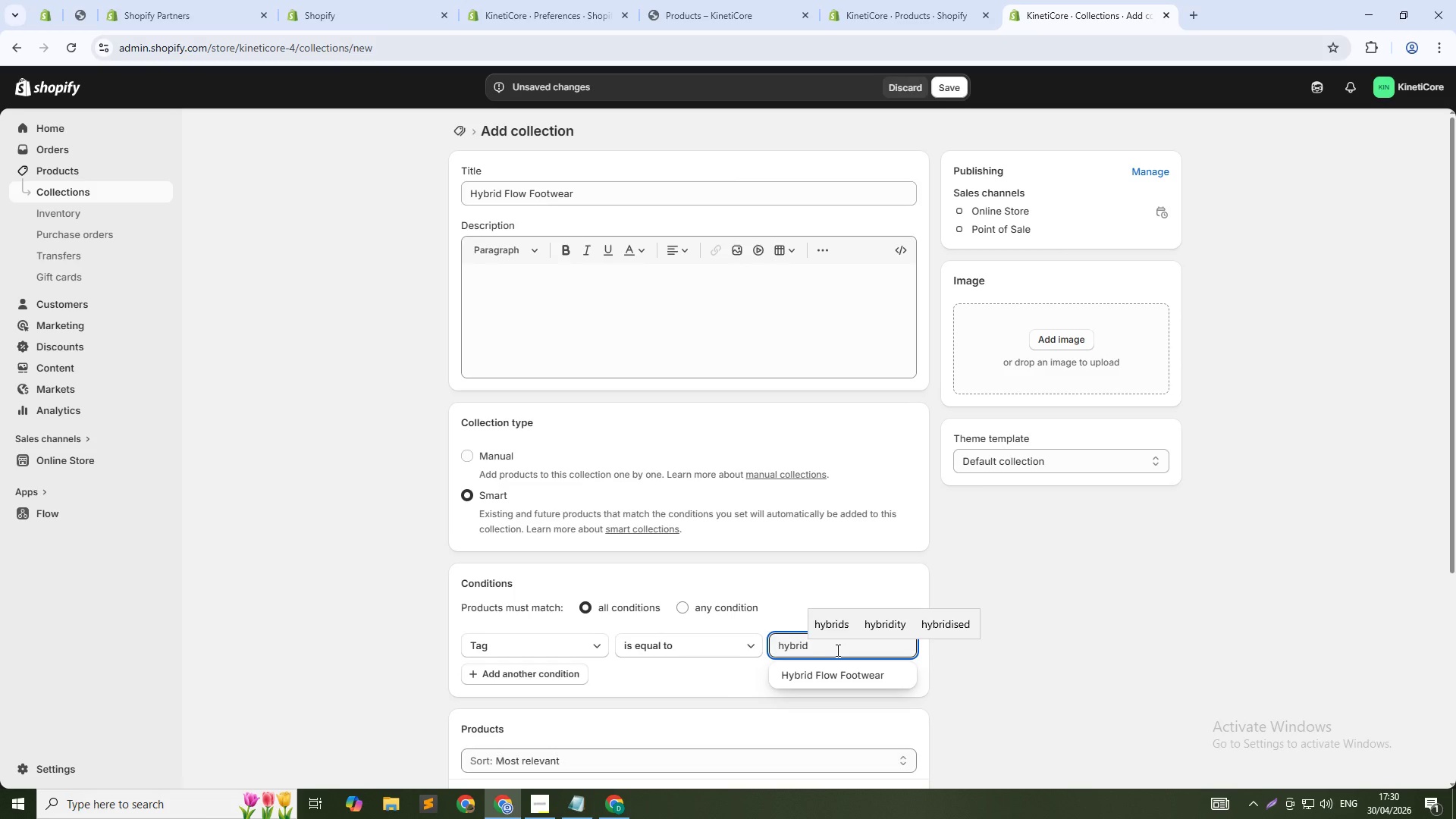 
key(ArrowDown)
 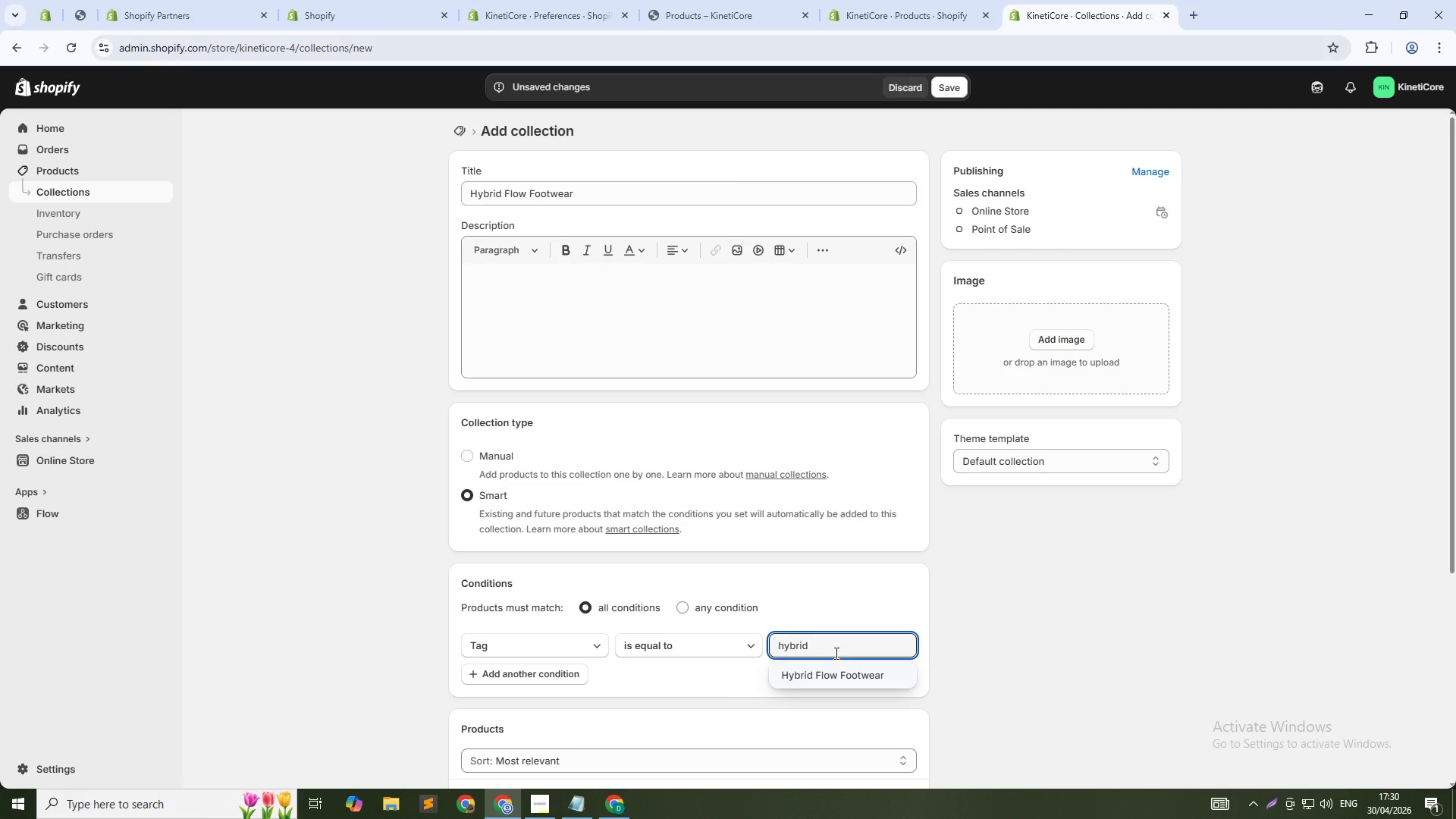 
left_click([832, 671])
 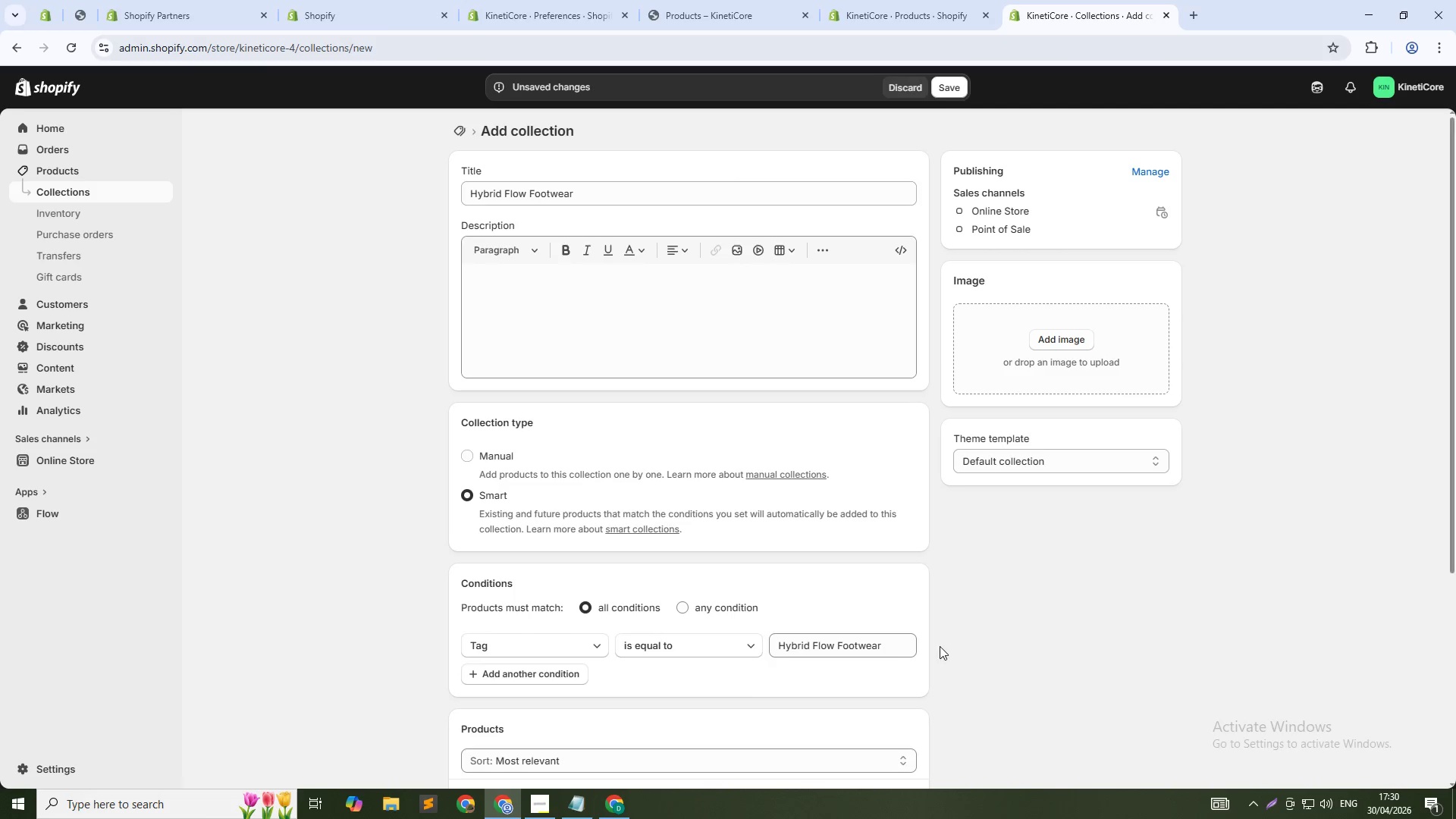 
scroll: coordinate [821, 639], scroll_direction: down, amount: 7.0
 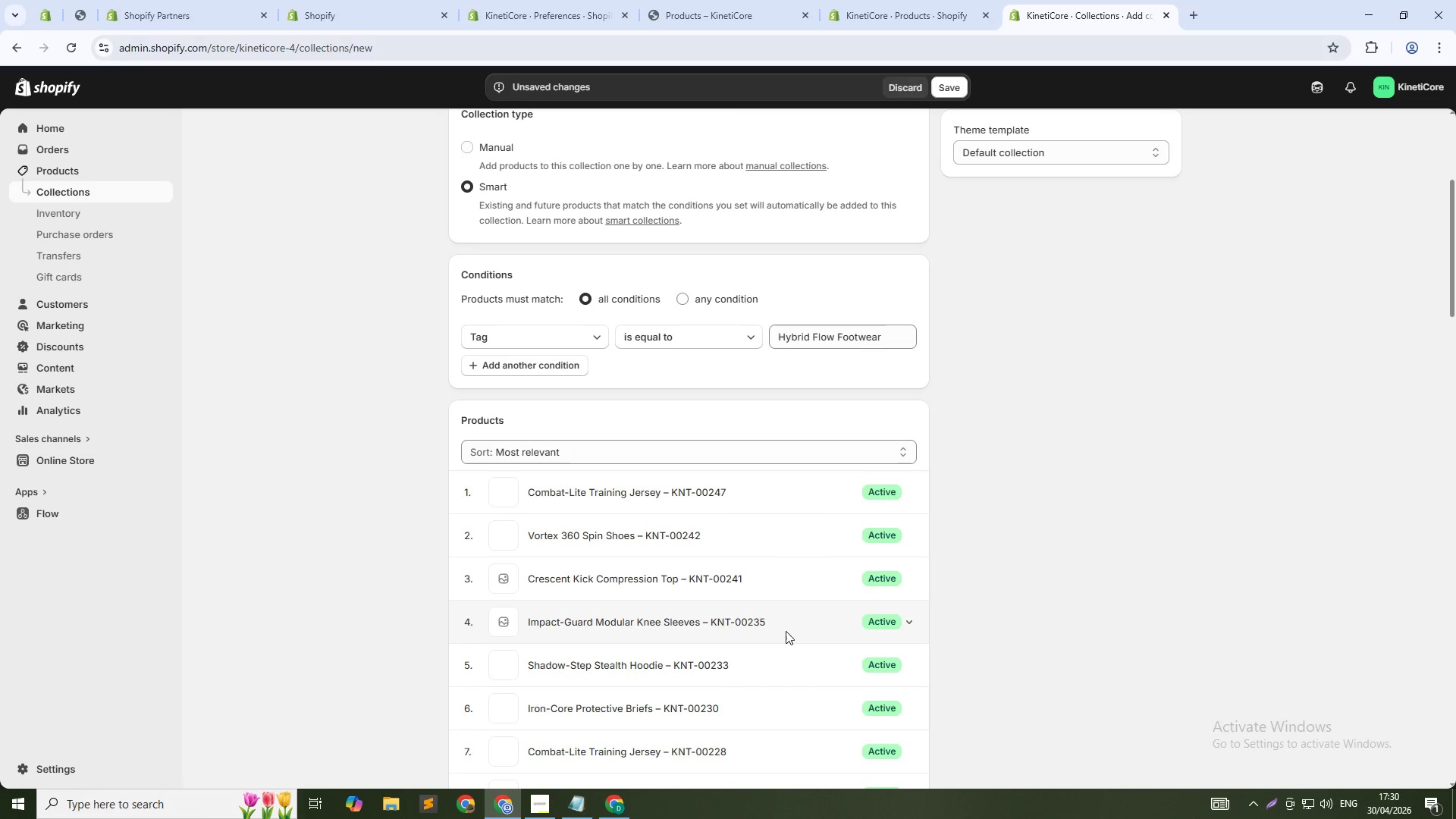 
scroll: coordinate [719, 626], scroll_direction: none, amount: 0.0
 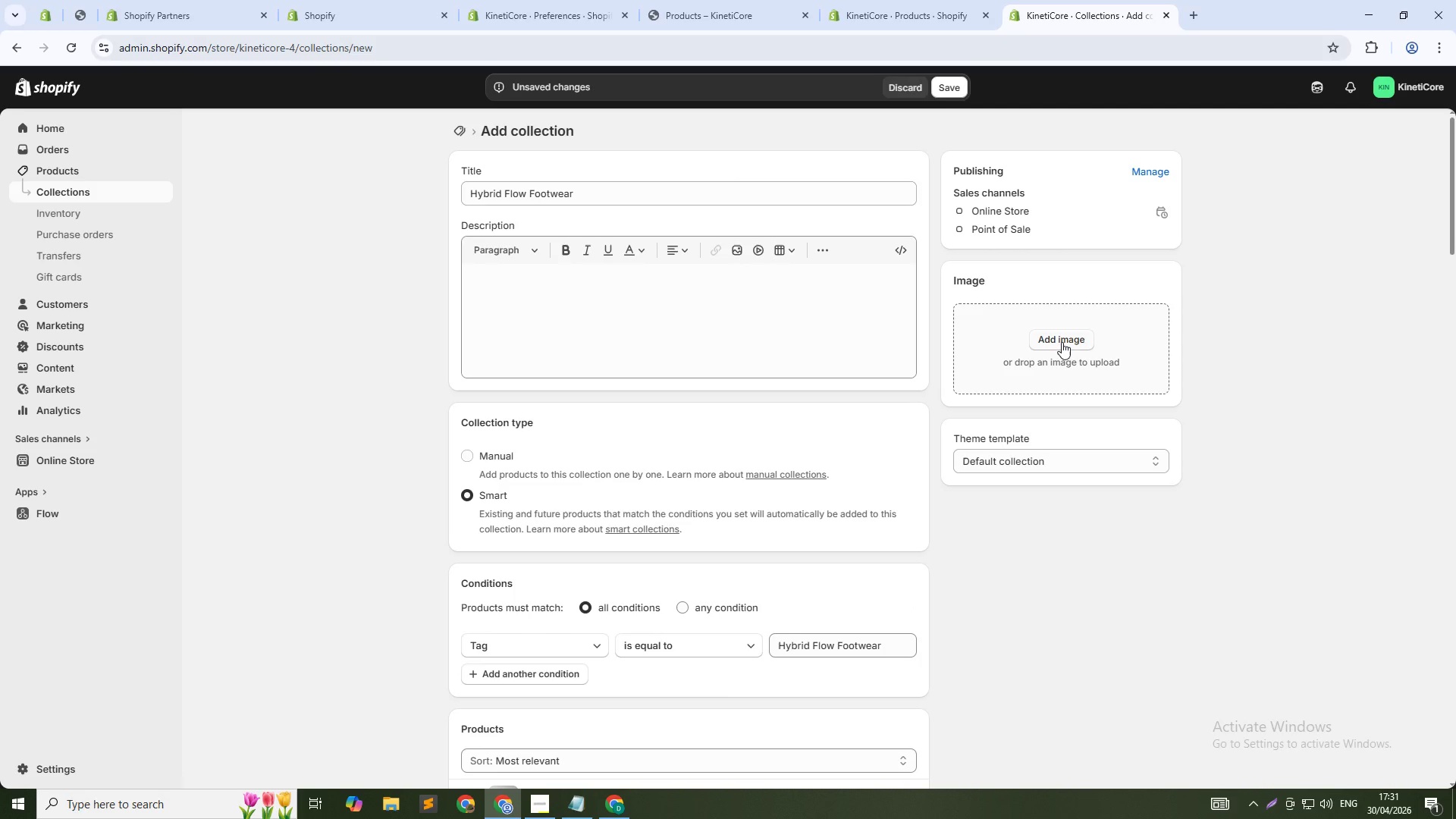 
wait(13.51)
 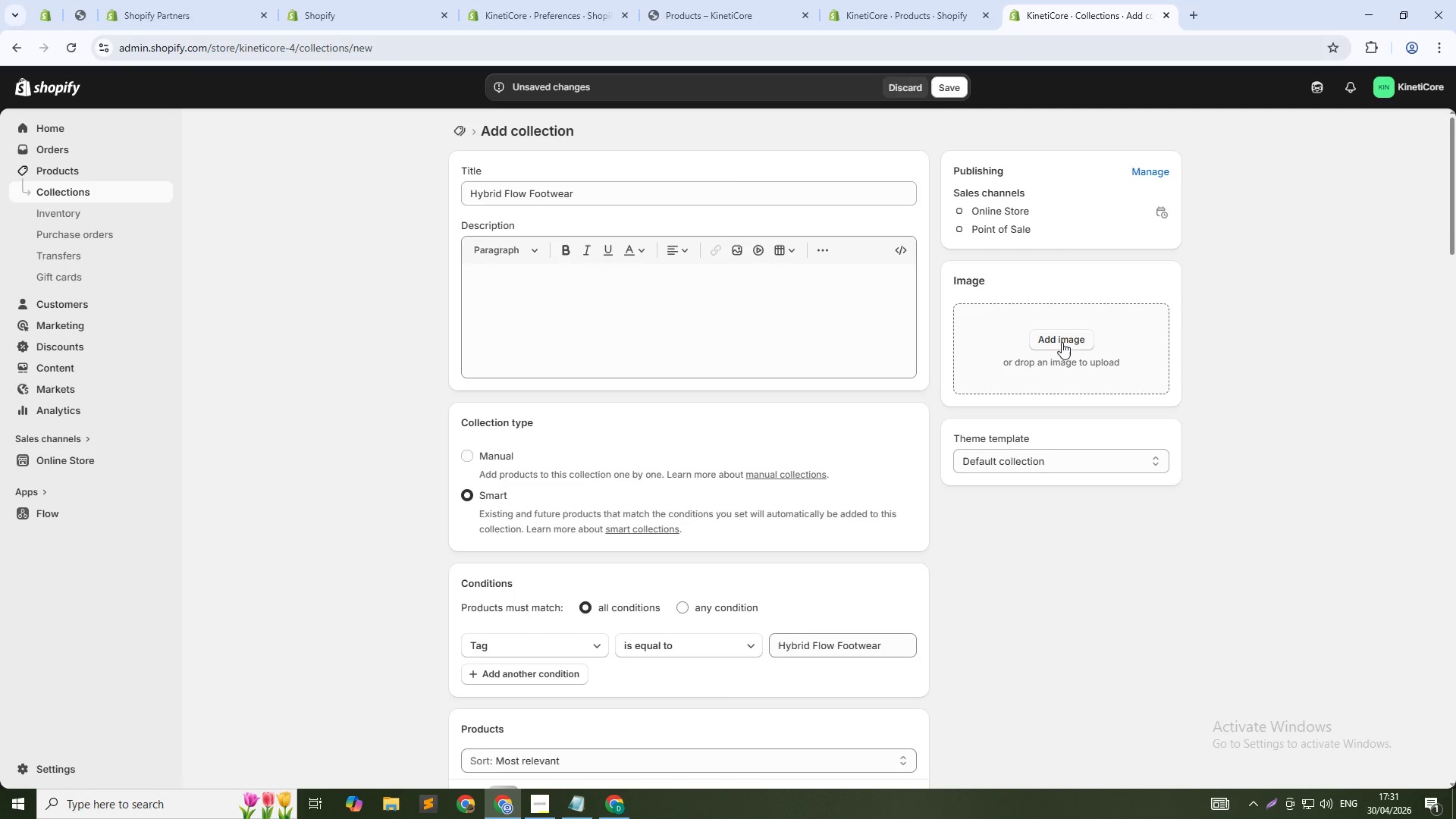 
left_click([831, 304])
 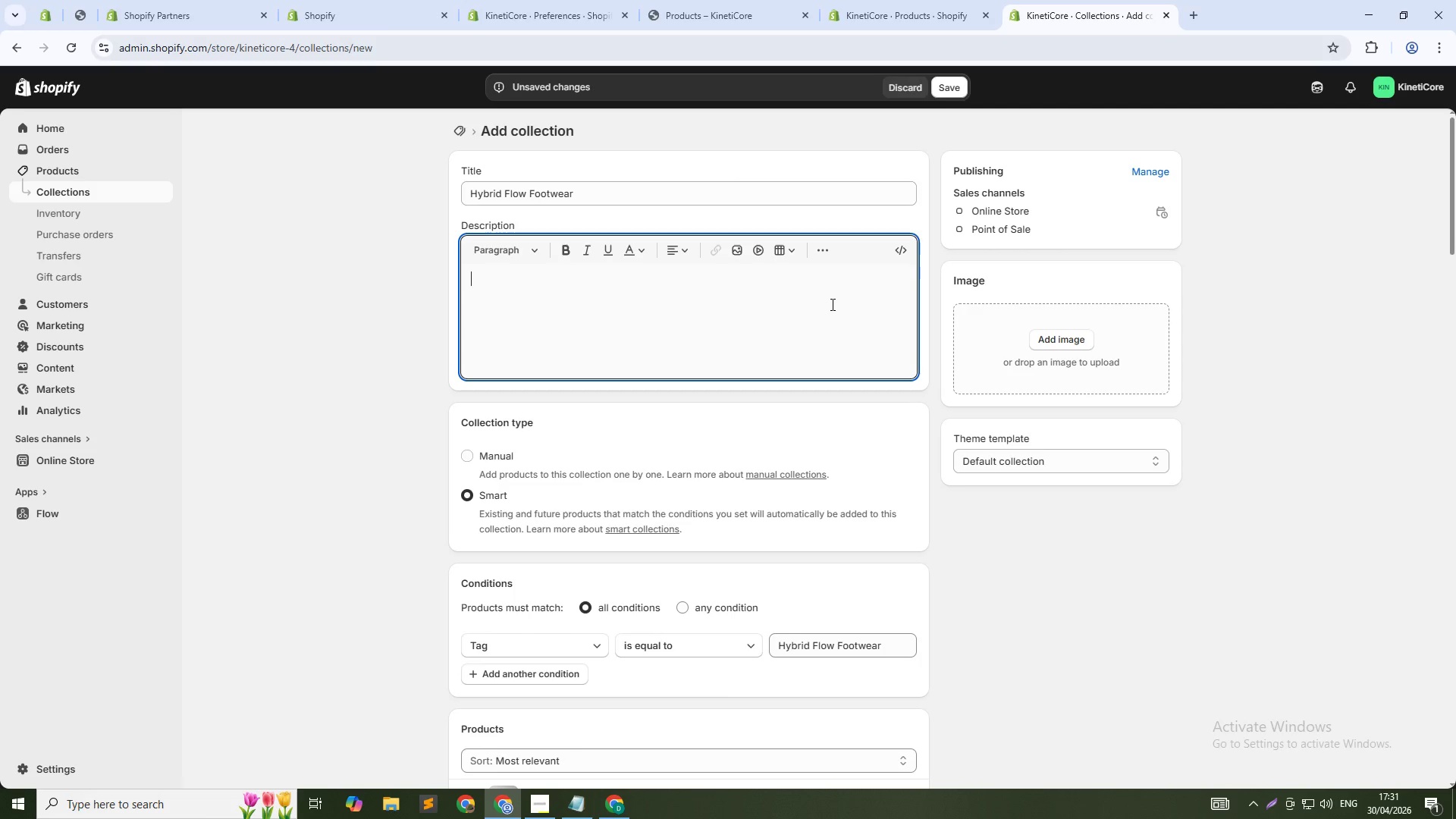 
type(Professional footwear for tricking athletes. Pivot-point grip for smooth rotations, ankle support for landings. pe)
key(Backspace)
key(Backspace)
type(Perfect for 360s, corkscrews, and spin moves. Shop hybrid flow shoes.)
 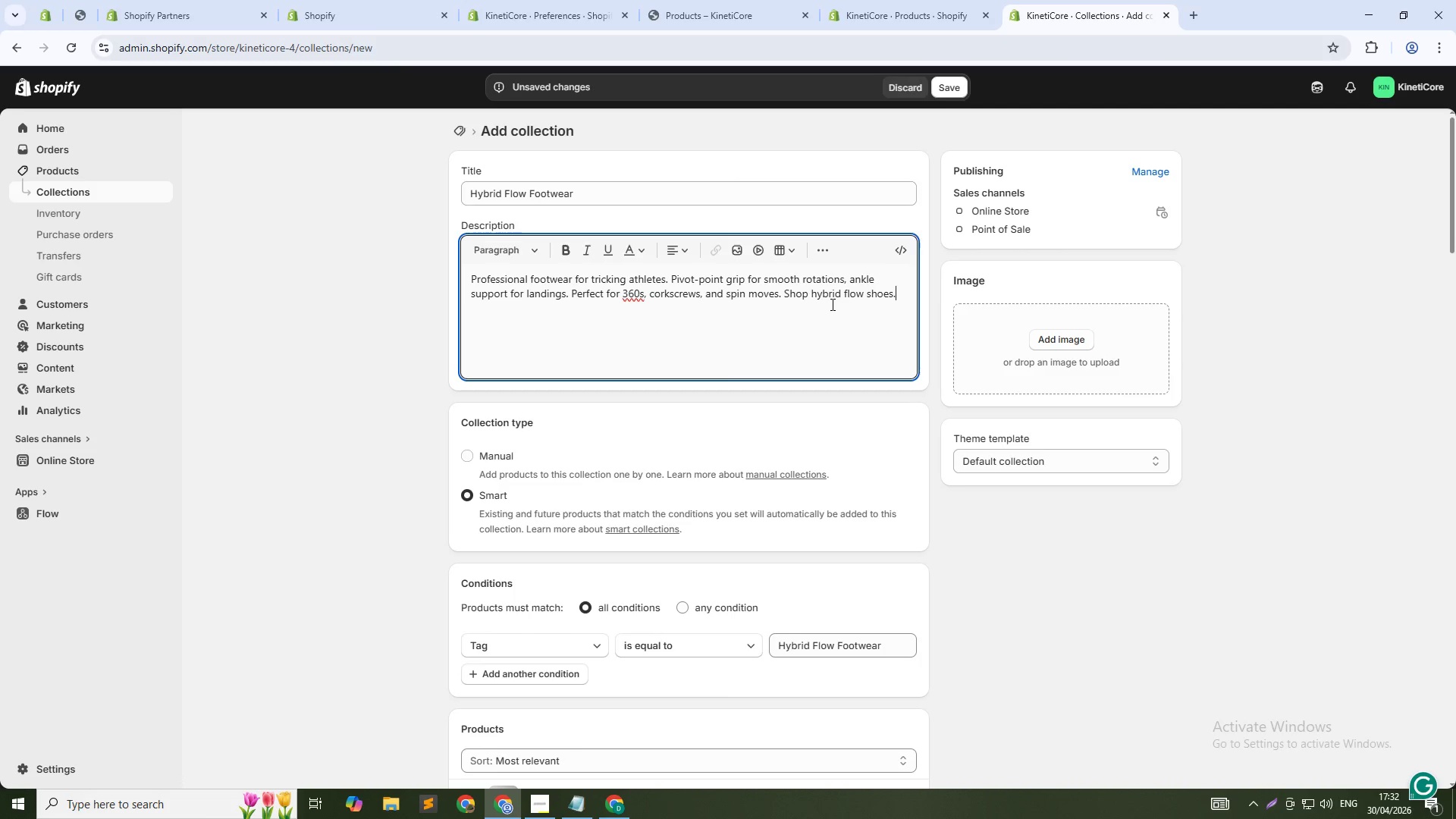 
left_click([949, 90])
 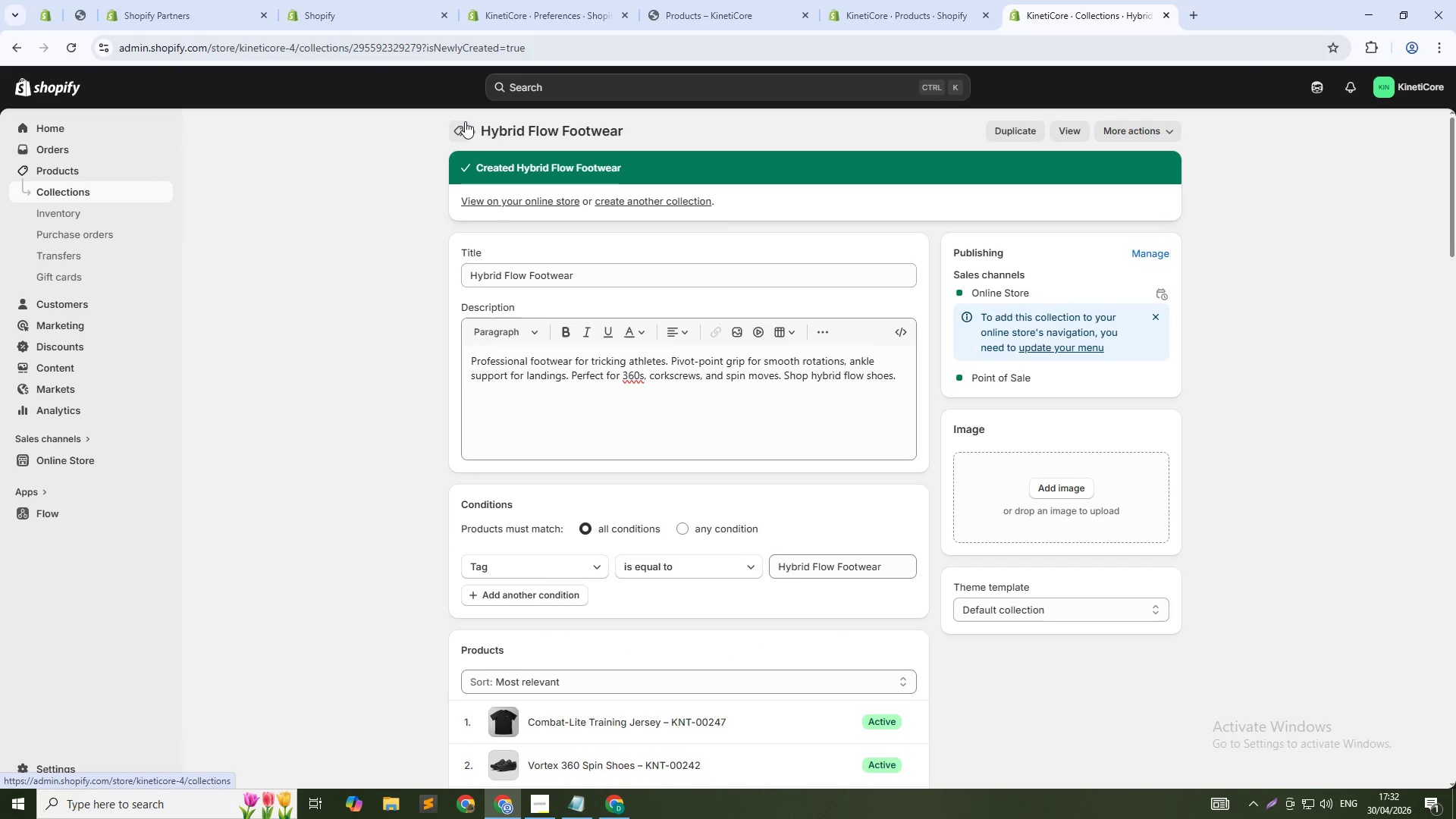 
wait(13.89)
 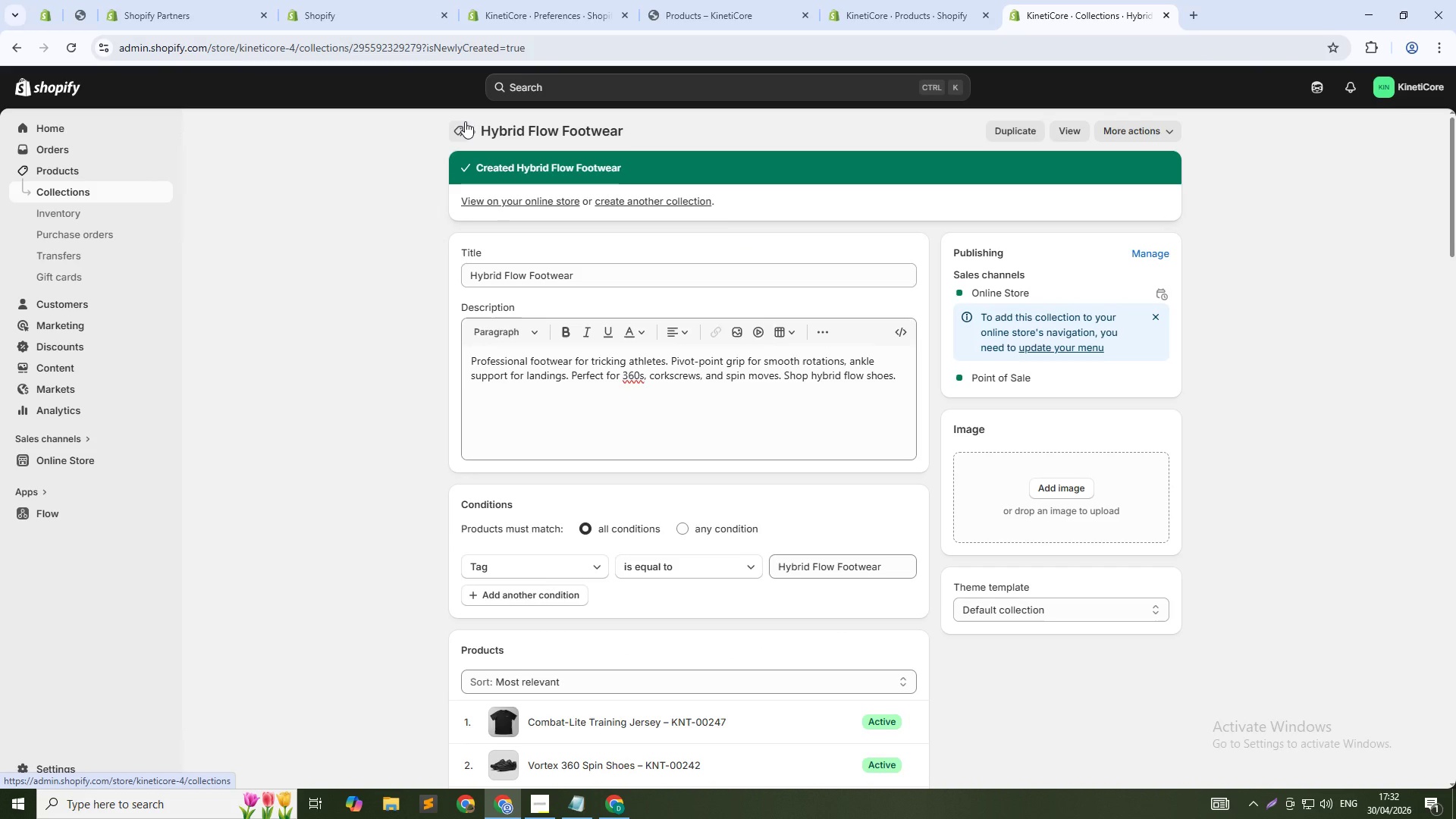 
left_click([459, 130])
 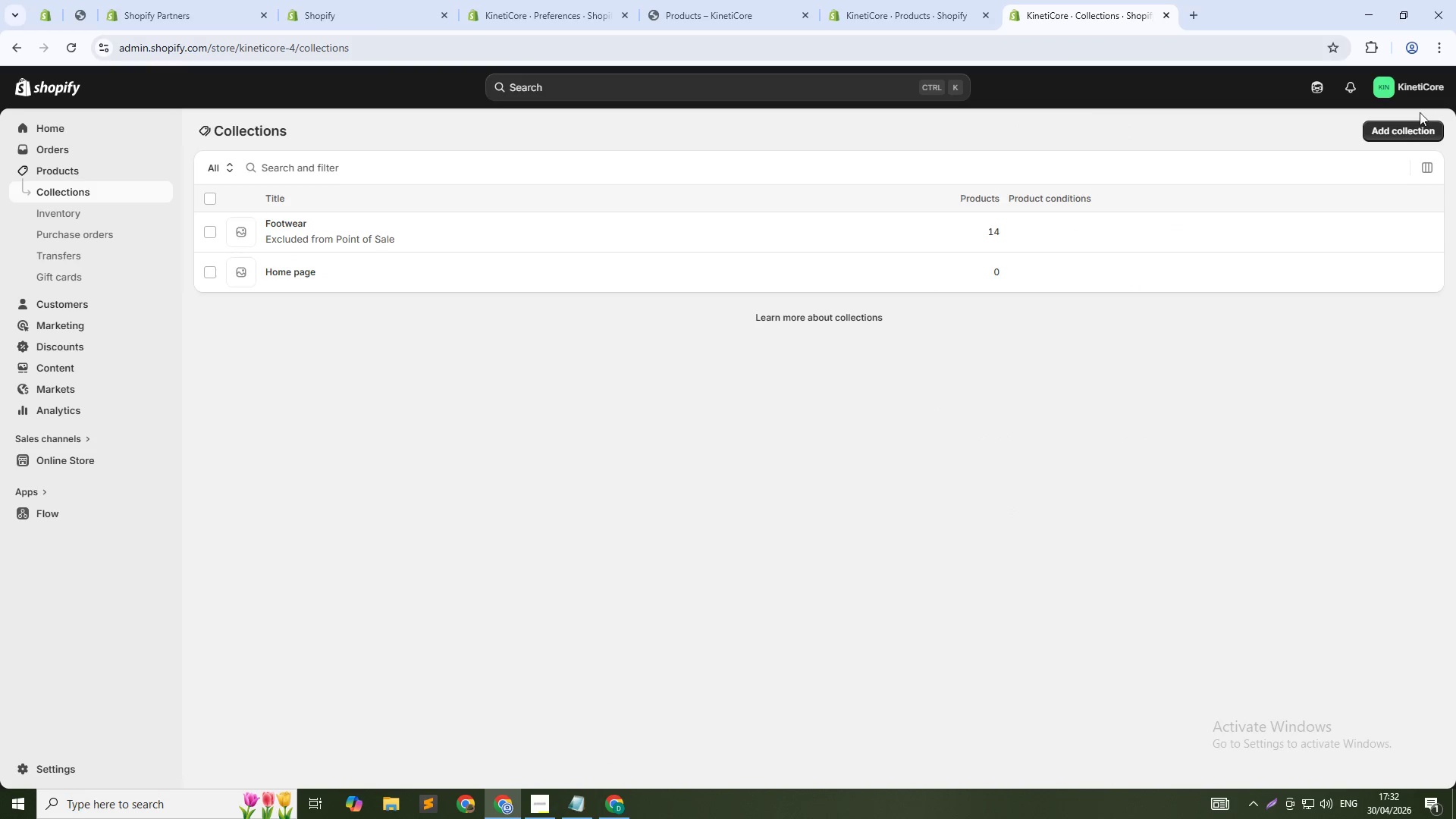 
left_click([1414, 124])
 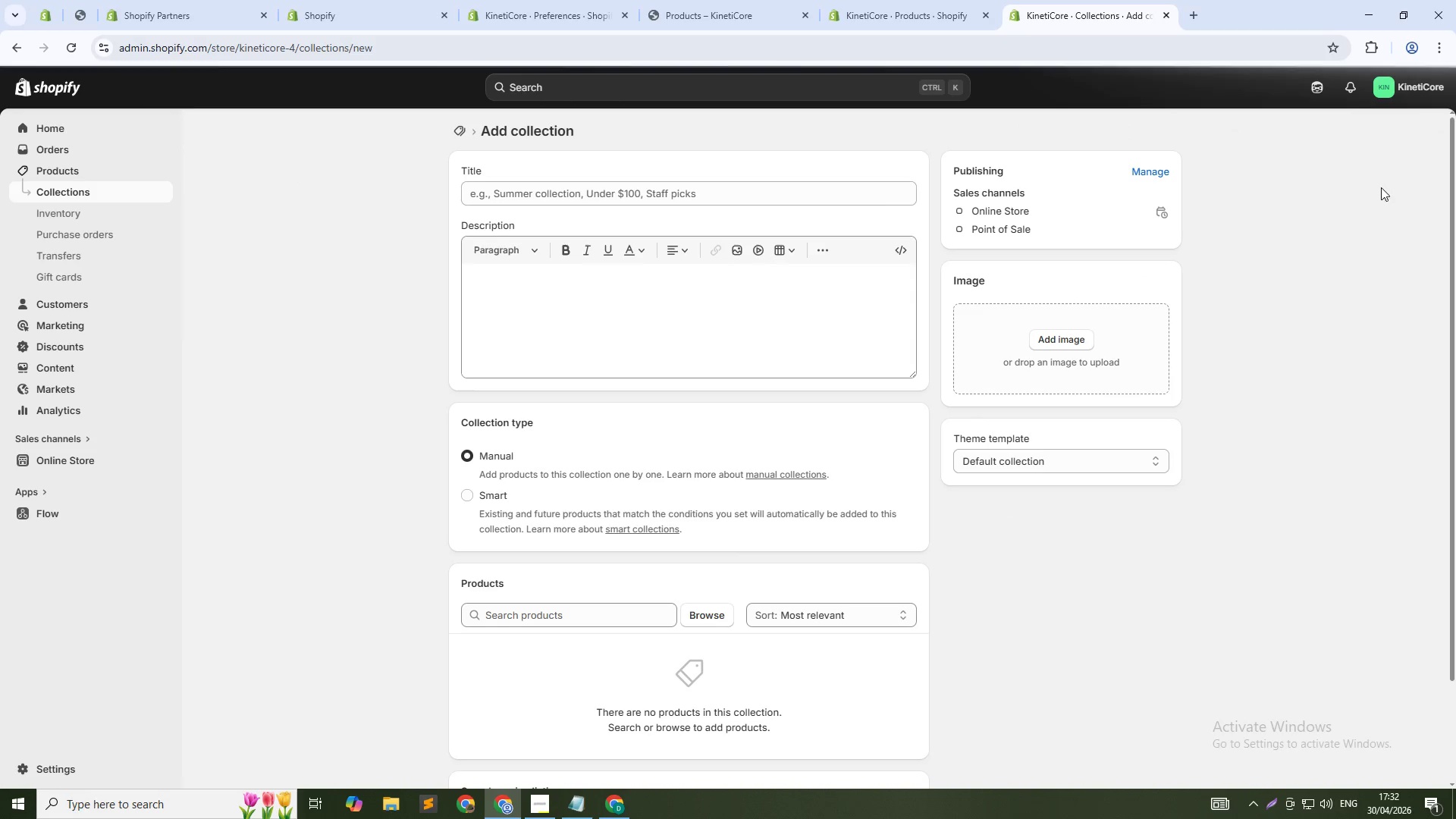 
left_click([648, 187])
 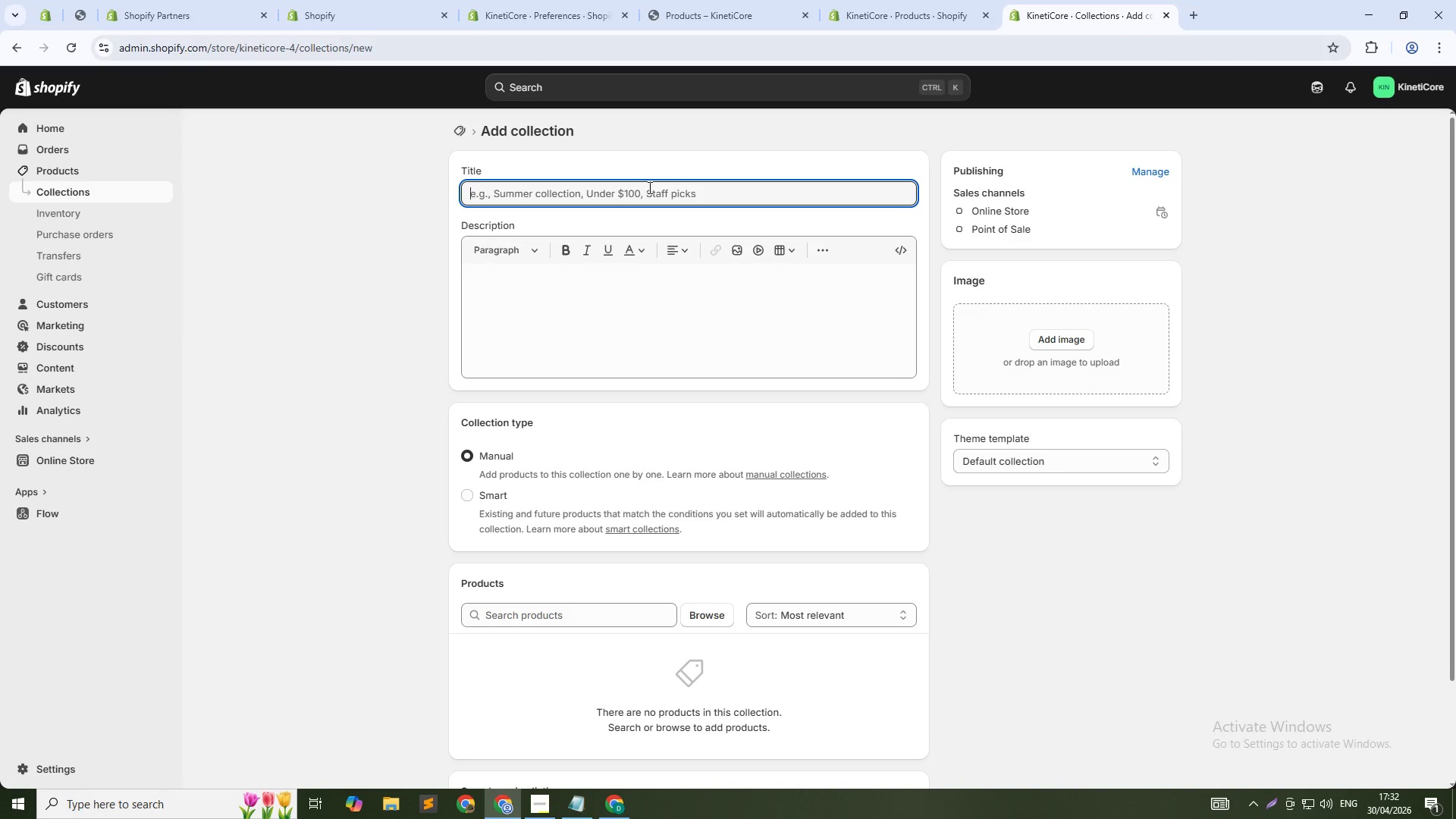 
type(Fluid Motion Apparel)
 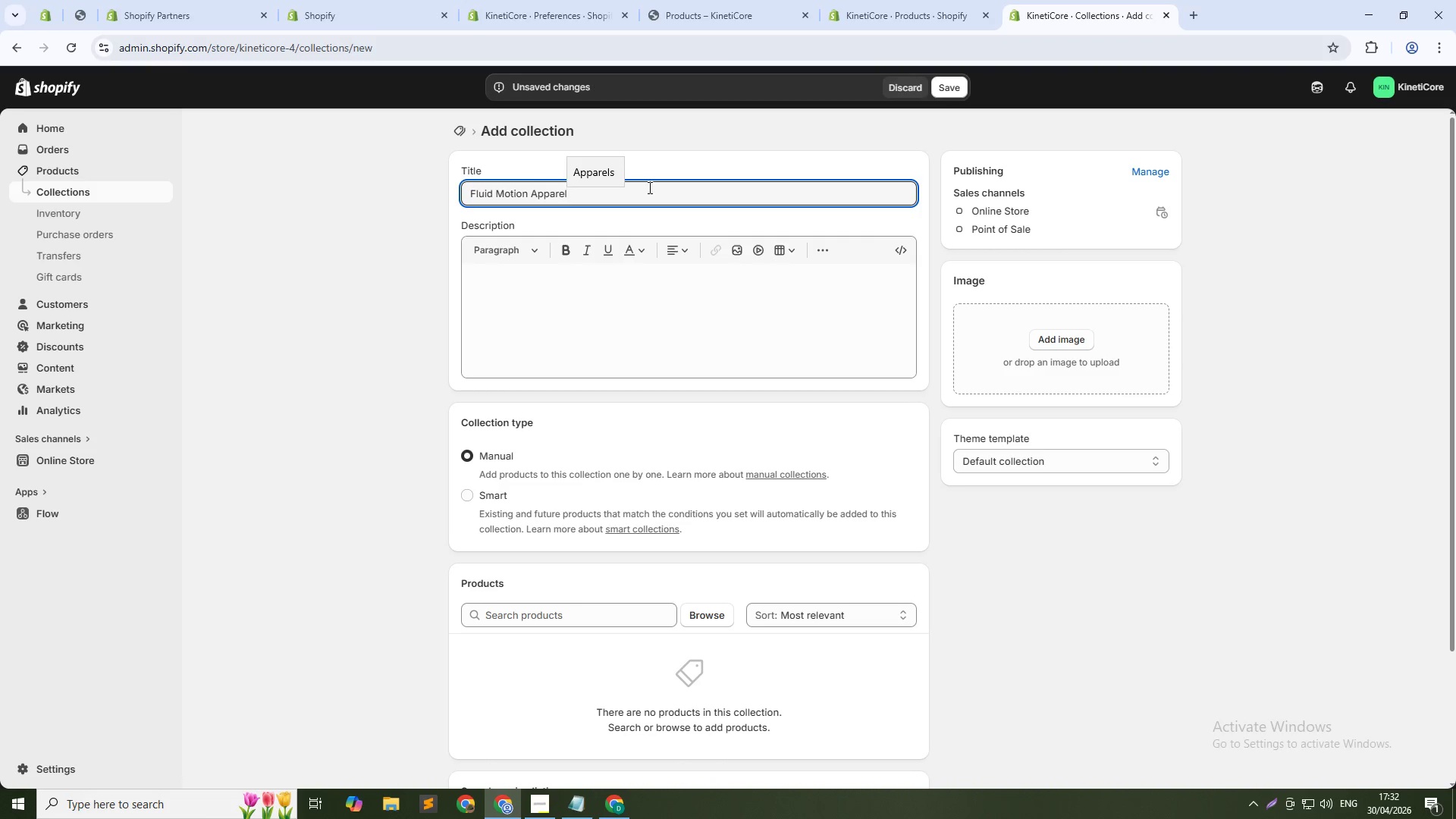 
left_click([512, 299])
 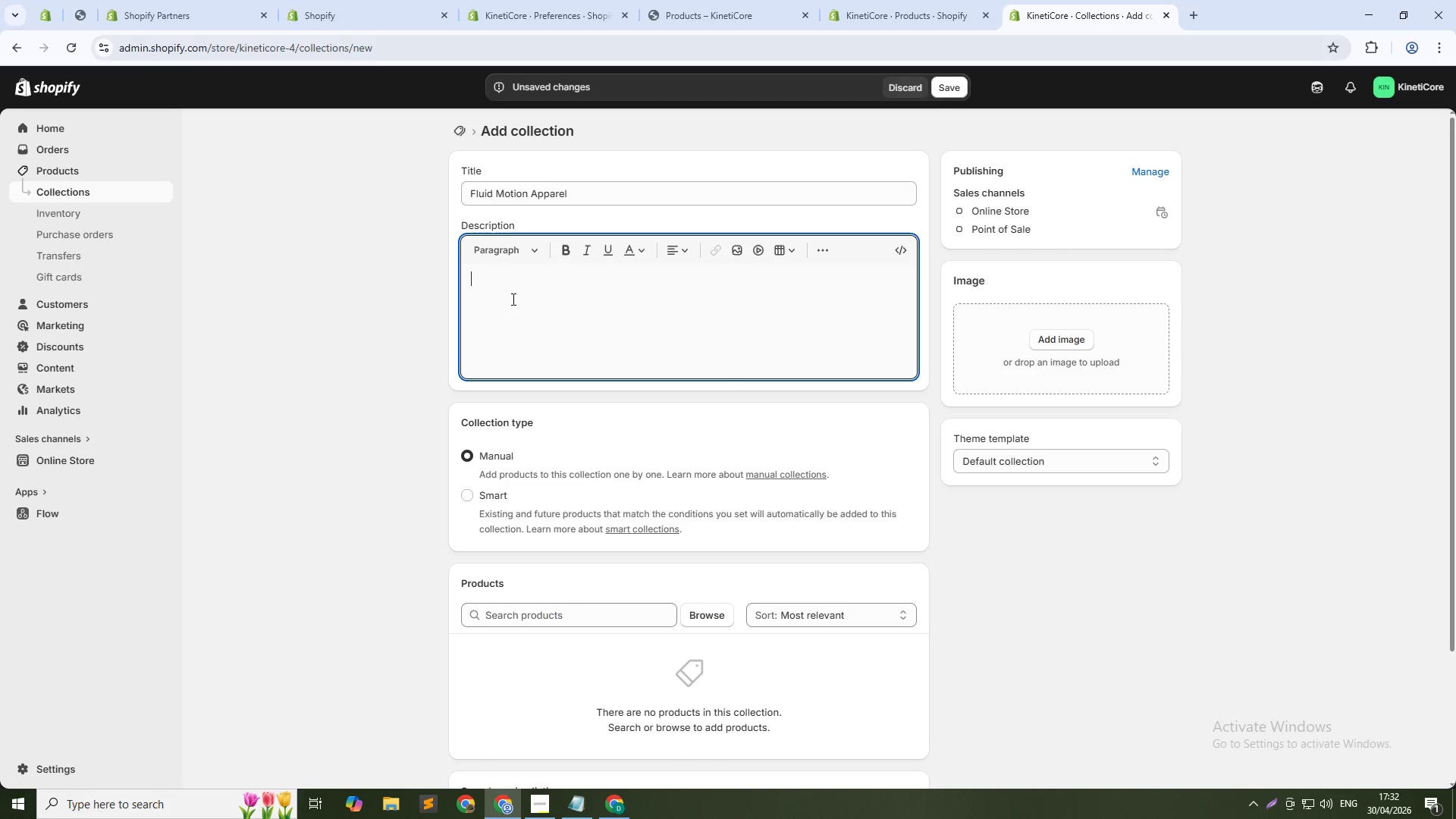 
type(Flexible)
 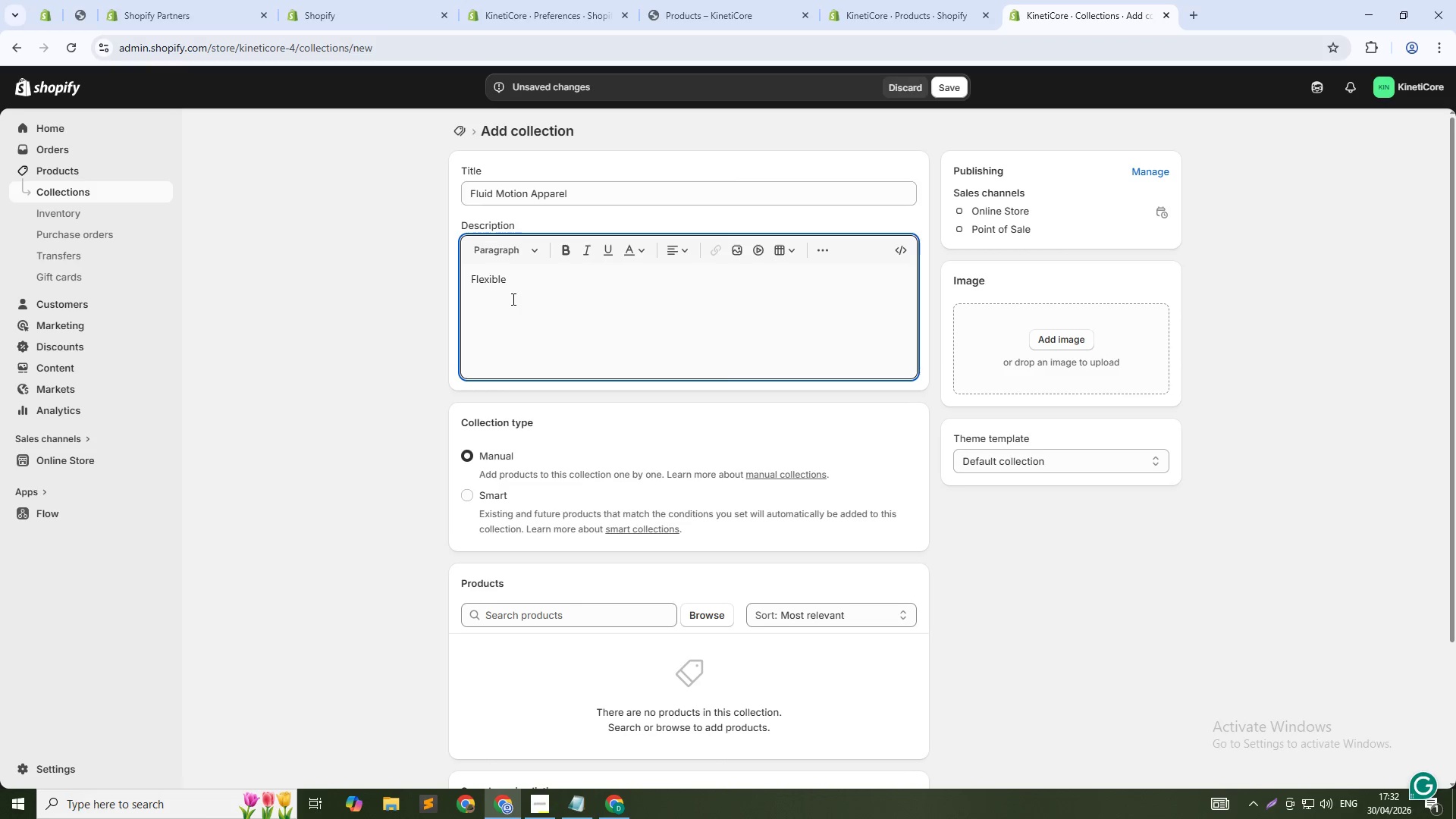 
type( breathable apparel for unrestricted movement. 4-way stretch fabric, moisture-wicking, and lightweight contr)
key(Backspace)
key(Backspace)
type(struction. Designed for tricking, capoeira, and acrobatic training.)
 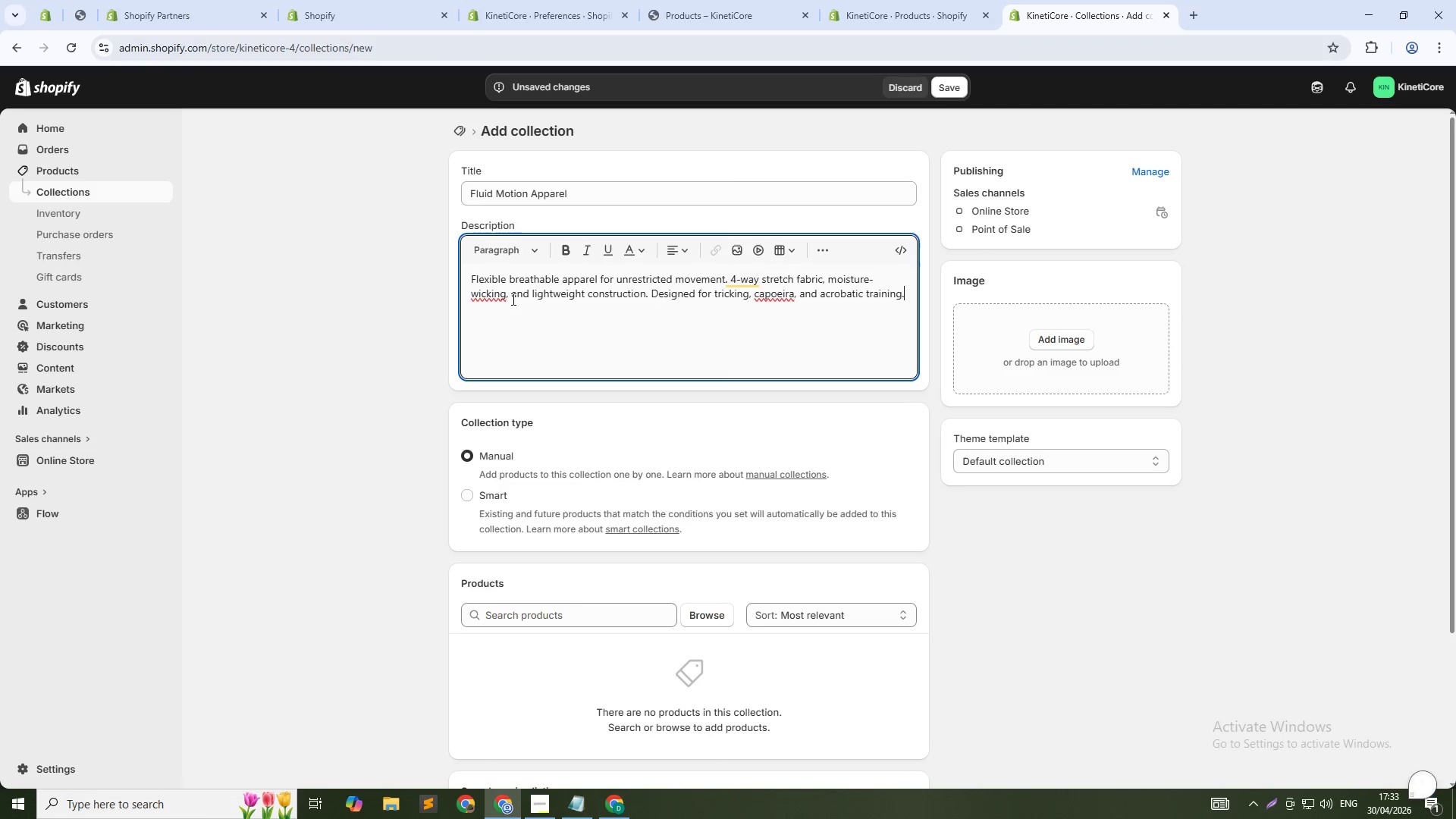 
left_click([469, 498])
 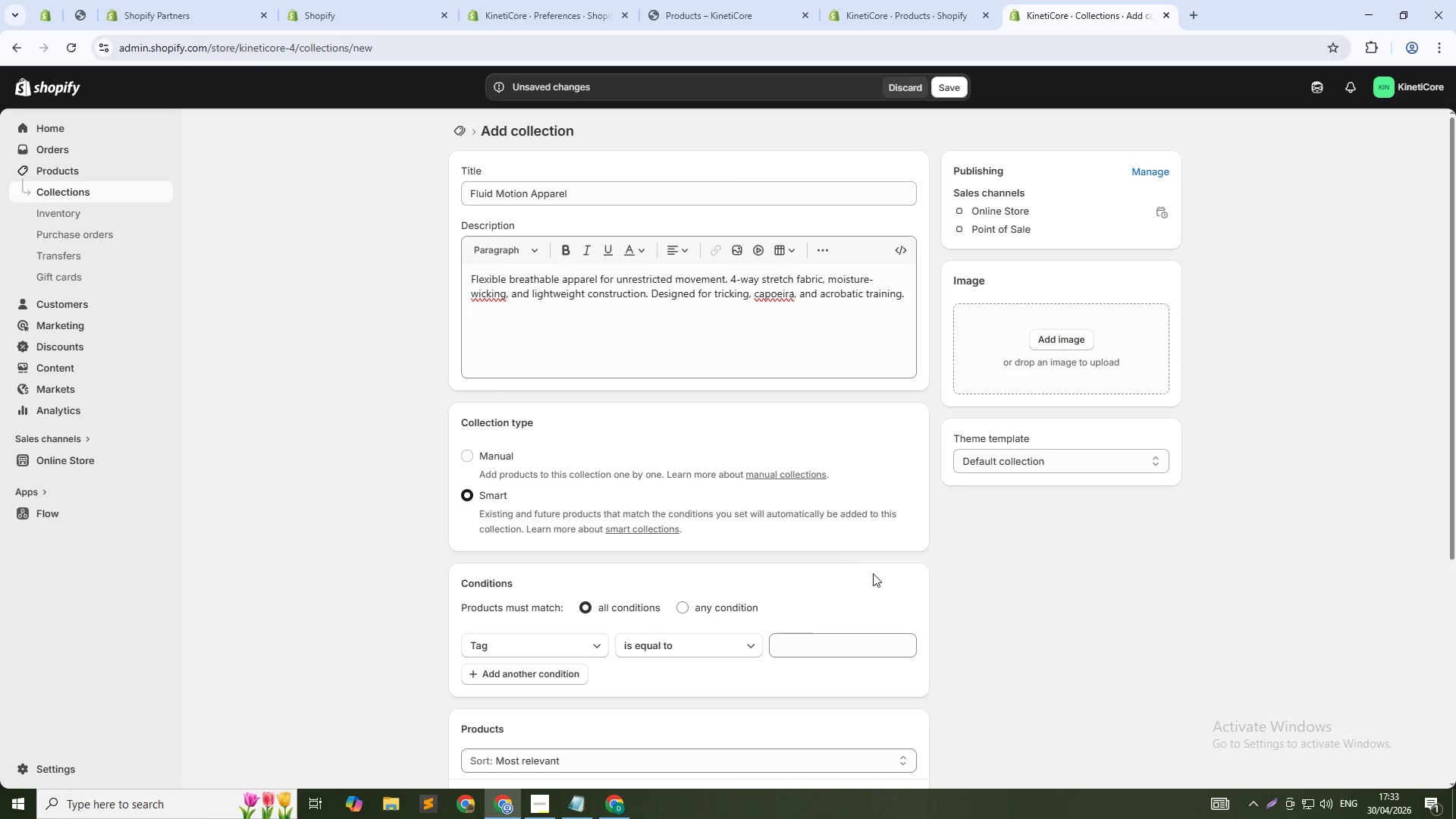 
left_click([830, 656])
 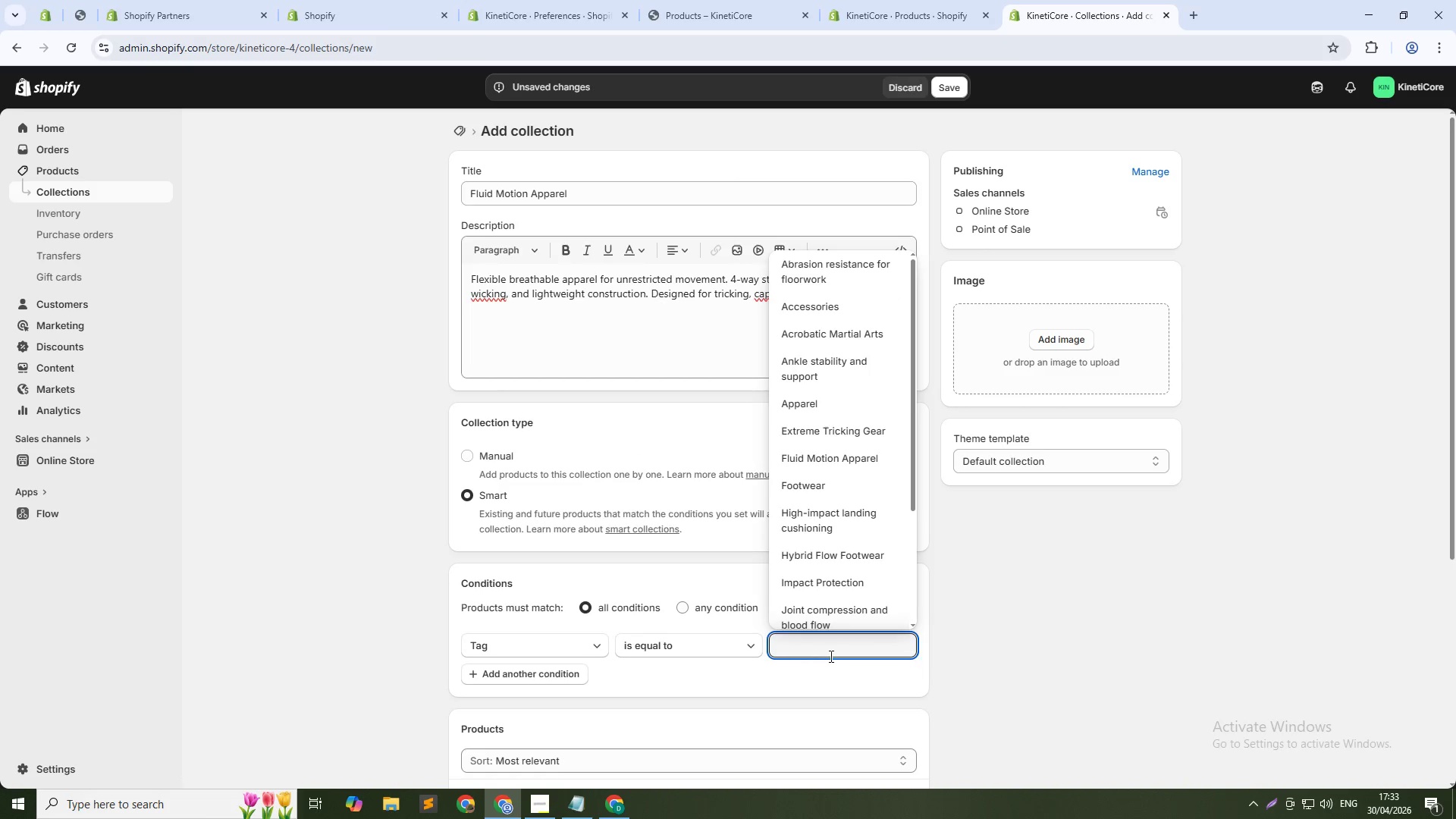 
type(Flui)
 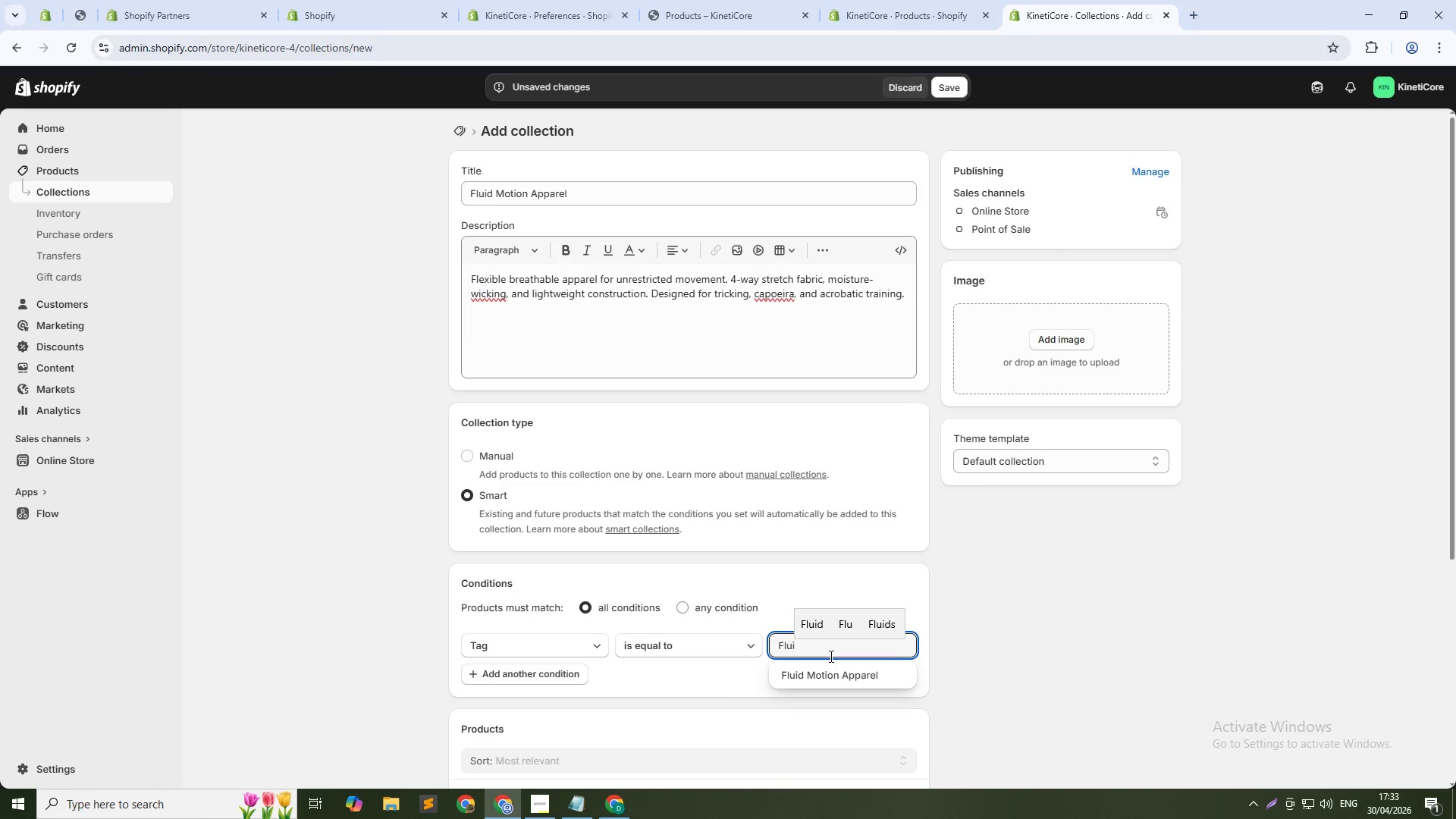 
key(ArrowDown)
 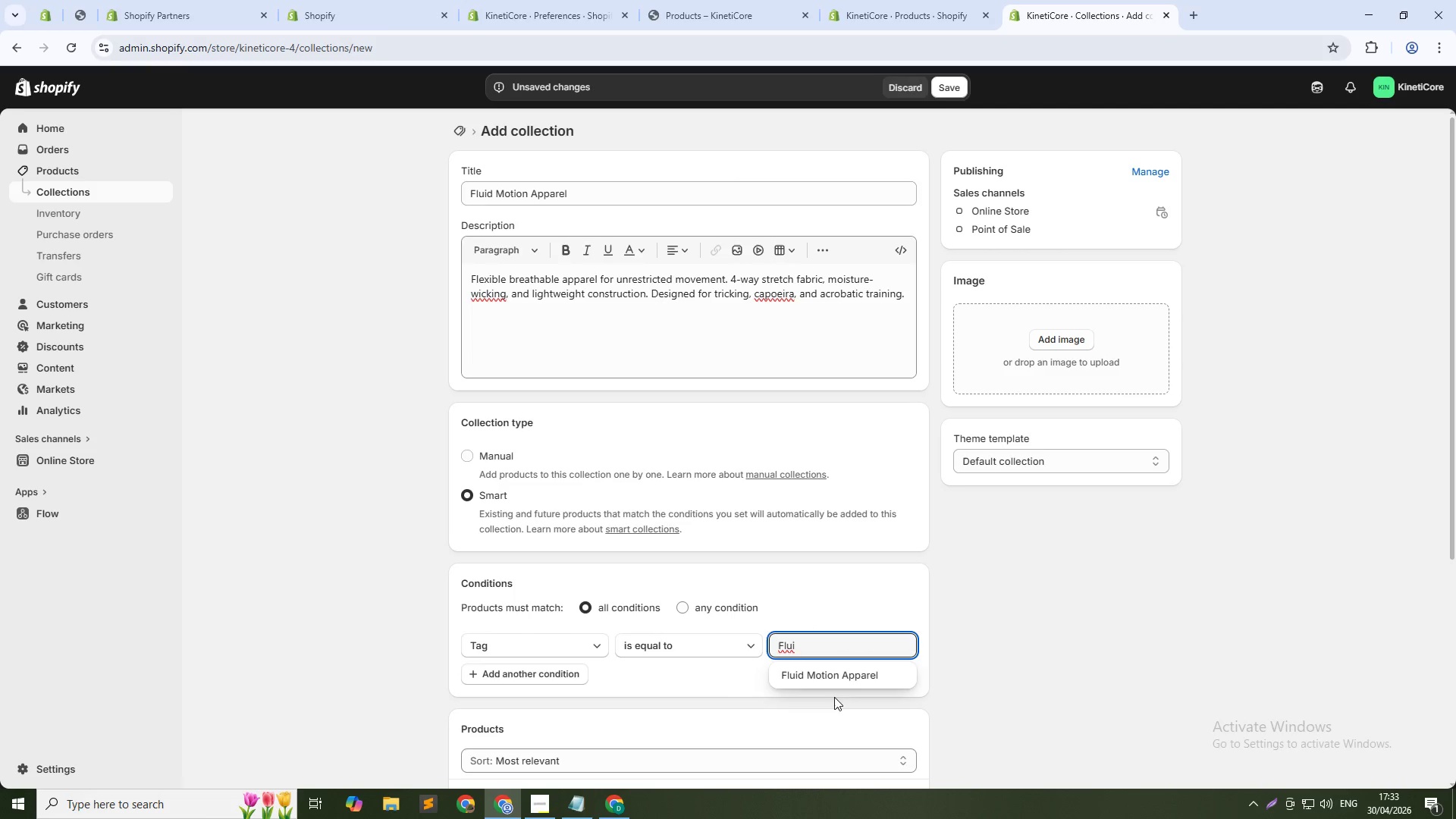 
left_click([854, 669])
 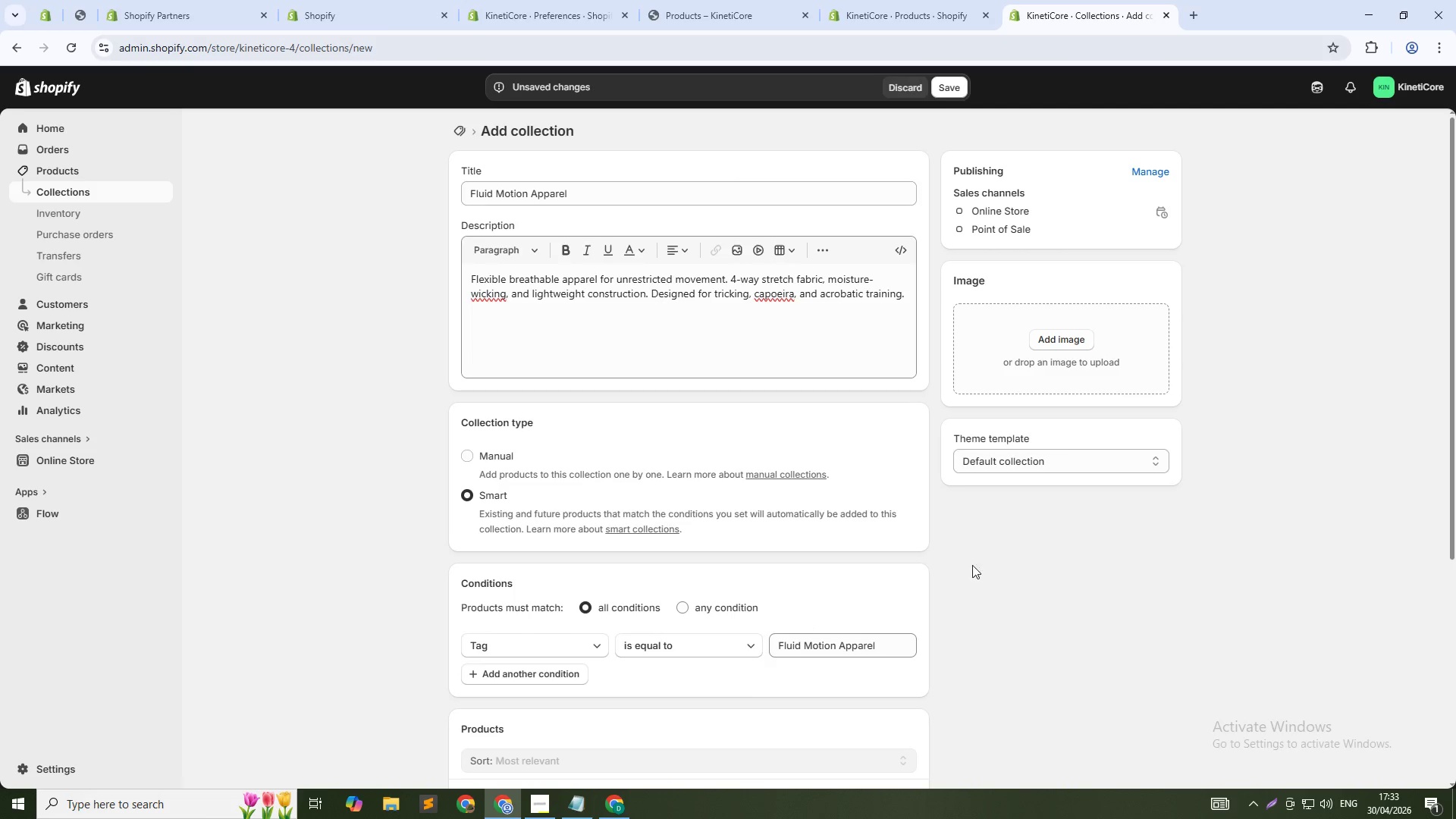 
scroll: coordinate [1009, 642], scroll_direction: down, amount: 5.0
 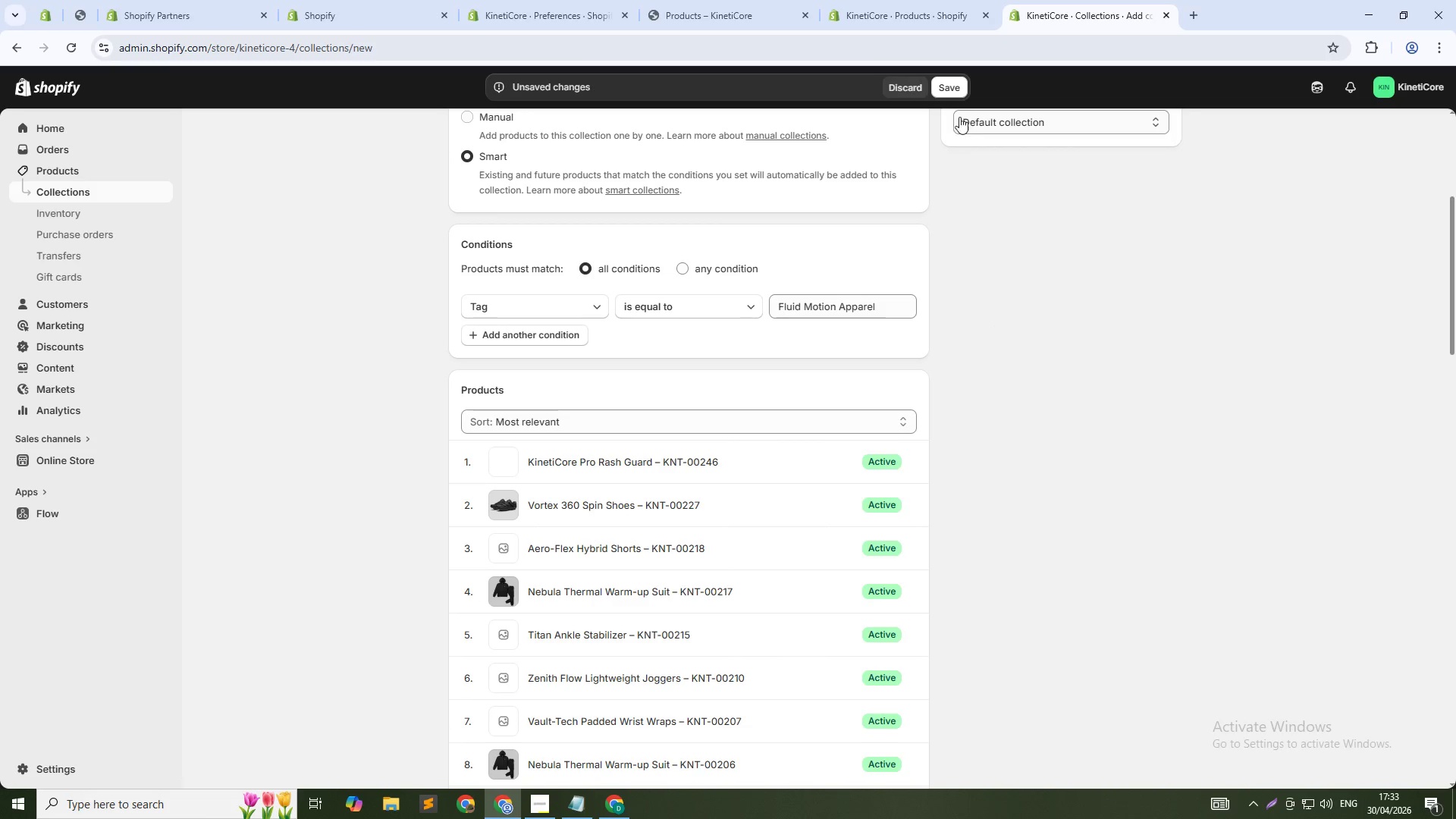 
left_click([959, 86])
 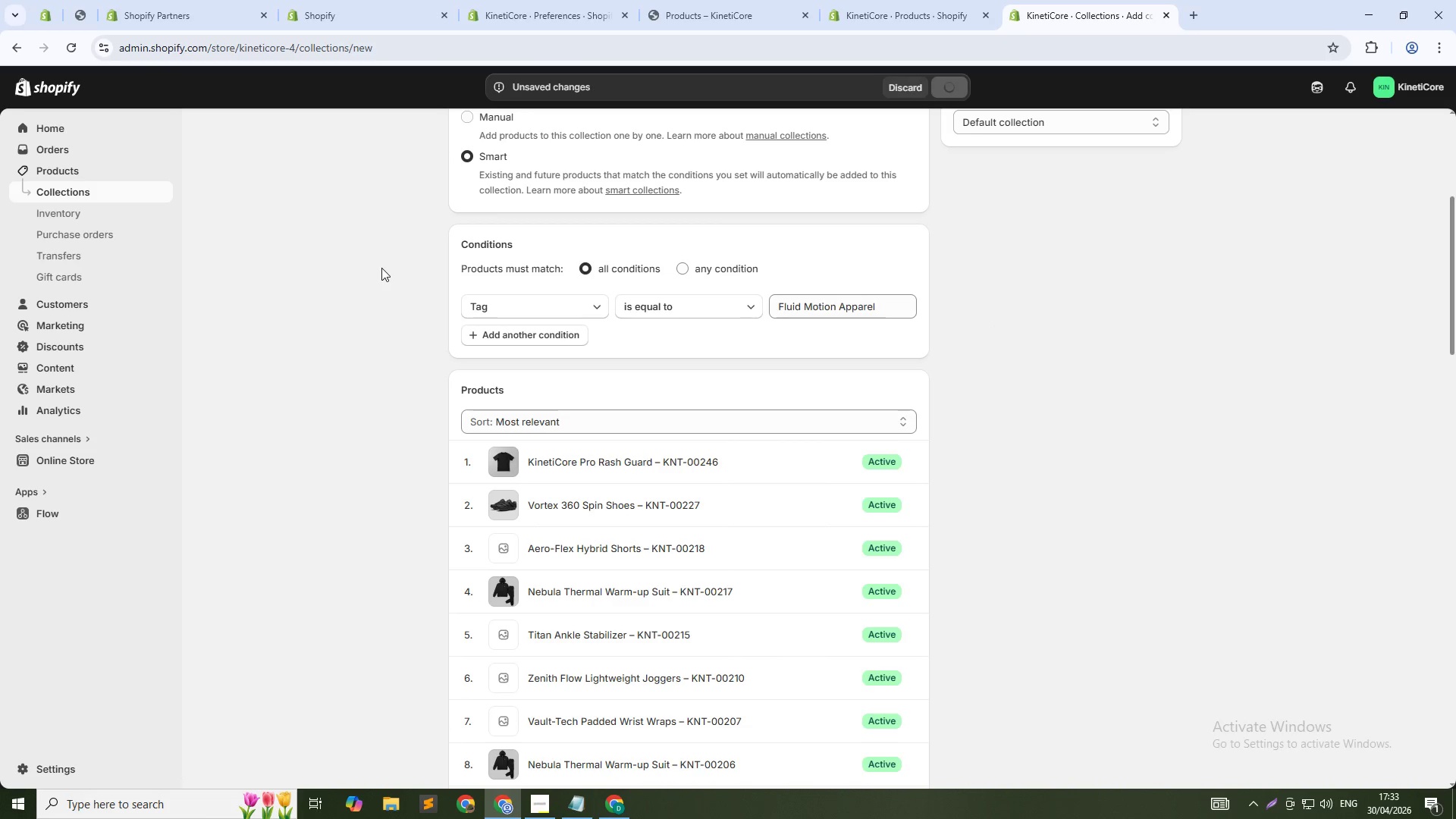 
scroll: coordinate [429, 268], scroll_direction: up, amount: 7.0
 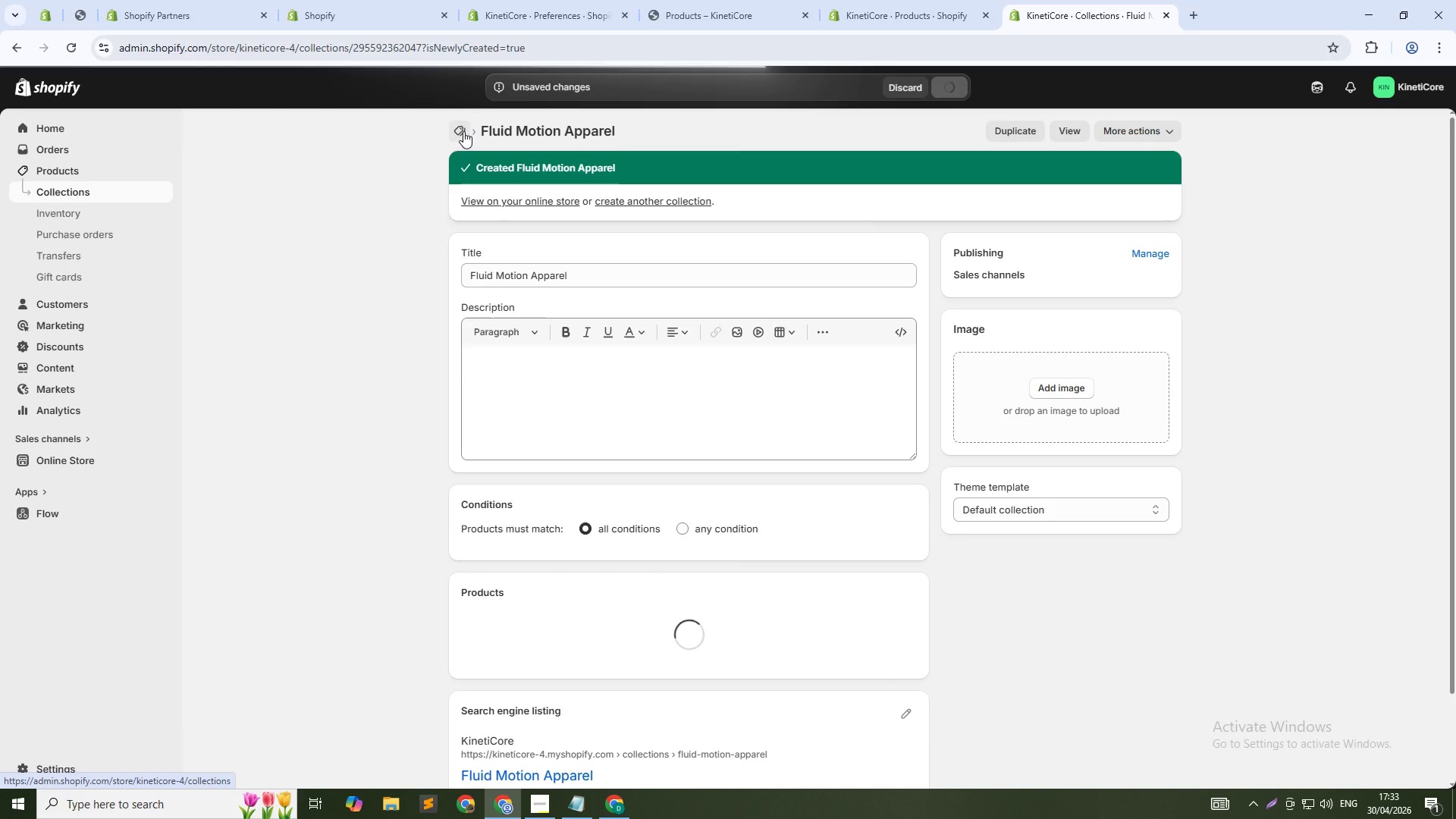 
left_click([463, 131])
 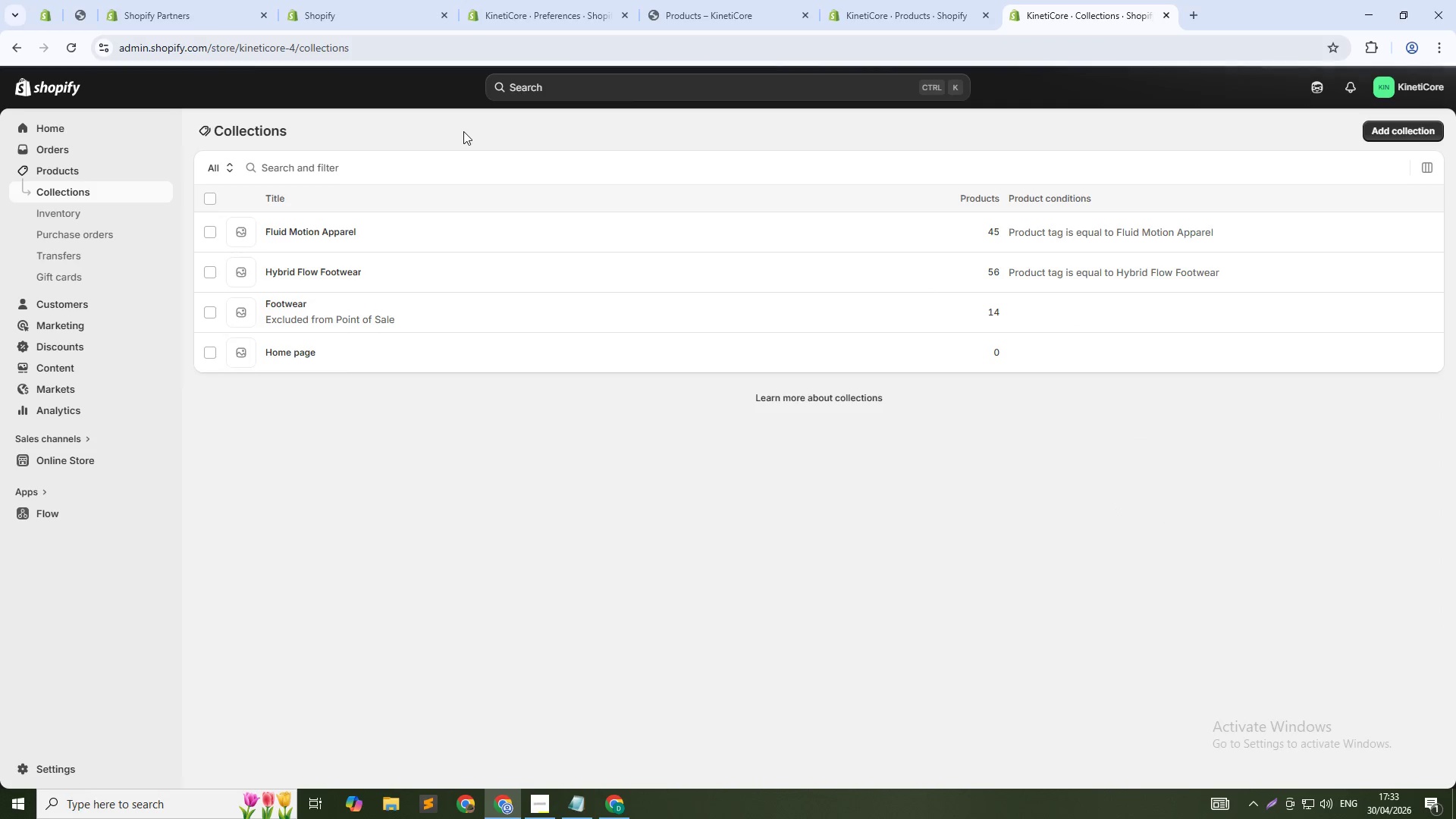 
left_click([1378, 129])
 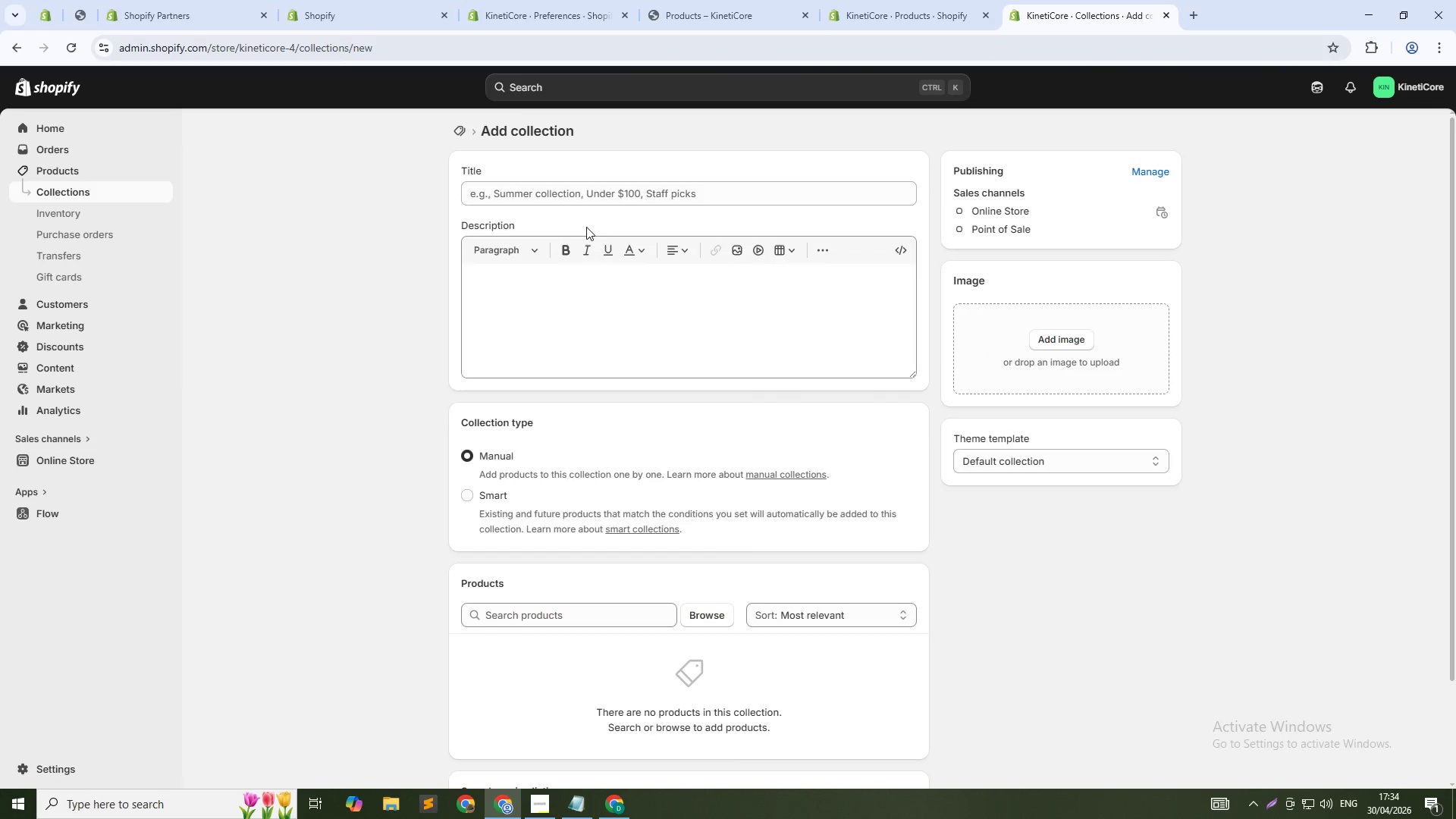 
left_click([604, 195])
 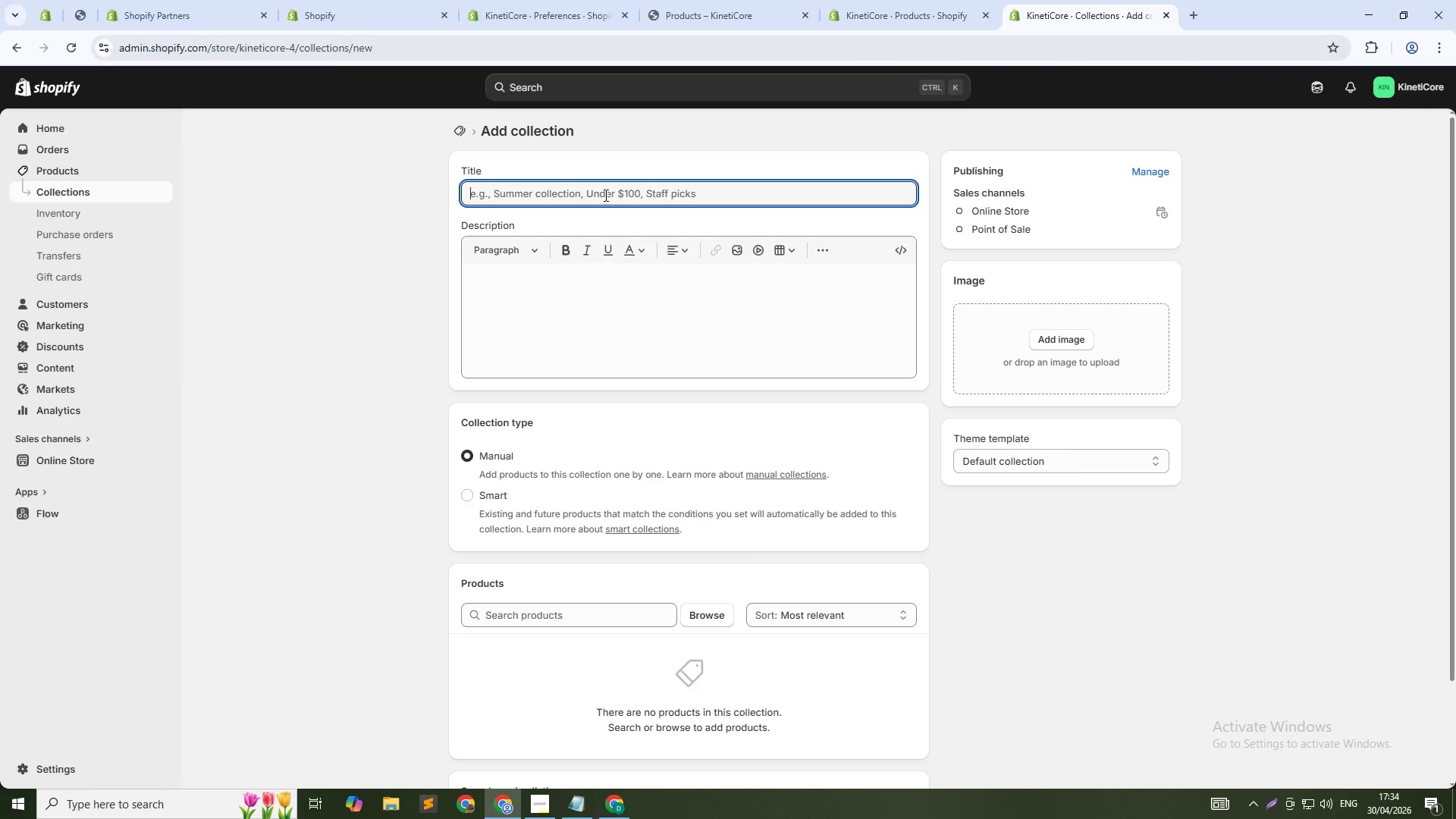 
type(Impact Protection)
key(Tab)
 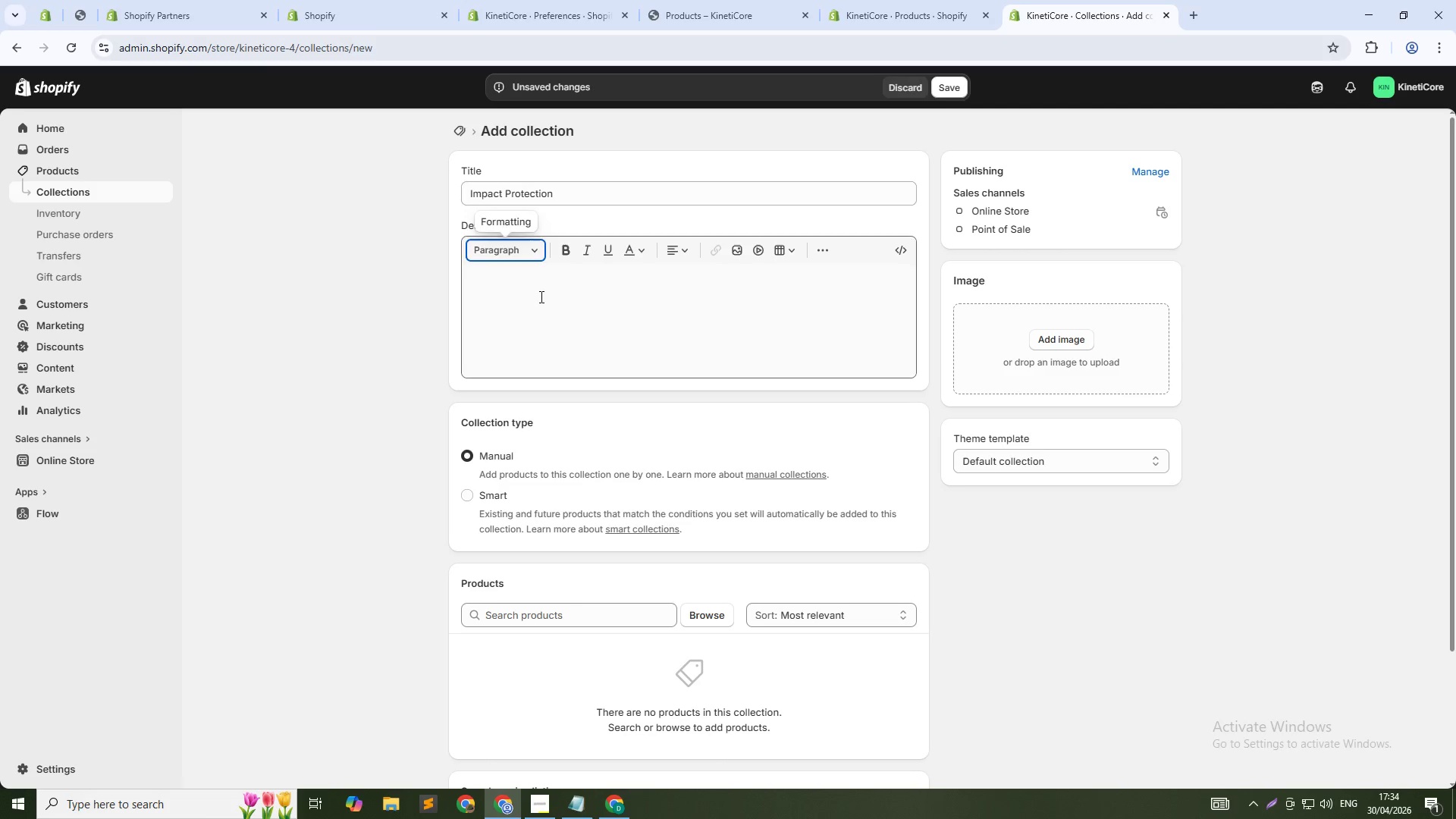 
left_click([540, 297])
 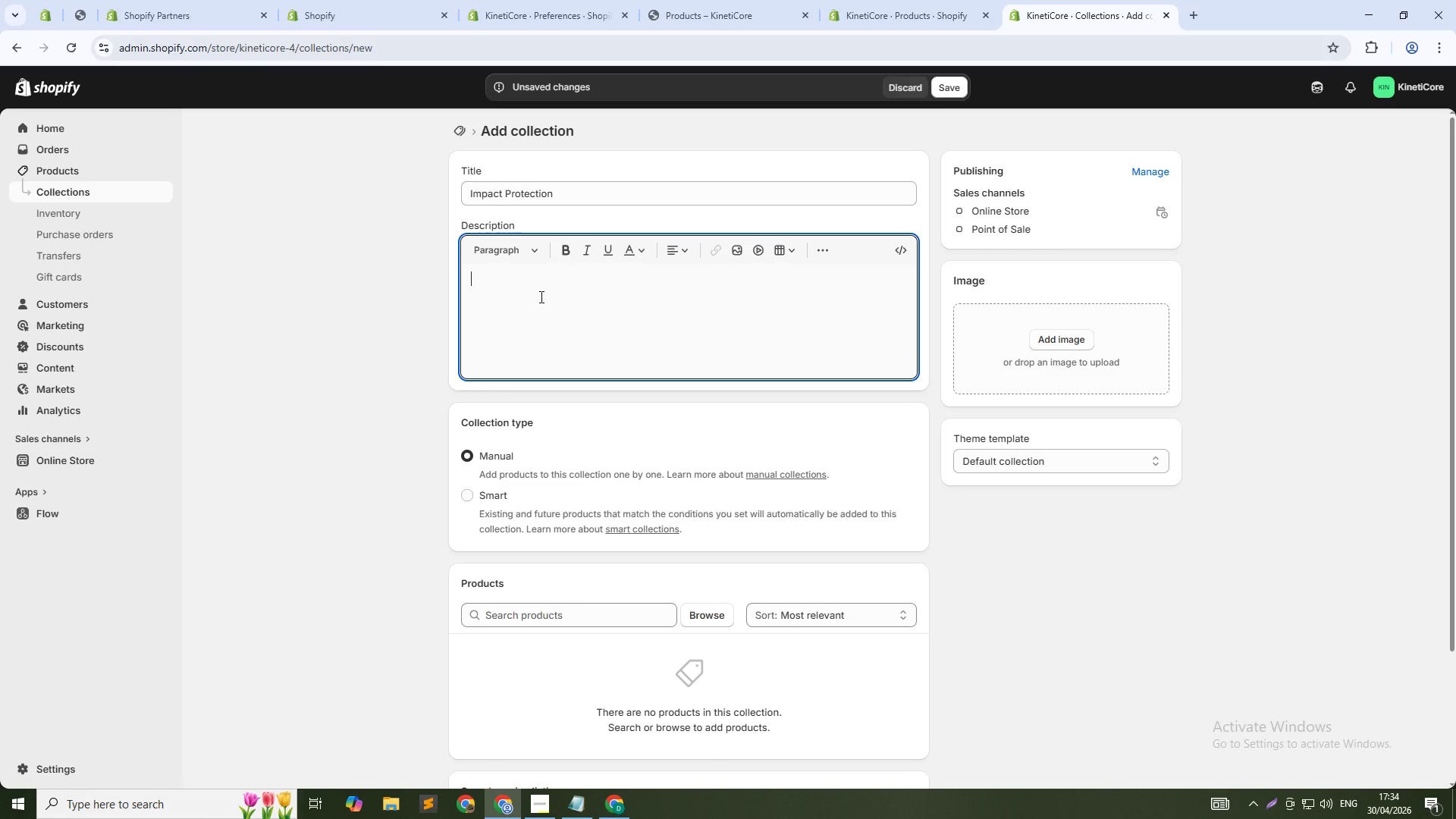 
type(High-impact padding for knees, elbows, wrists, shins, and hips. Protect your body during hard landing, floorwork, and power moves. Essential gear for serious tricking athletes.)
 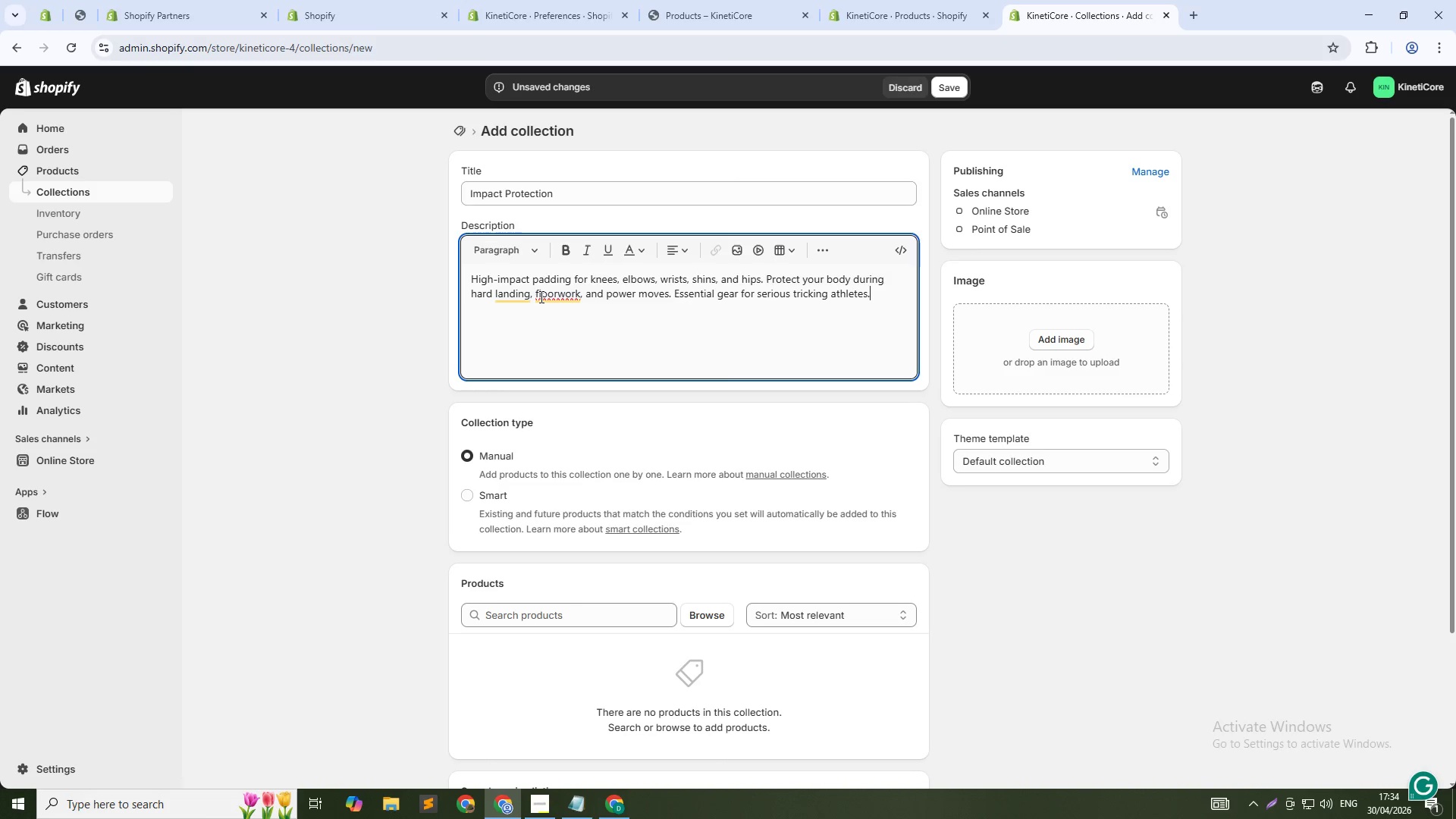 
left_click([468, 495])
 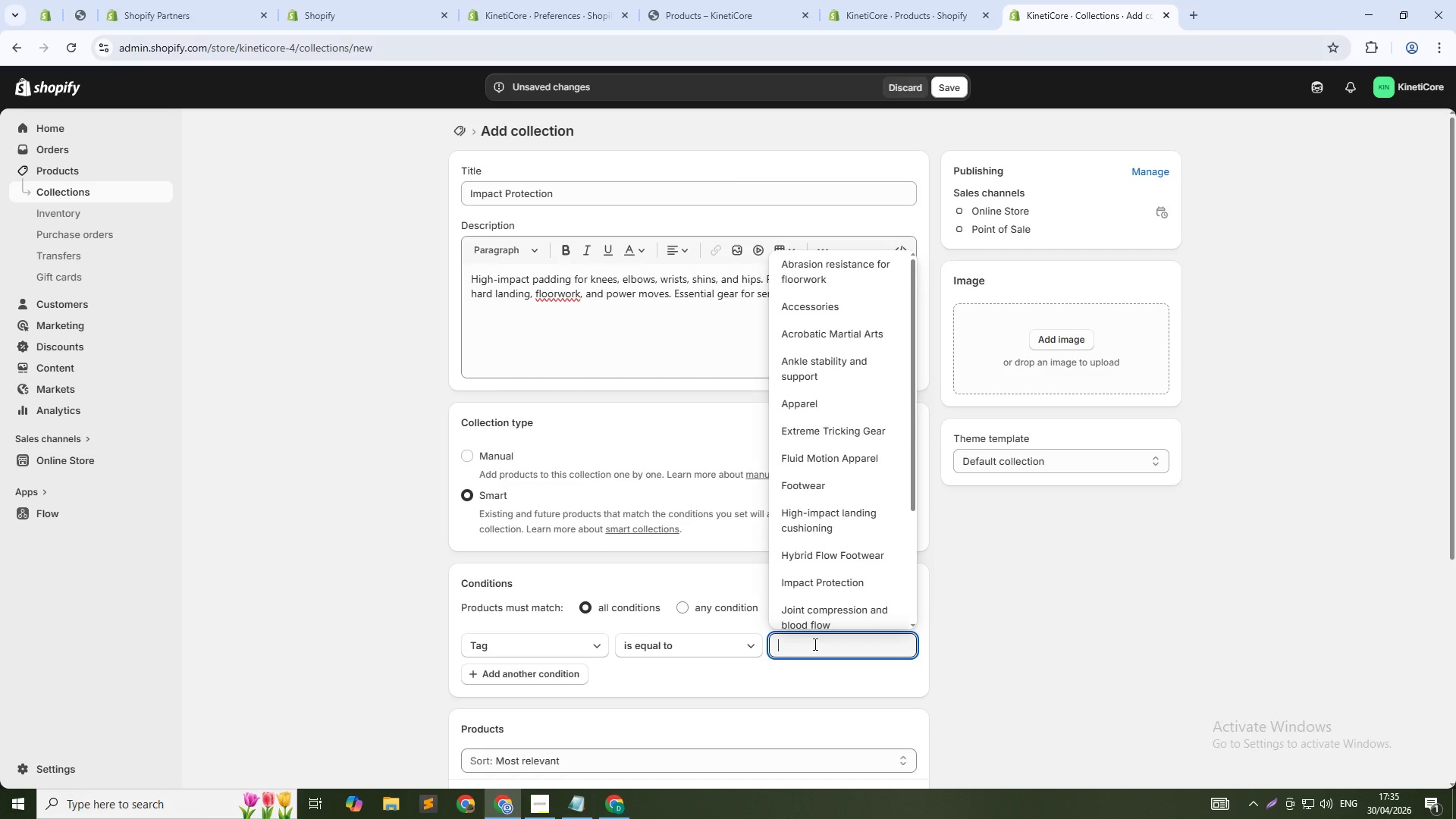 
type(impac)
 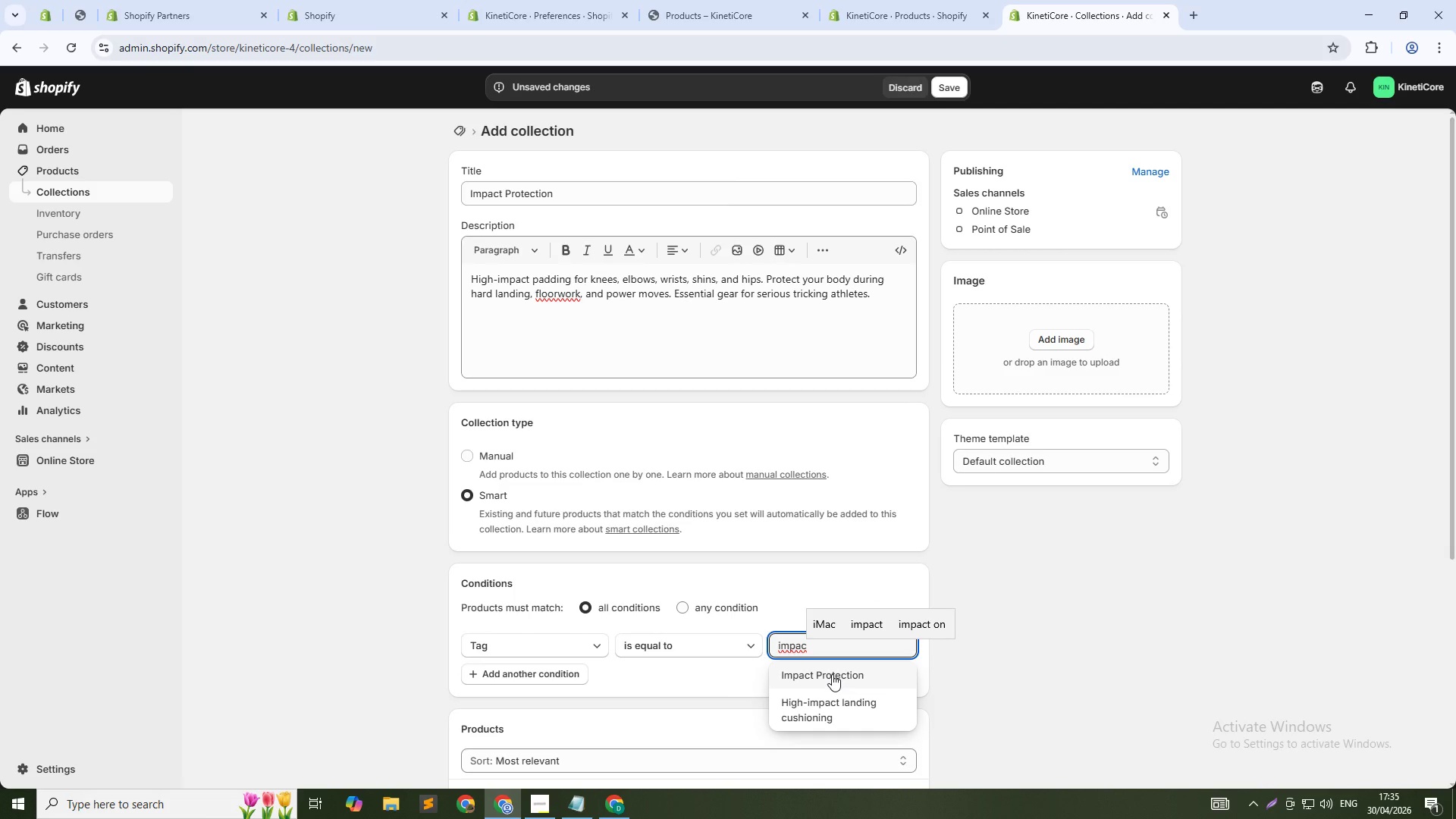 
left_click([832, 674])
 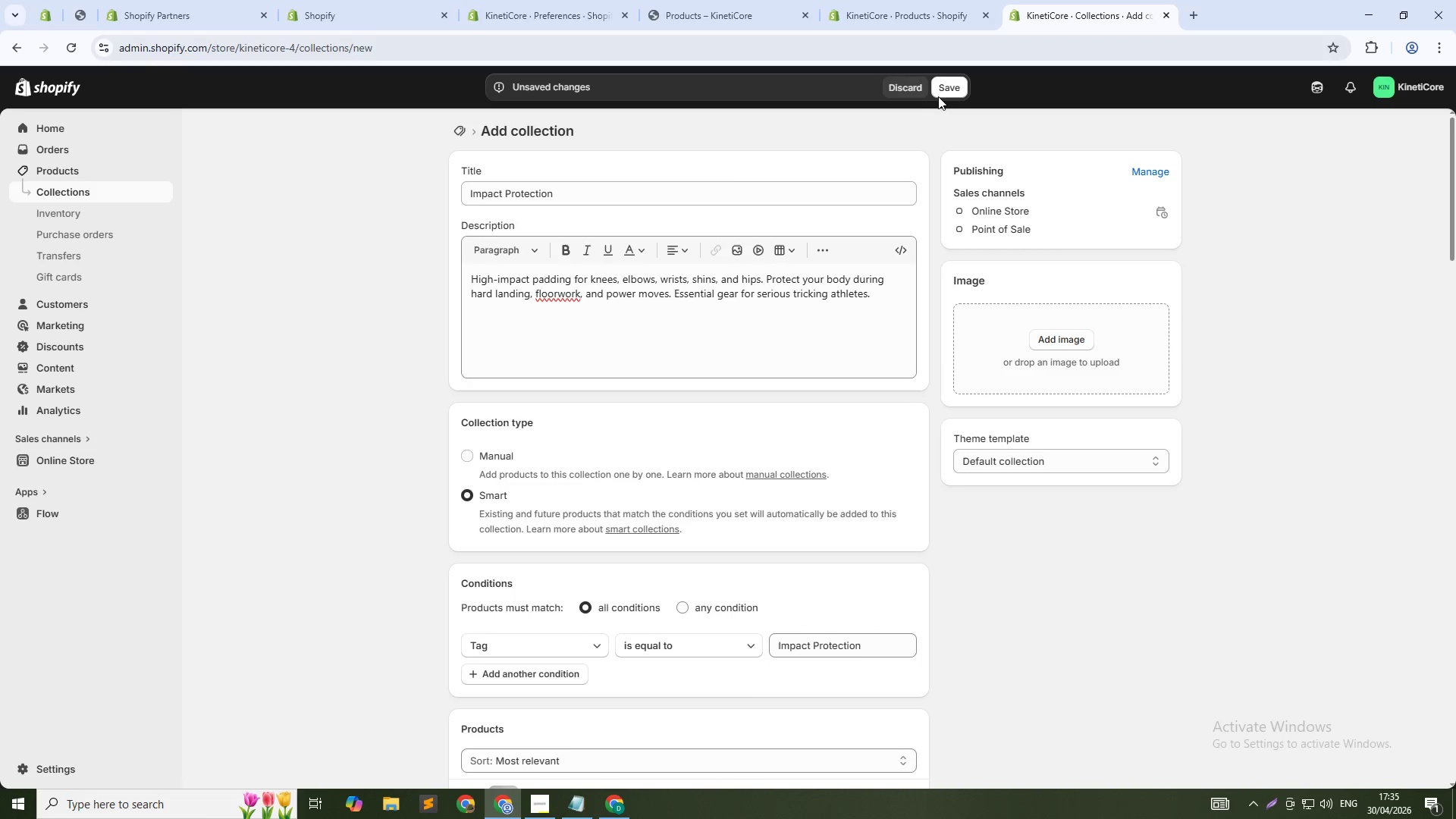 
left_click([944, 91])
 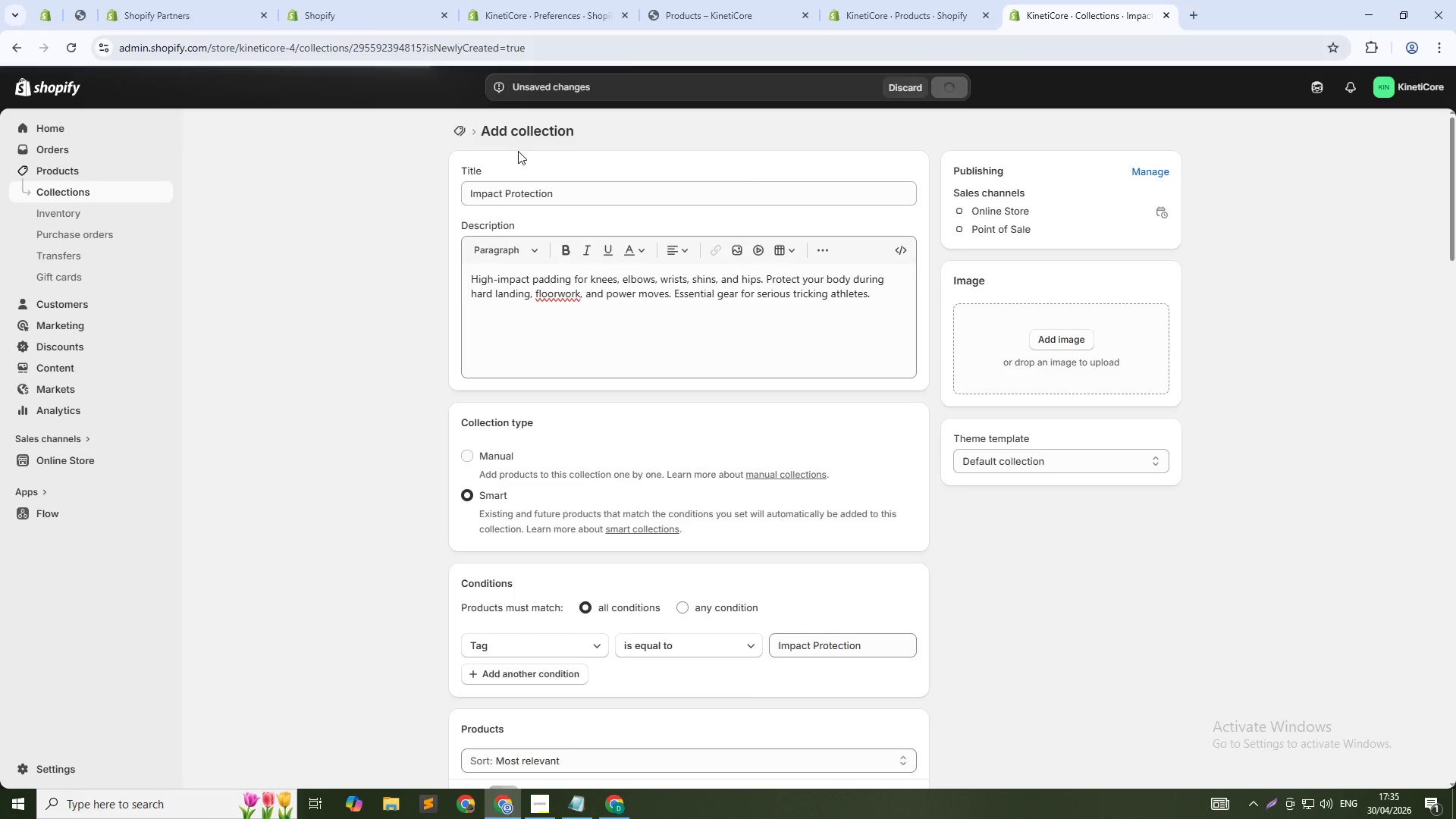 
left_click([464, 127])
 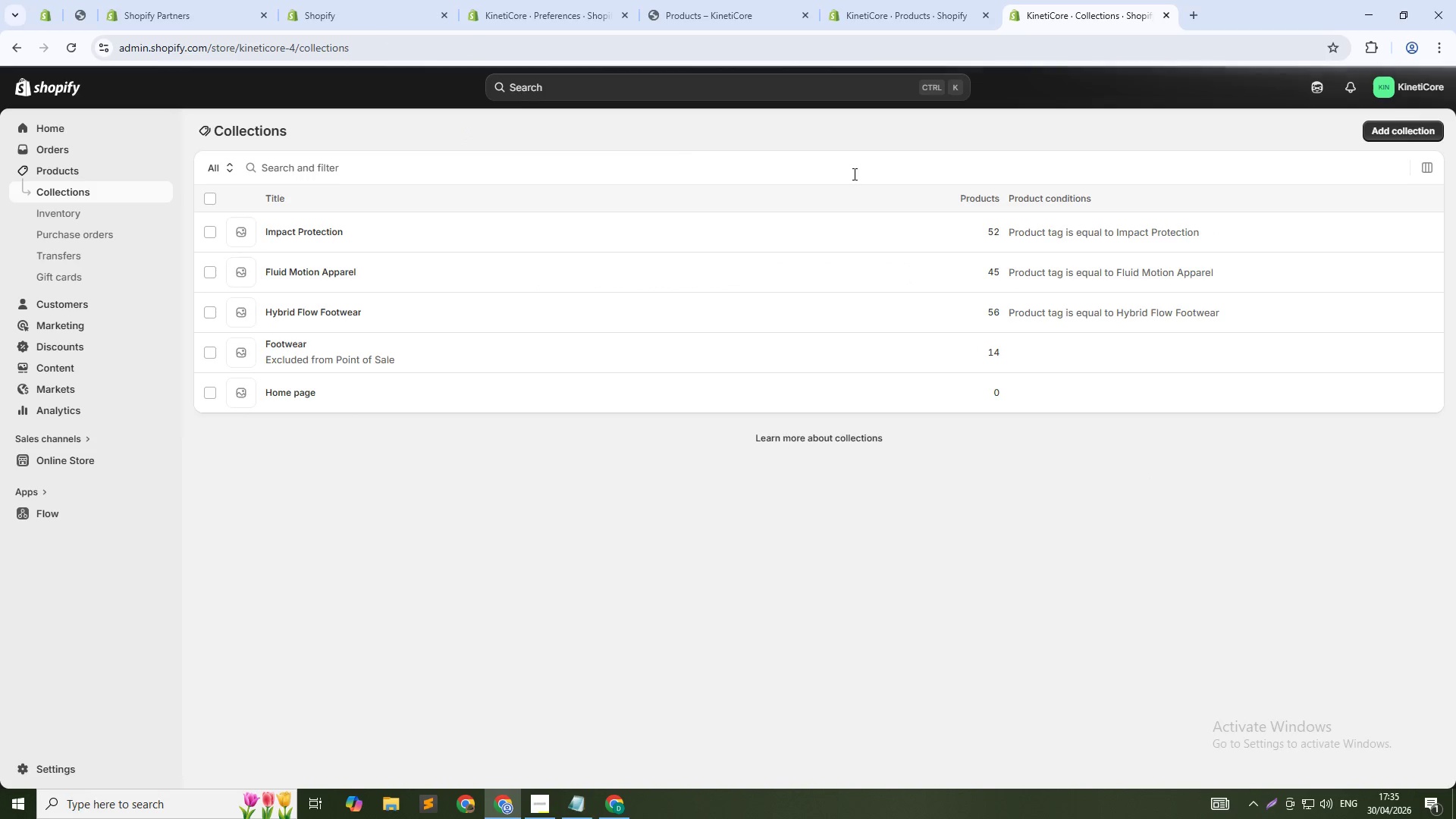 
left_click([1368, 128])
 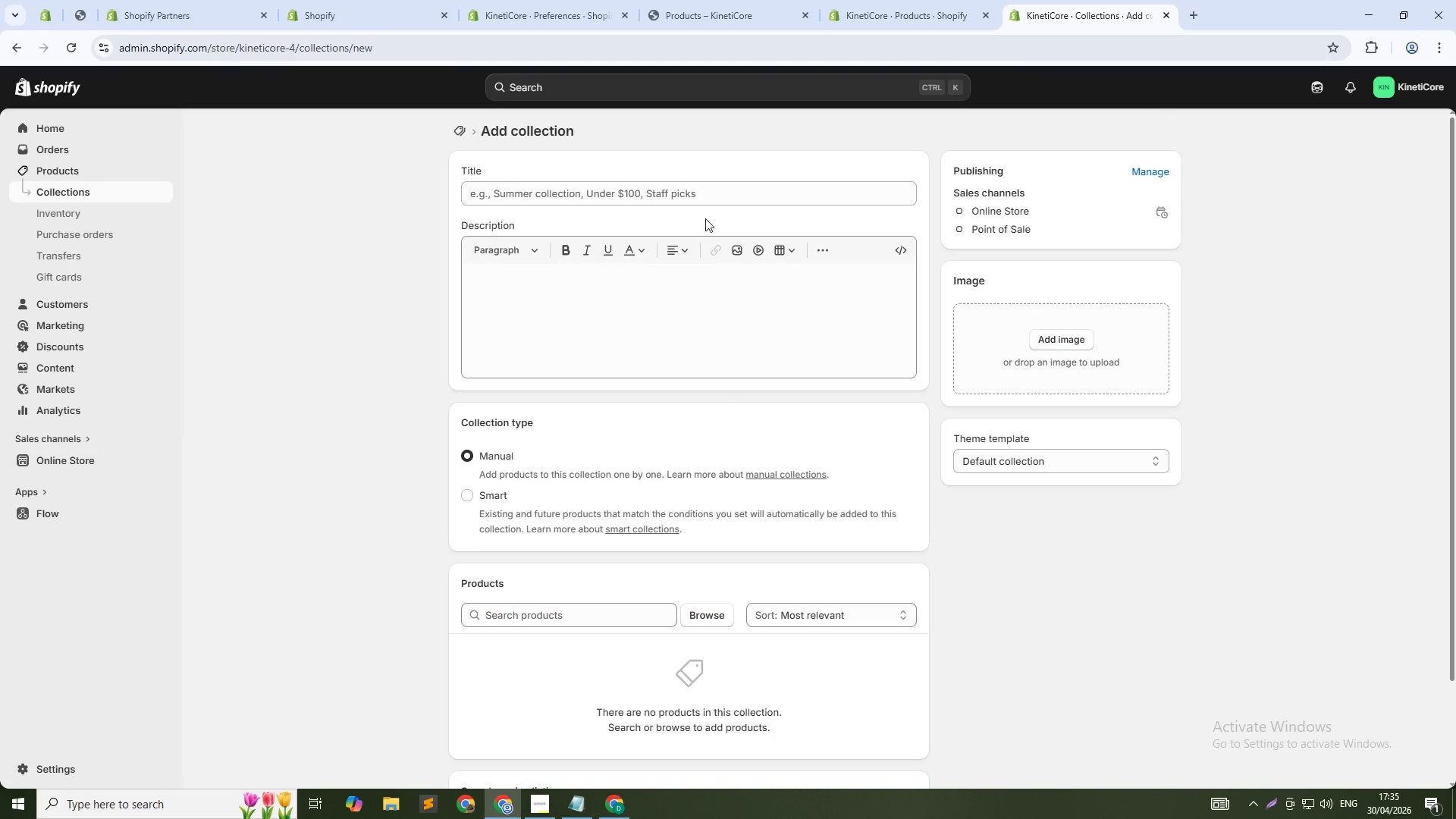 
left_click([714, 196])
 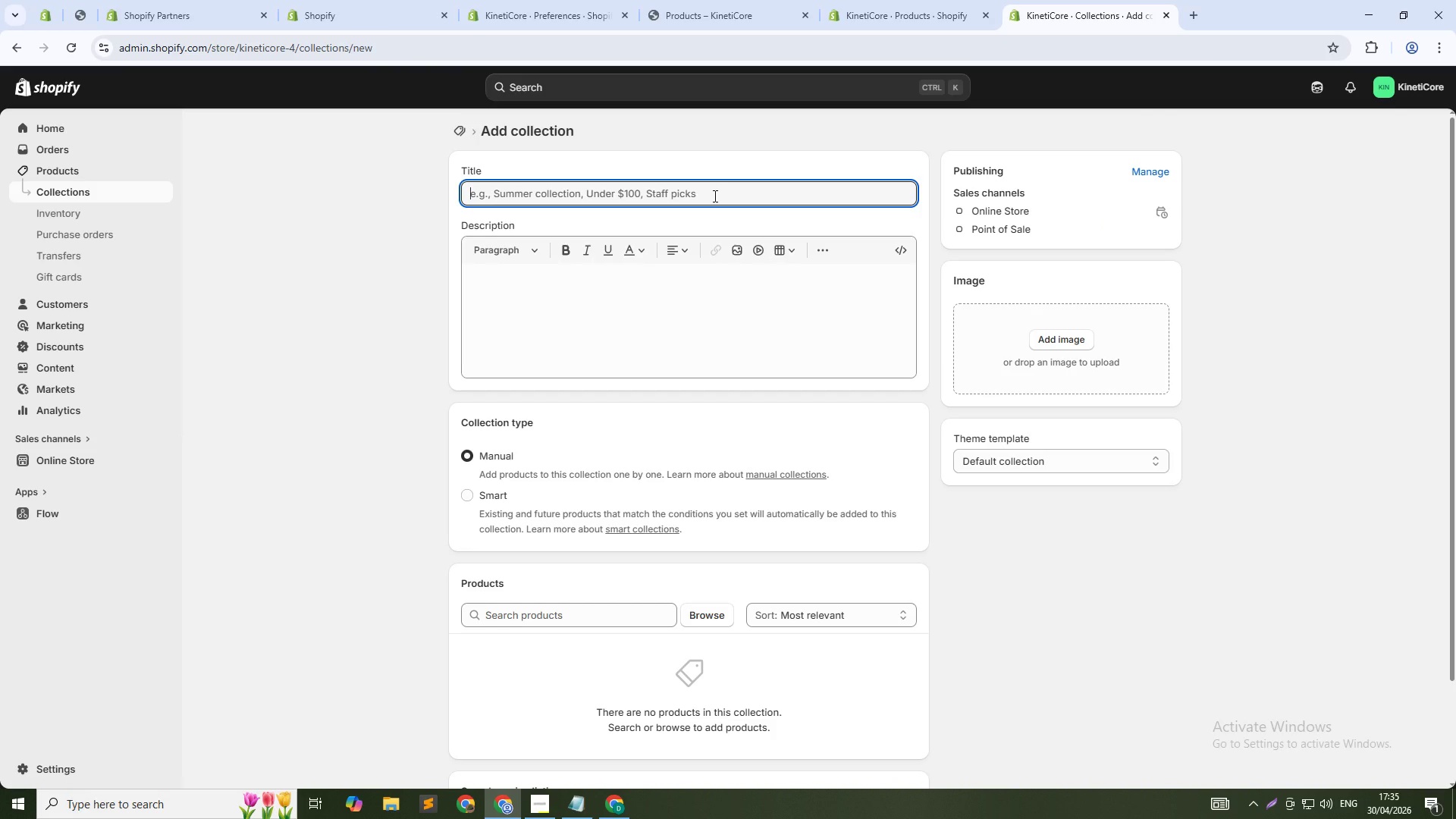 
type(Extreme Tricking F)
key(Backspace)
type(Geatr)
key(Backspace)
key(Backspace)
type(r)
 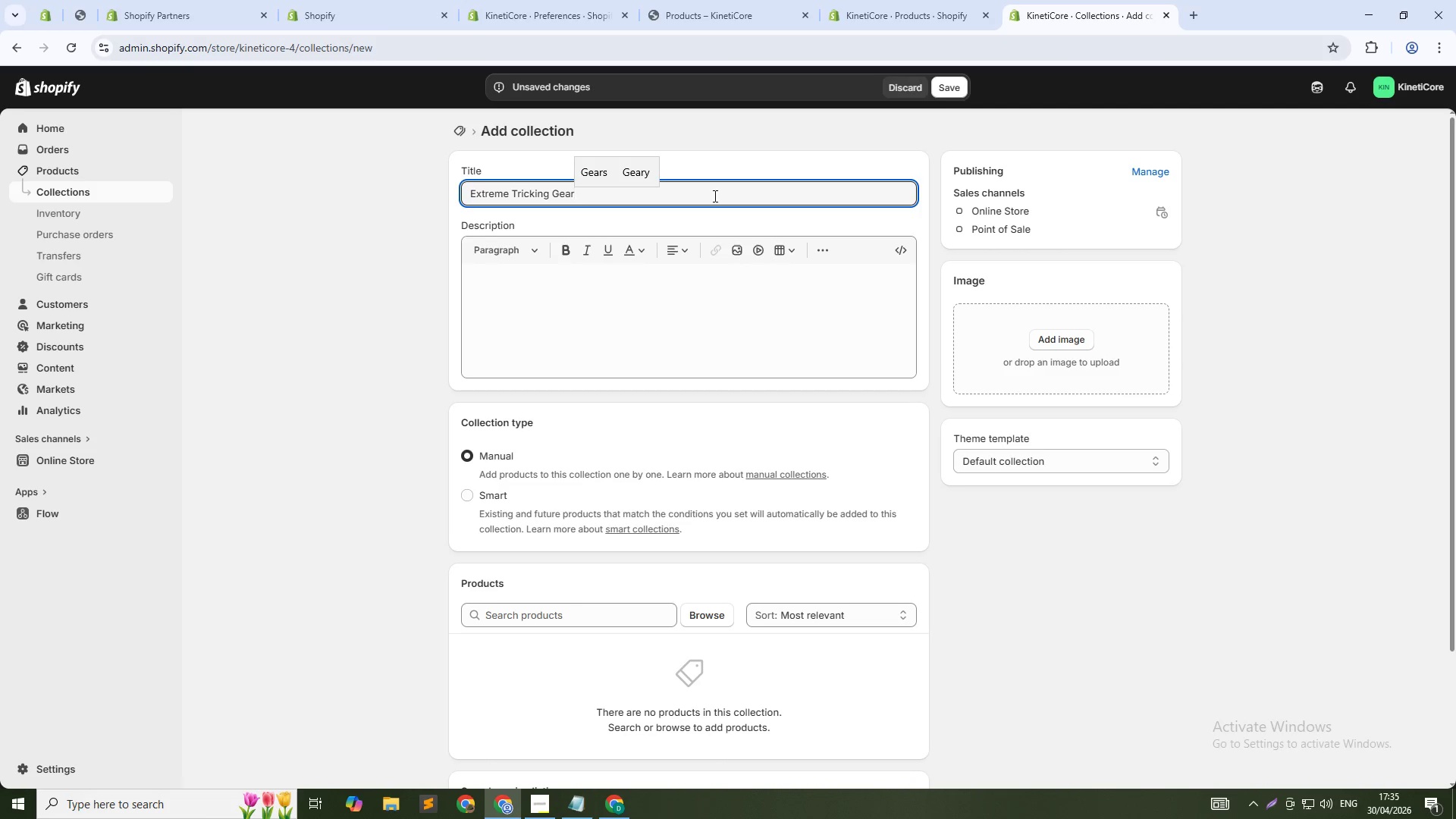 
wait(68.66)
 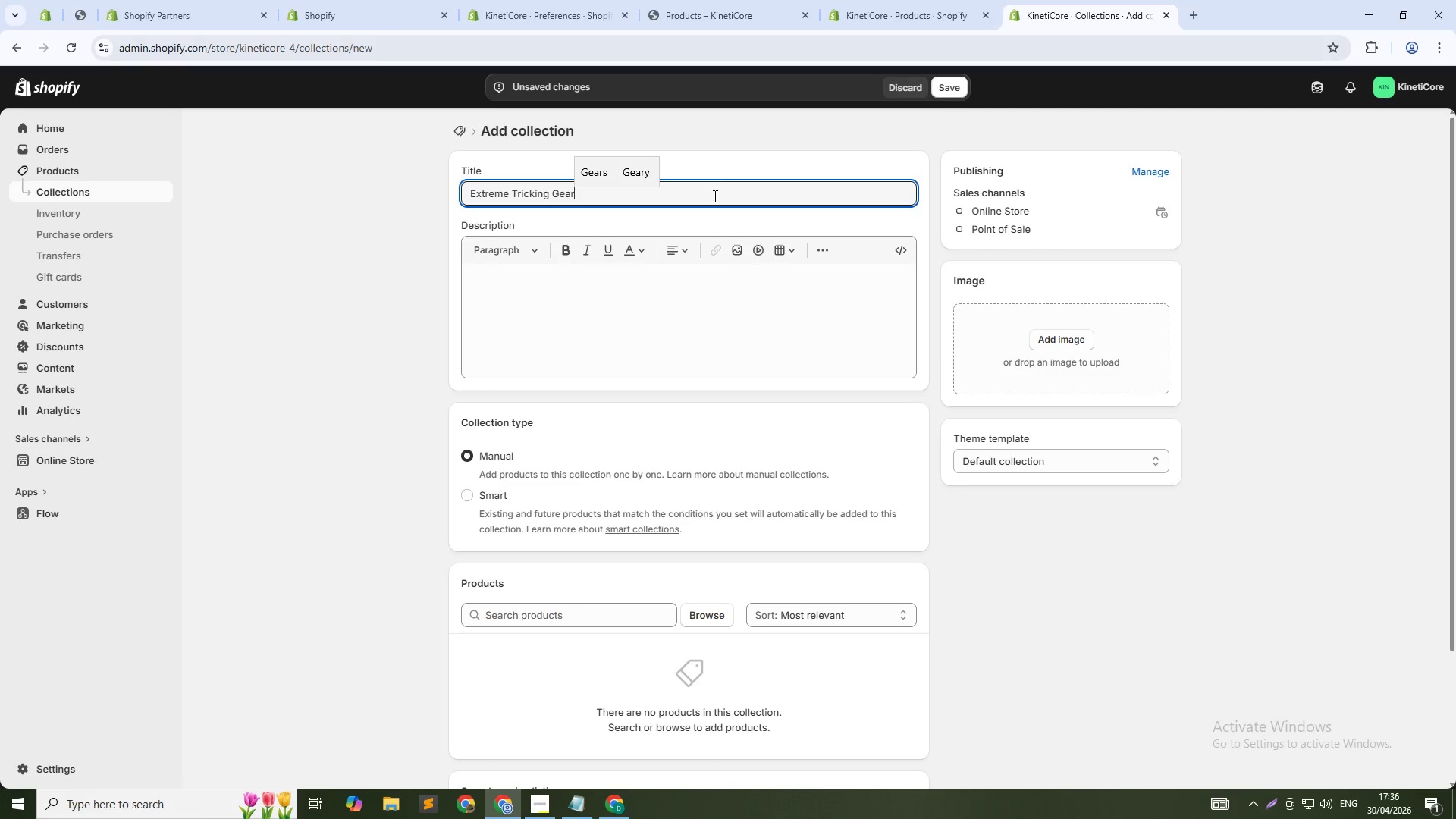 
left_click([601, 288])
 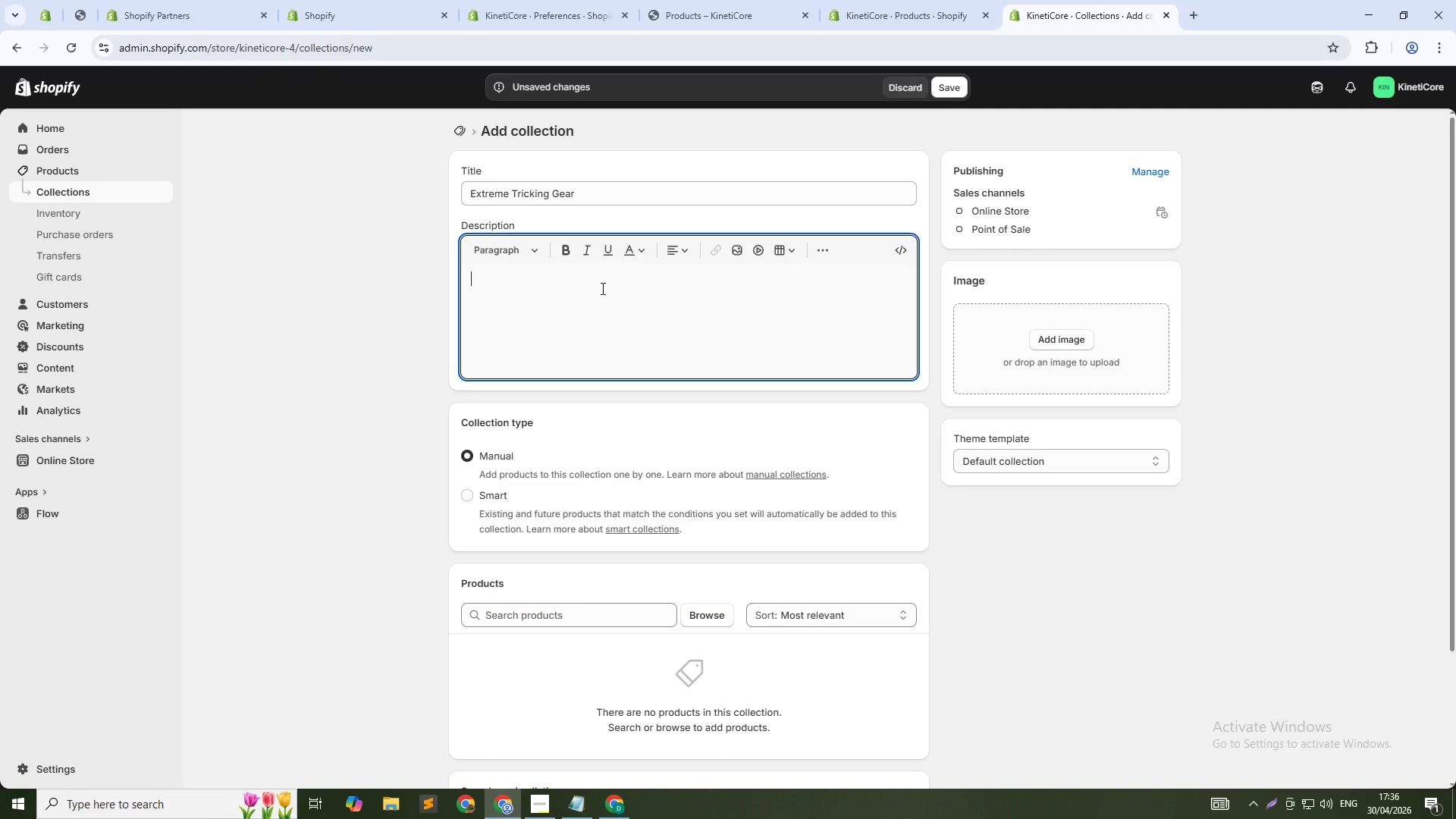 
type(High-performance gear fr)
key(Backspace)
type(or elite tricking athletes. Compression tops, hoodies, and headbands with moisture-wicking and non-slip features. Train harder, stay comfortable)
 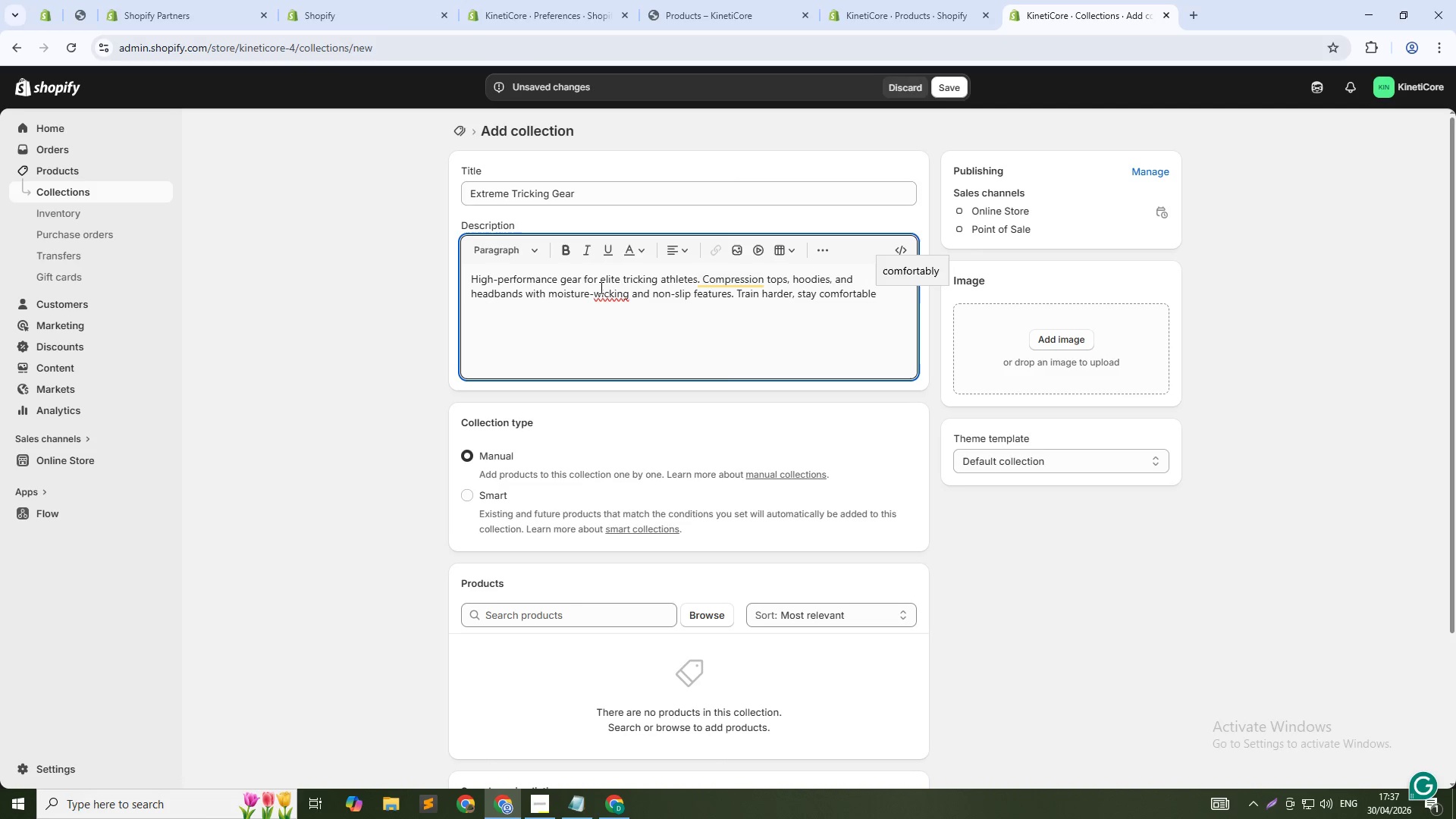 
key(Period)
 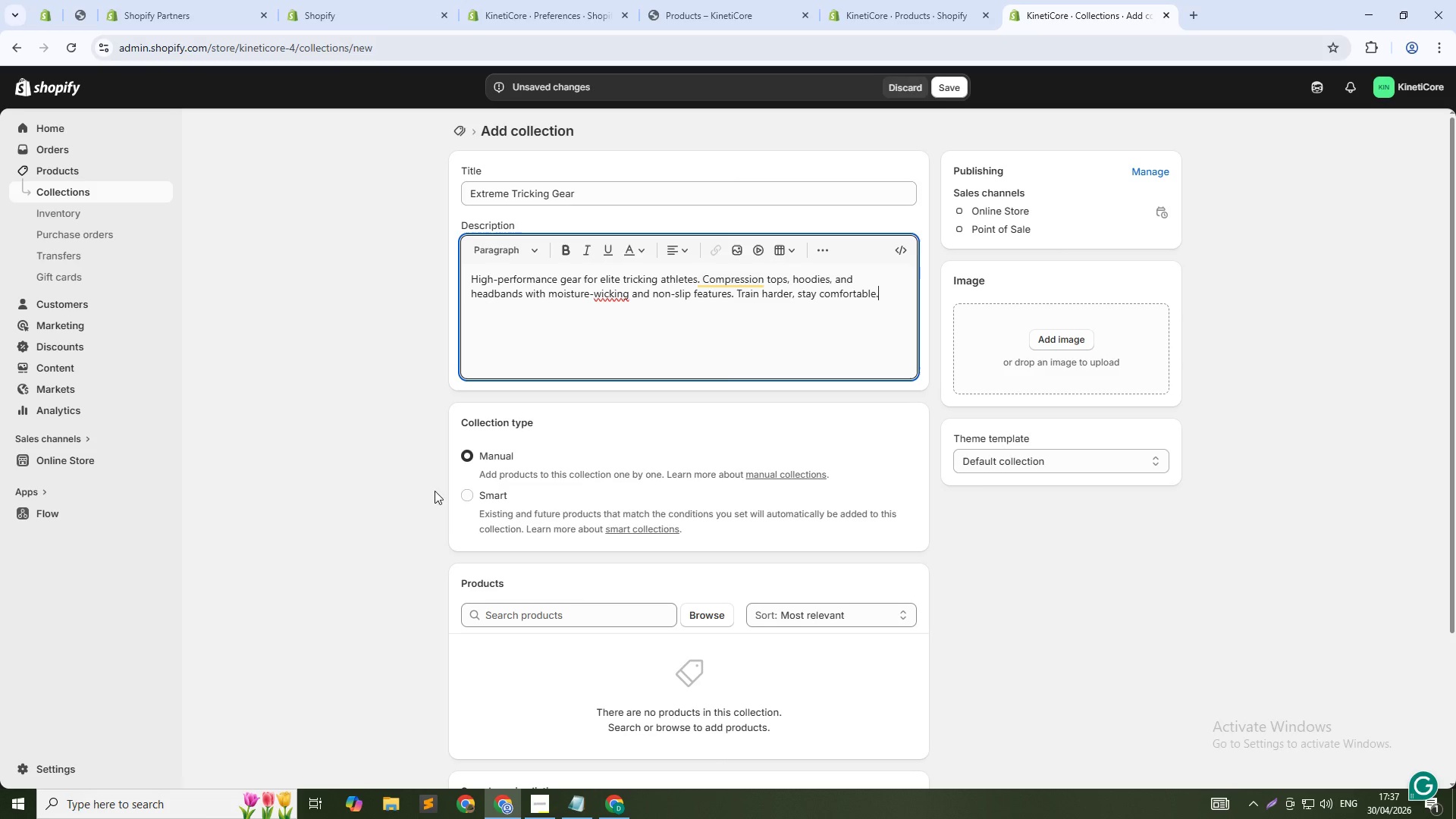 
left_click([472, 494])
 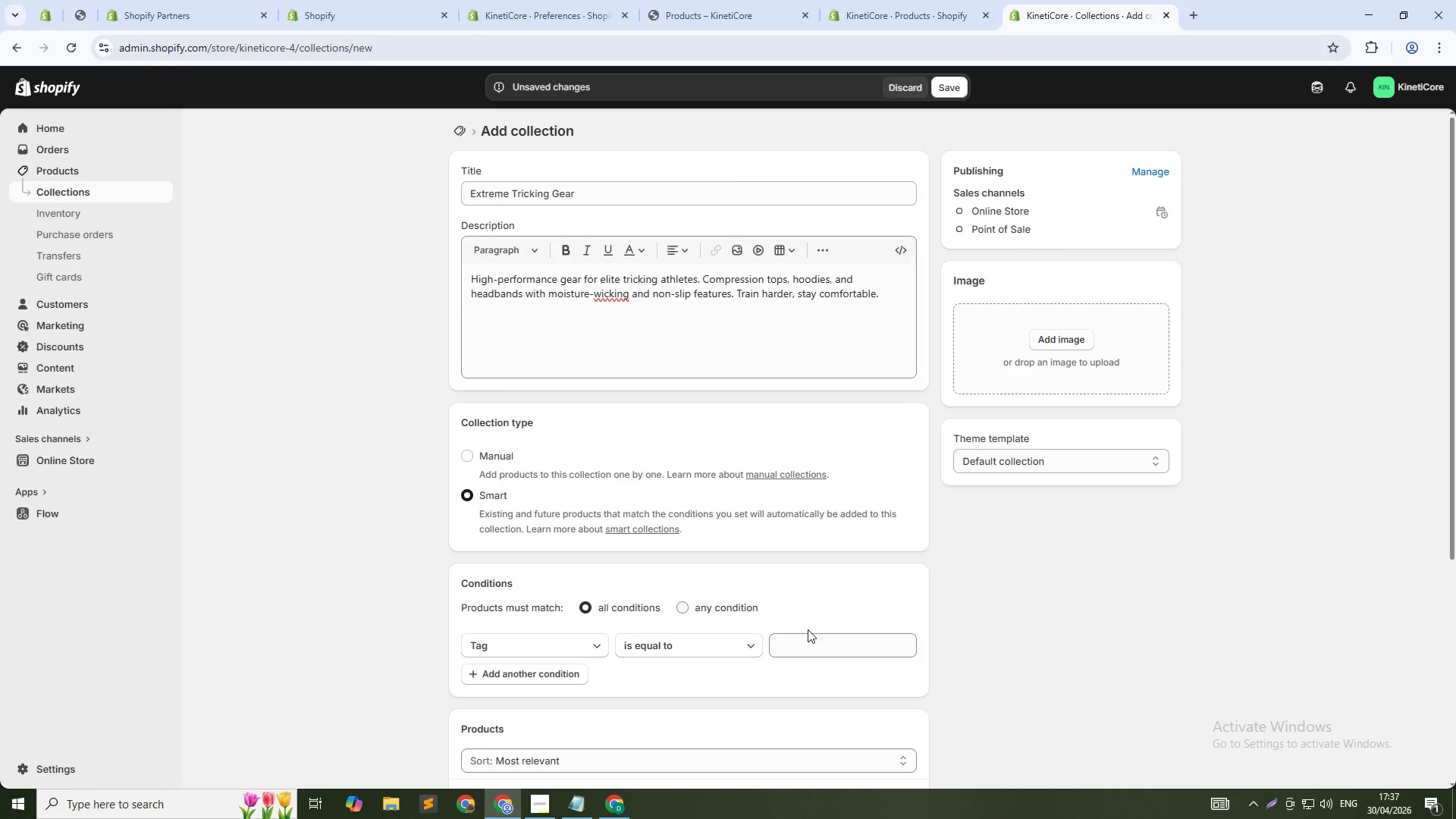 
left_click([808, 642])
 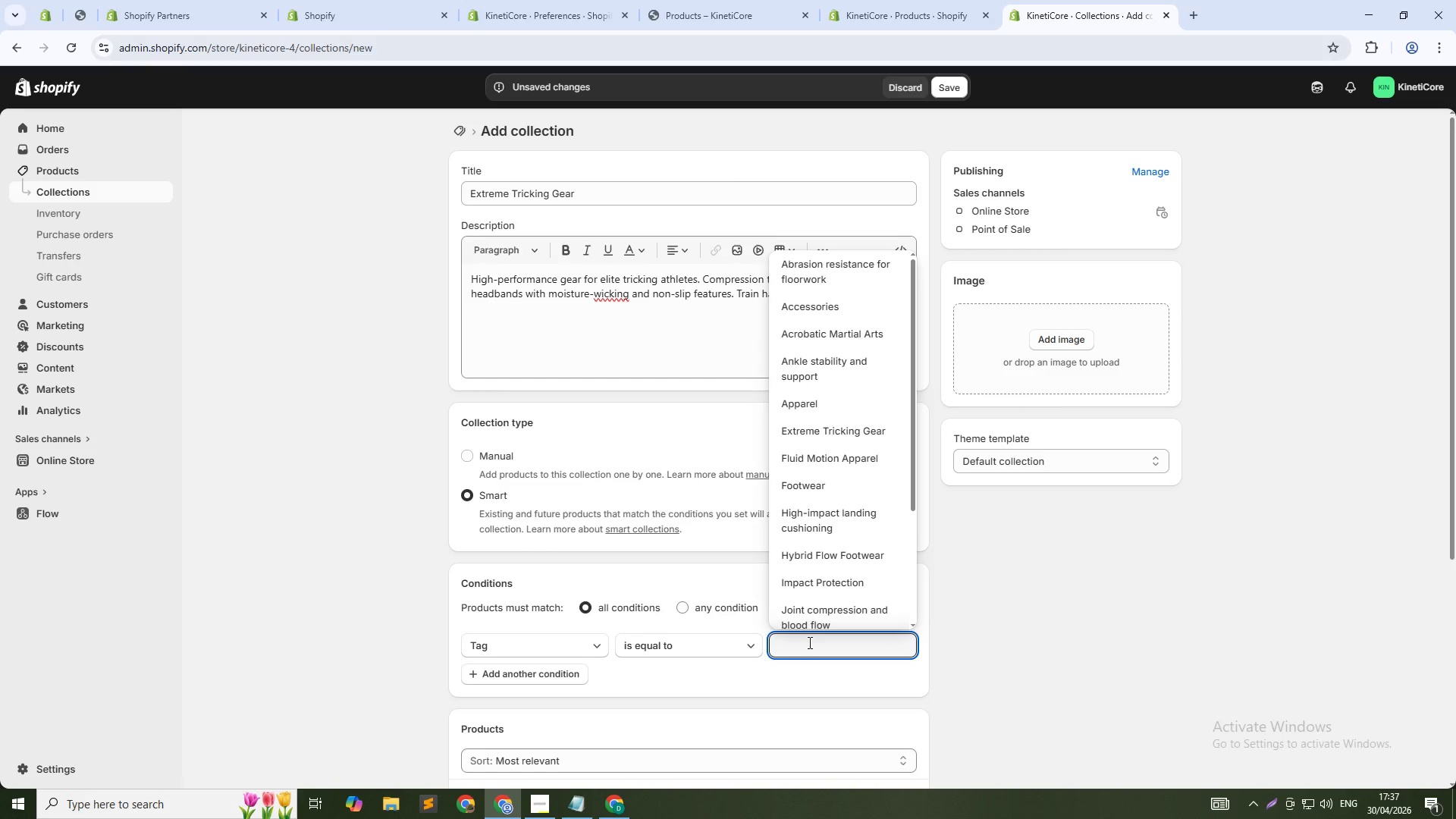 
type(ext)
 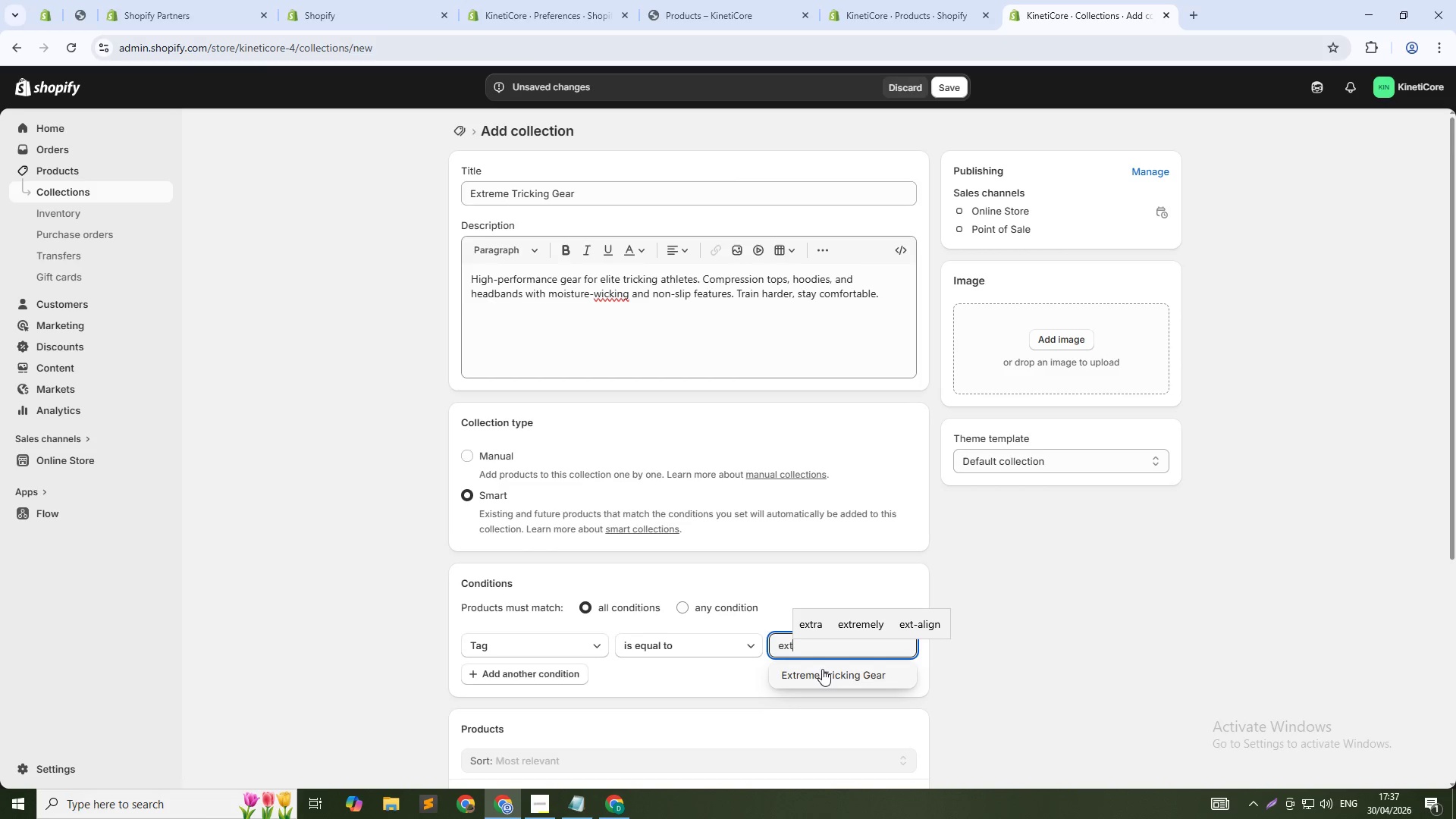 
left_click([824, 673])
 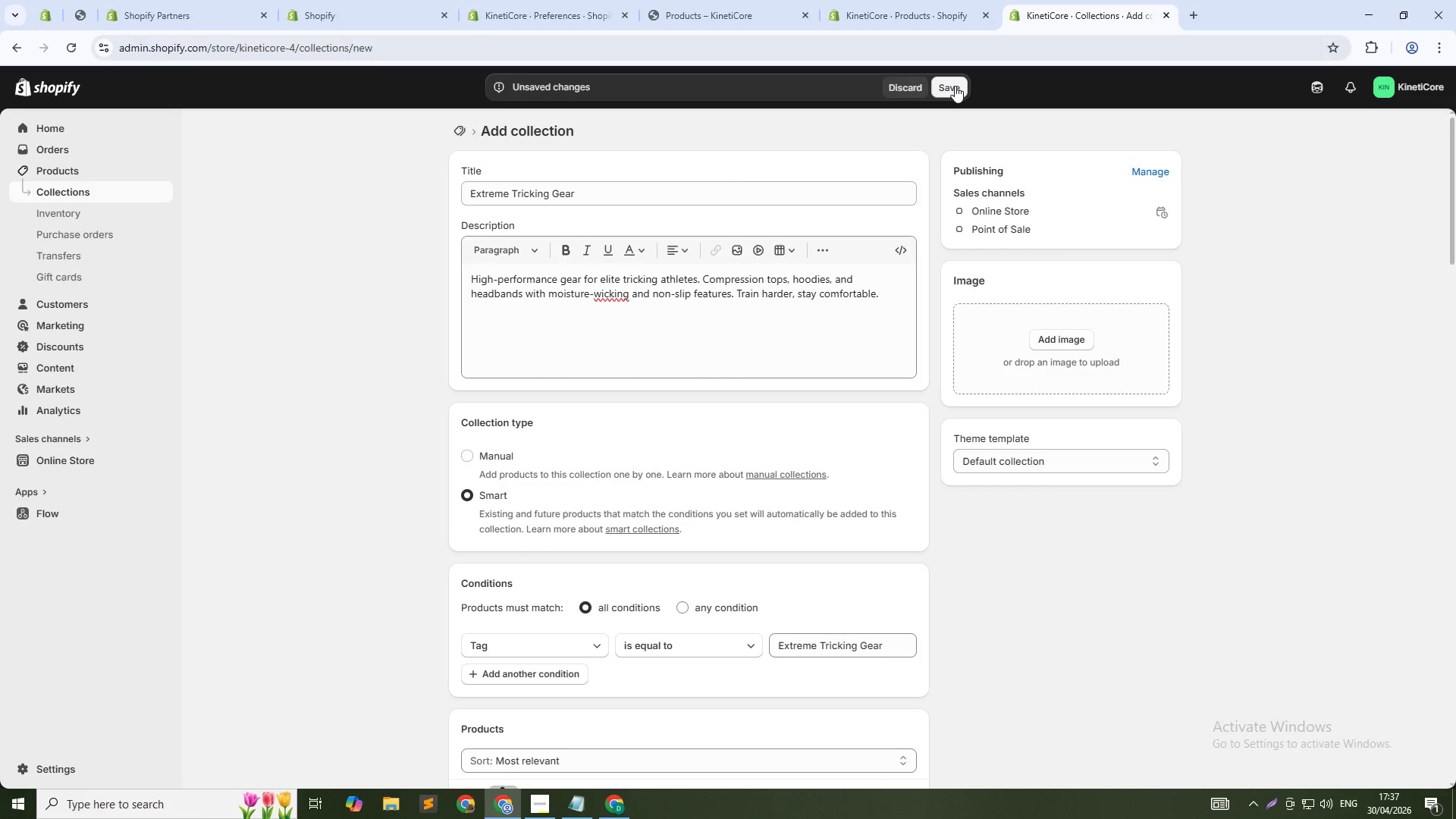 
left_click([955, 86])
 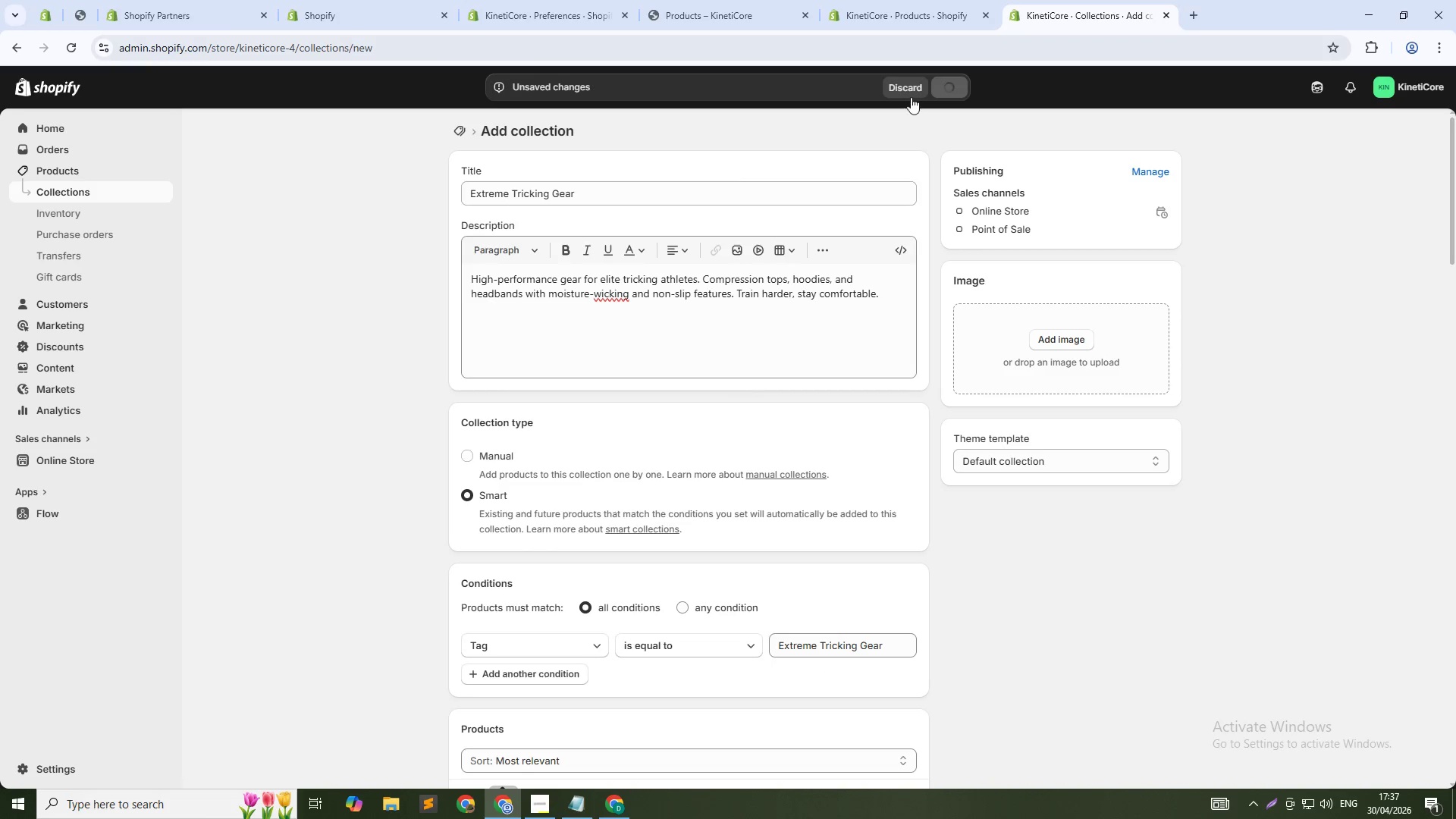 
mouse_move([941, 7])
 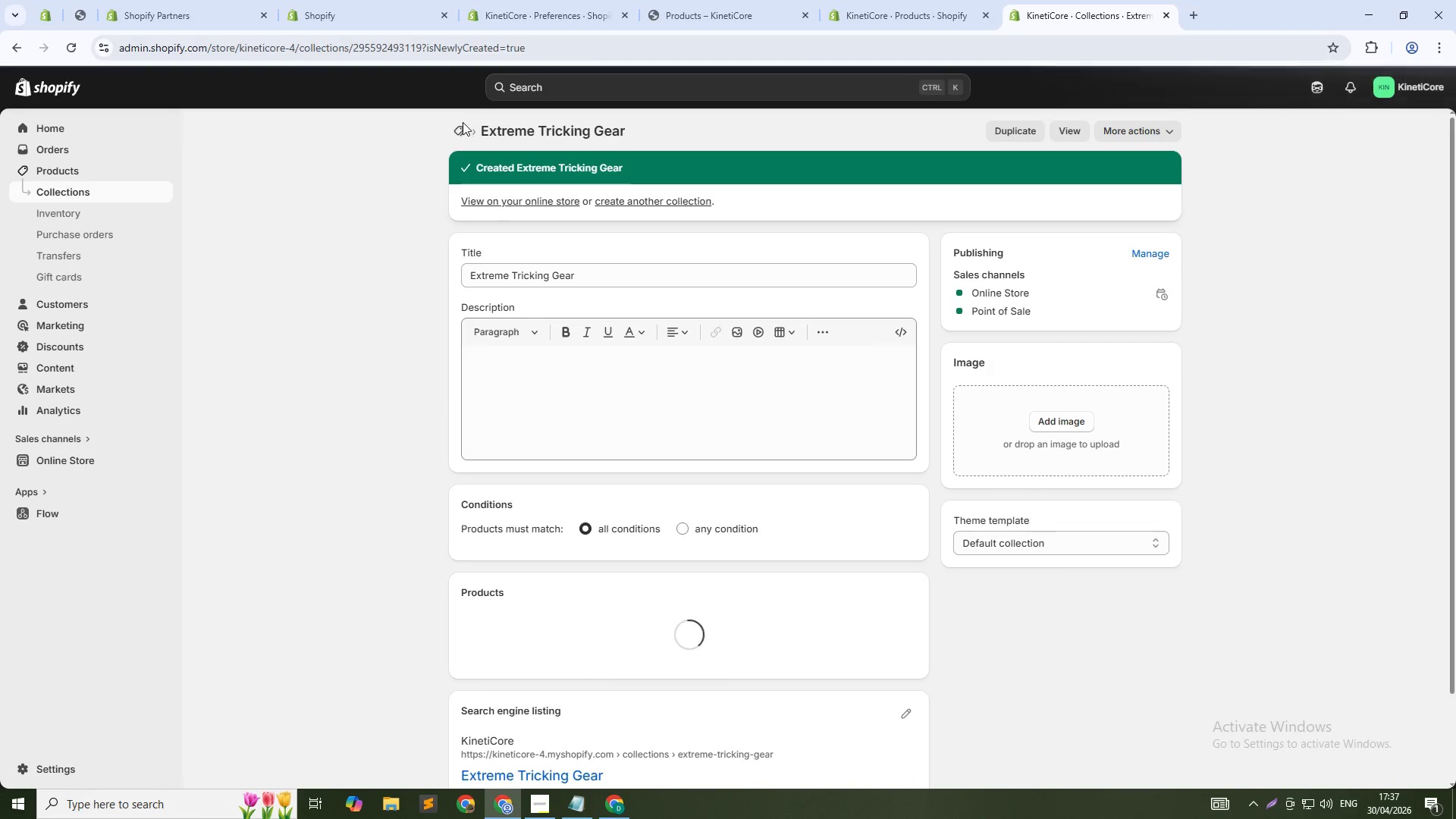 
left_click([460, 127])
 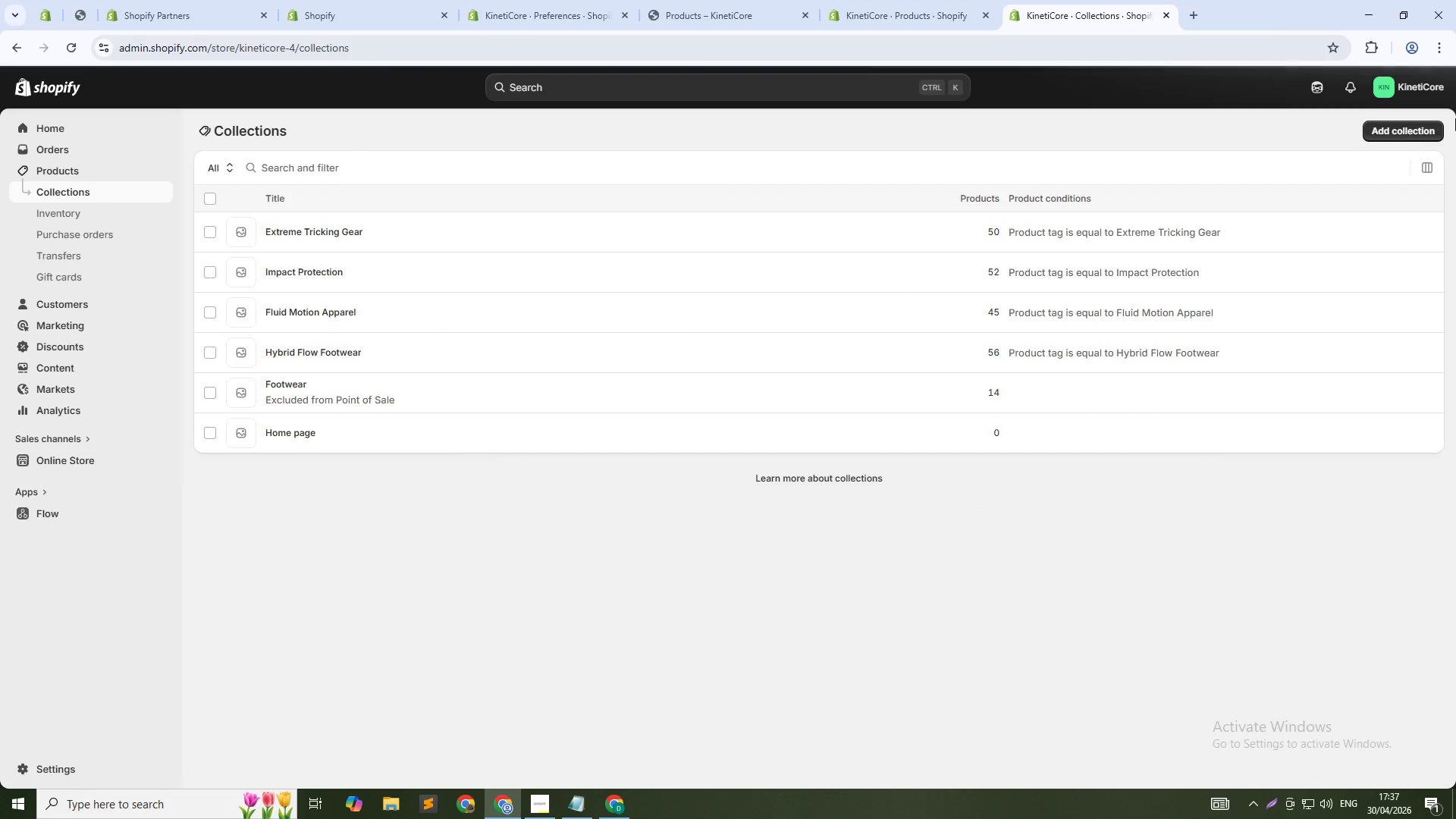 
left_click([1397, 122])
 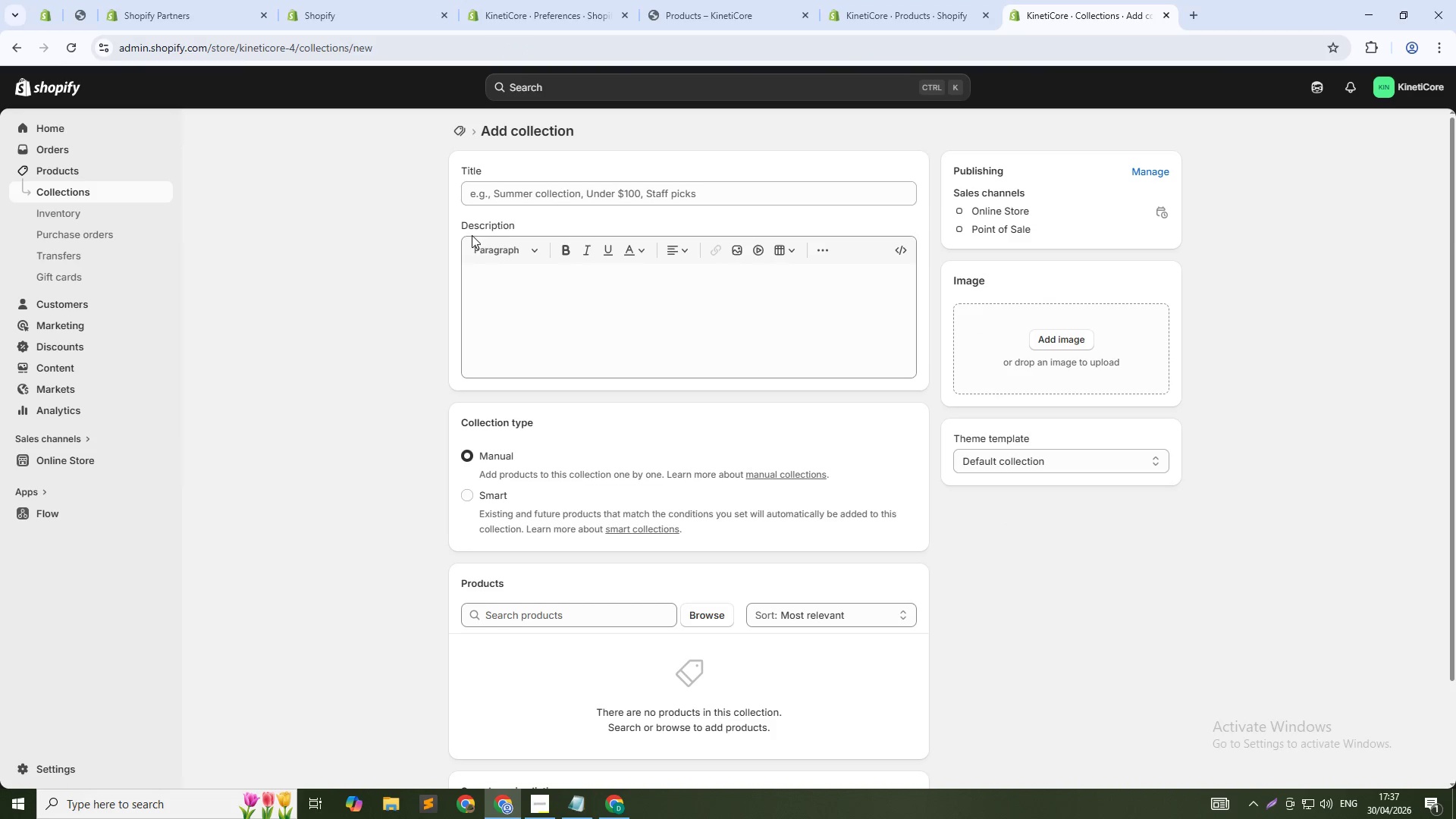 
left_click([545, 193])
 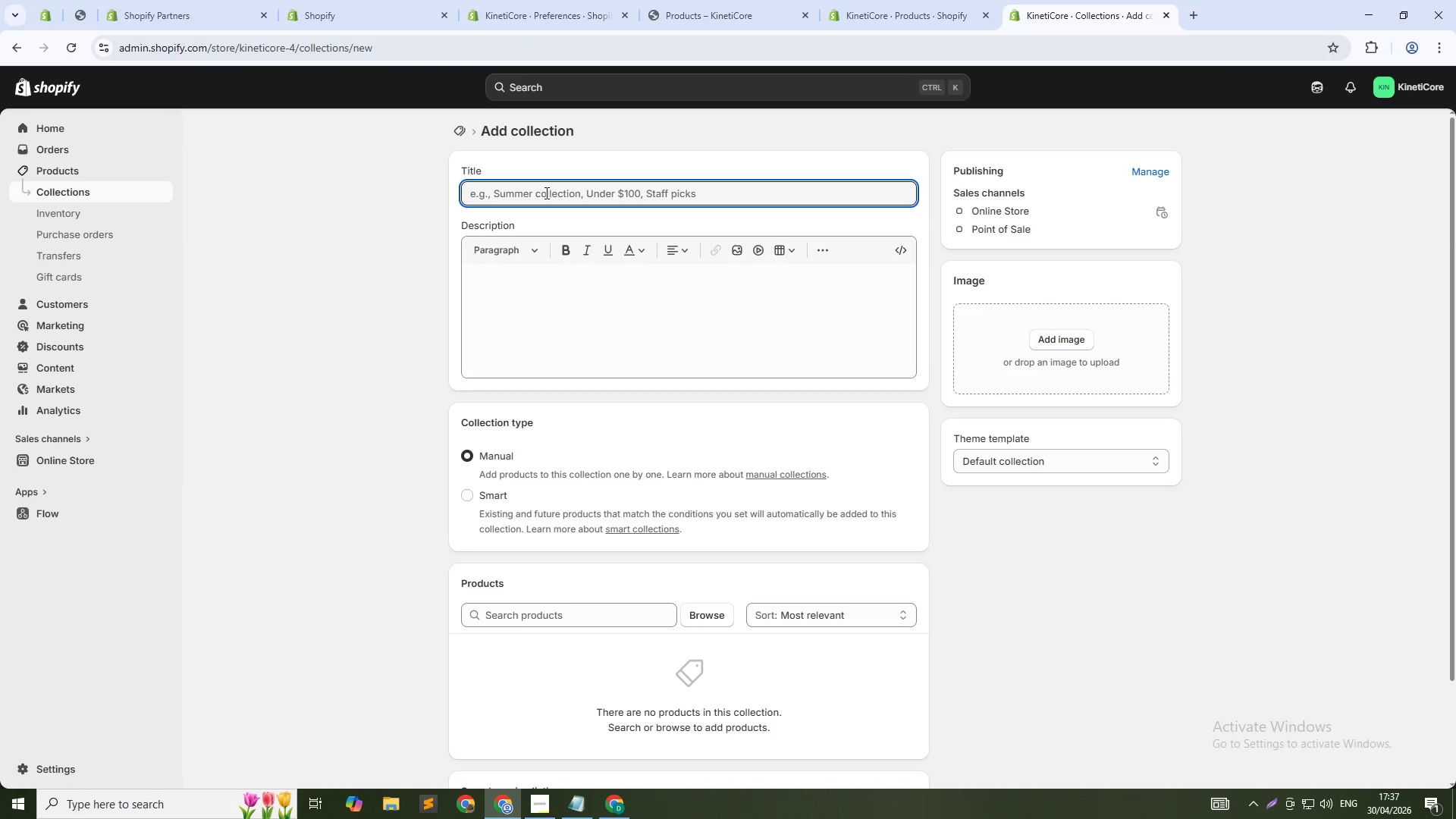 
type(Acrobatic Martial Arts)
 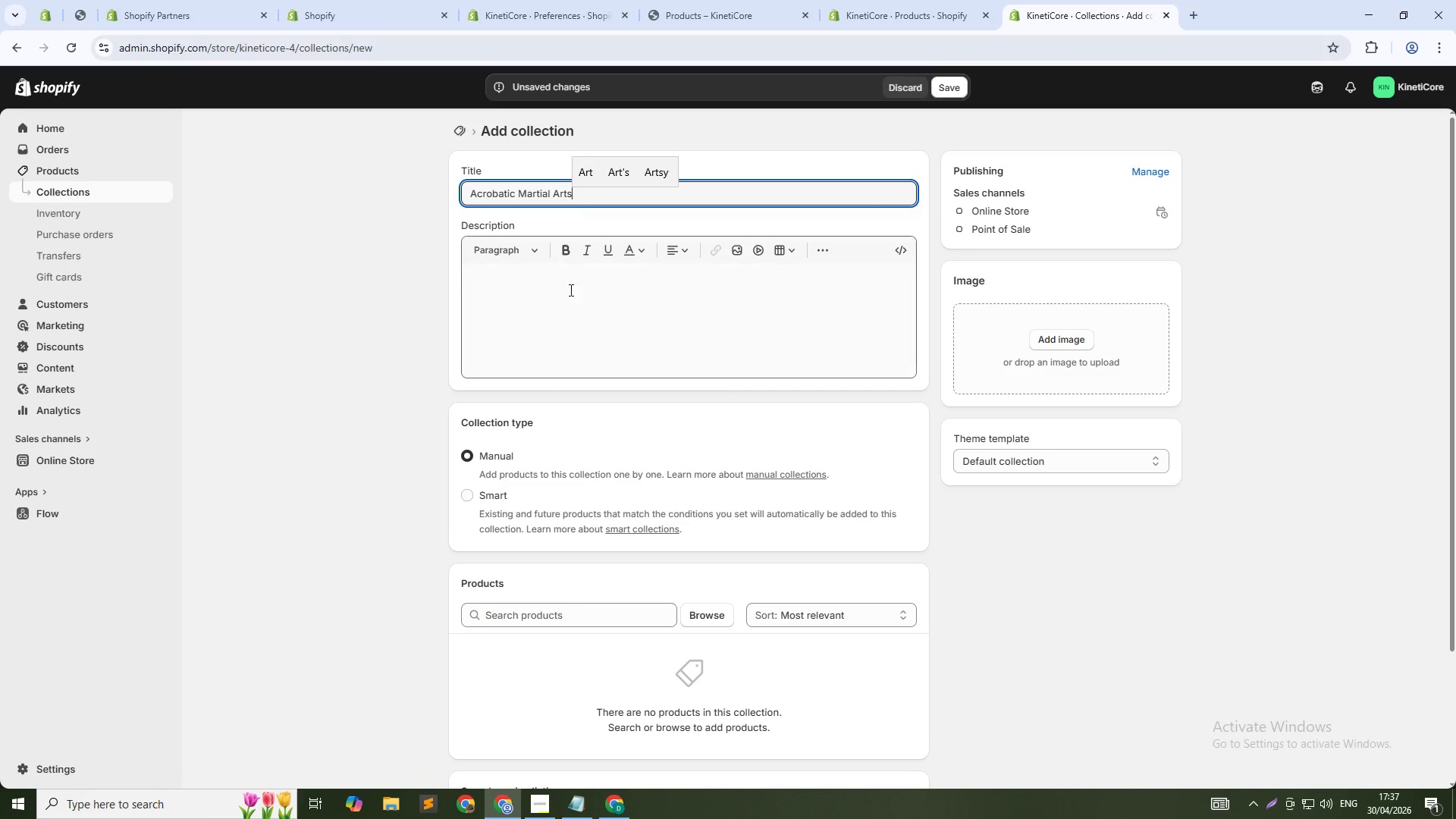 
left_click([571, 306])
 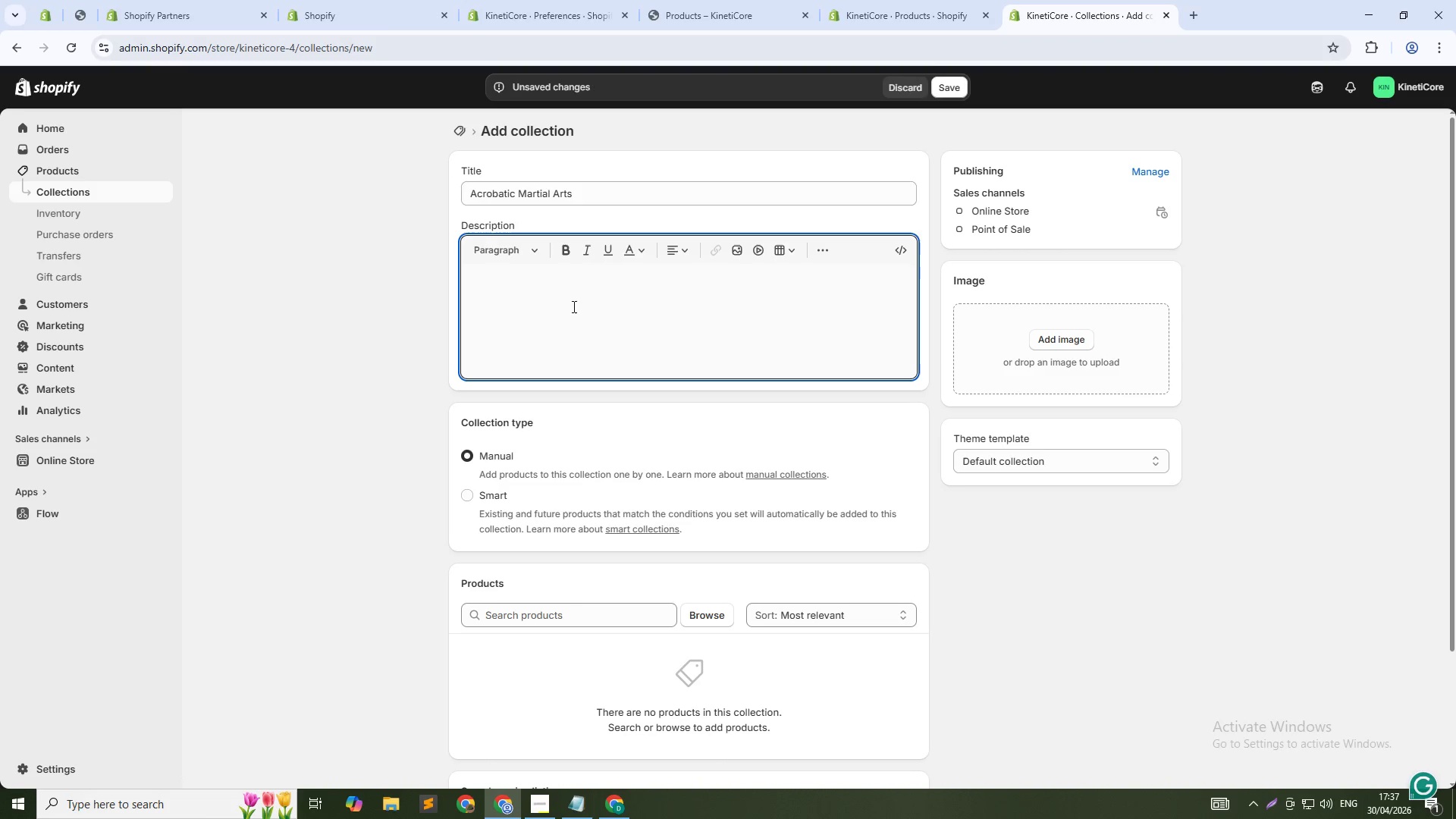 
type(Gear dei)
key(Backspace)
type(signed for capoeira, tricking, and theatrical combat. Hybrid shorts, rash guards, and training jerseys with abrasion resistance and full mobility.)
 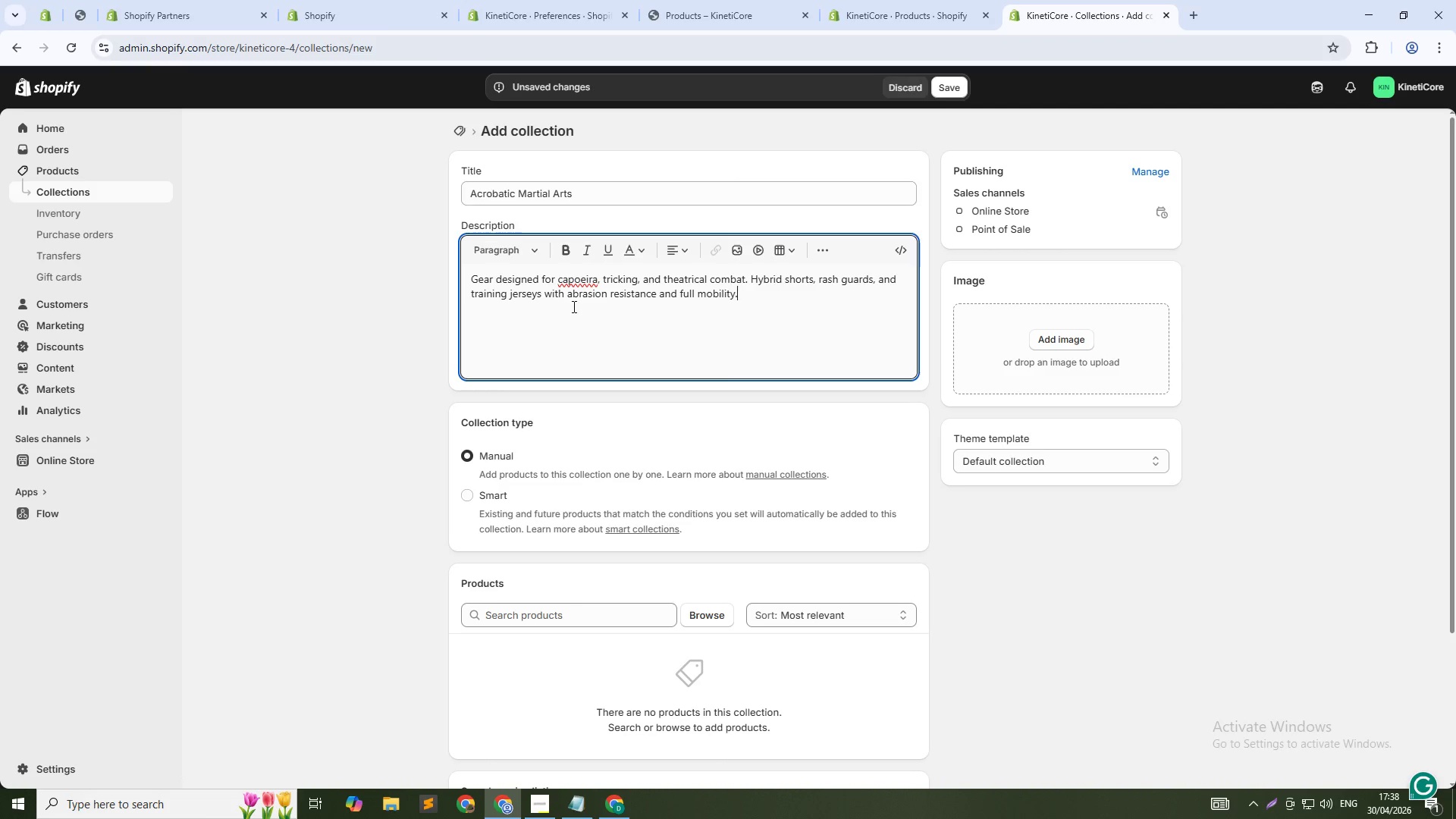 
left_click([470, 496])
 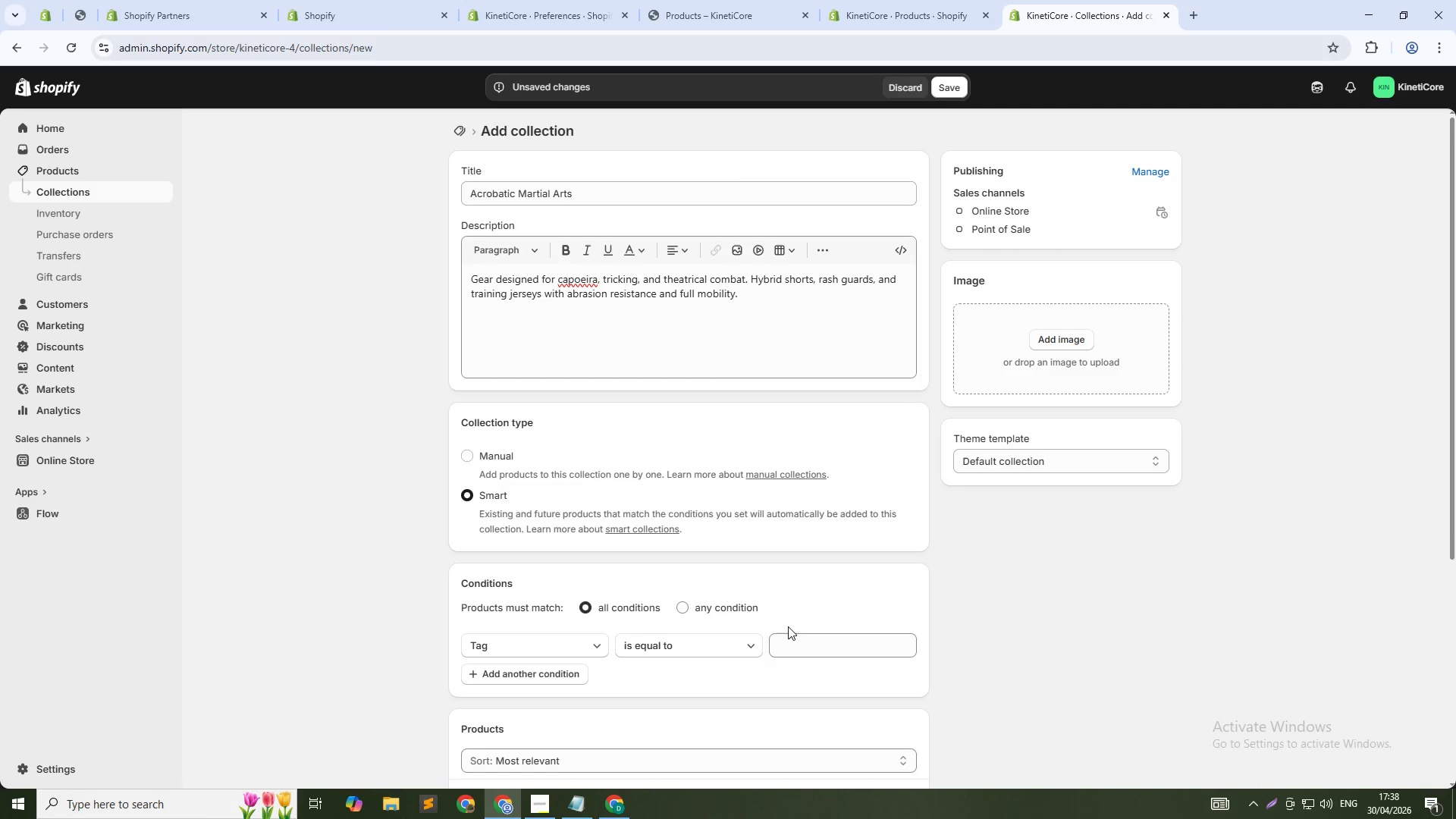 
left_click([799, 642])
 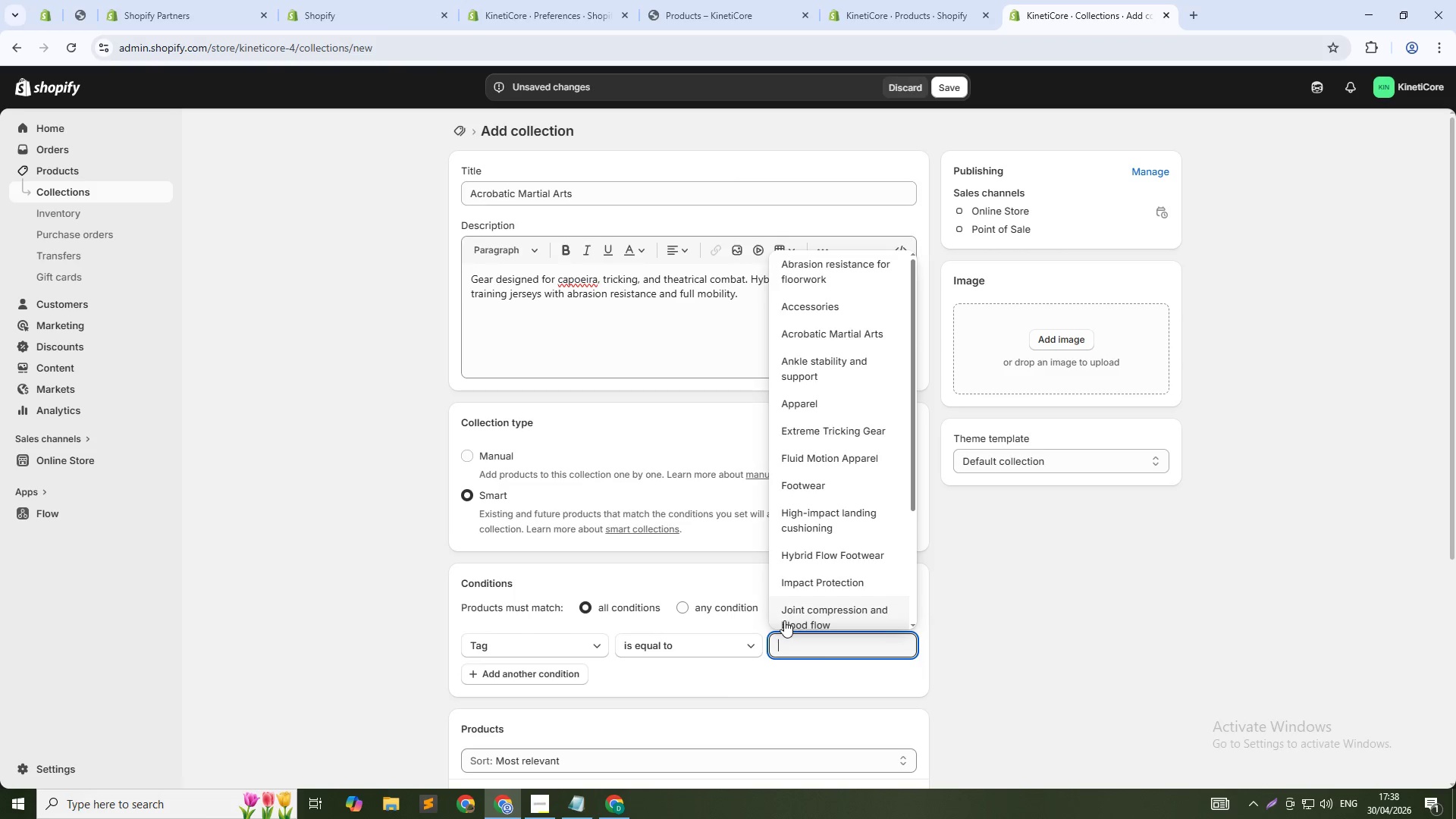 
type(Acro)
 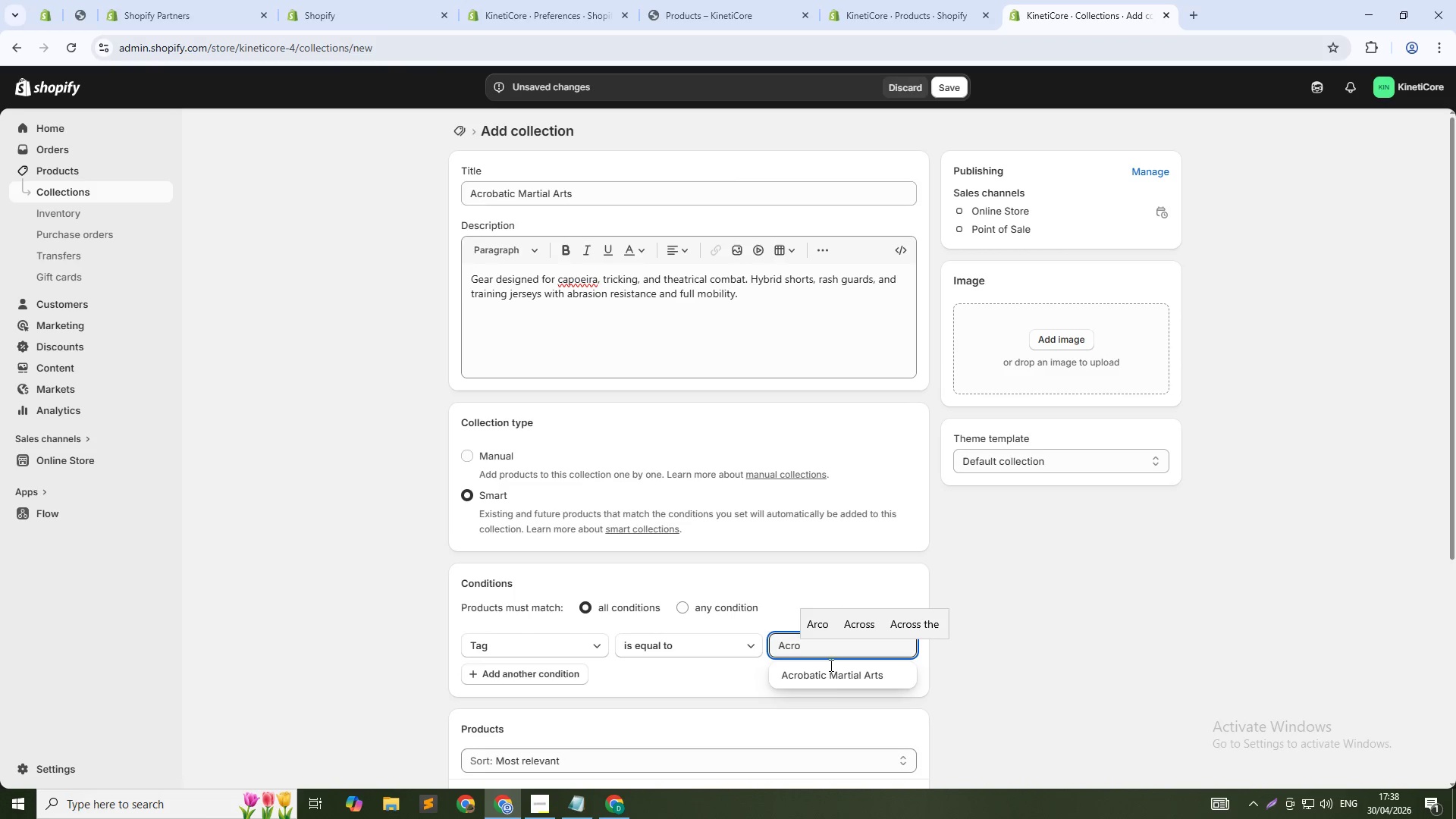 
left_click([838, 681])
 